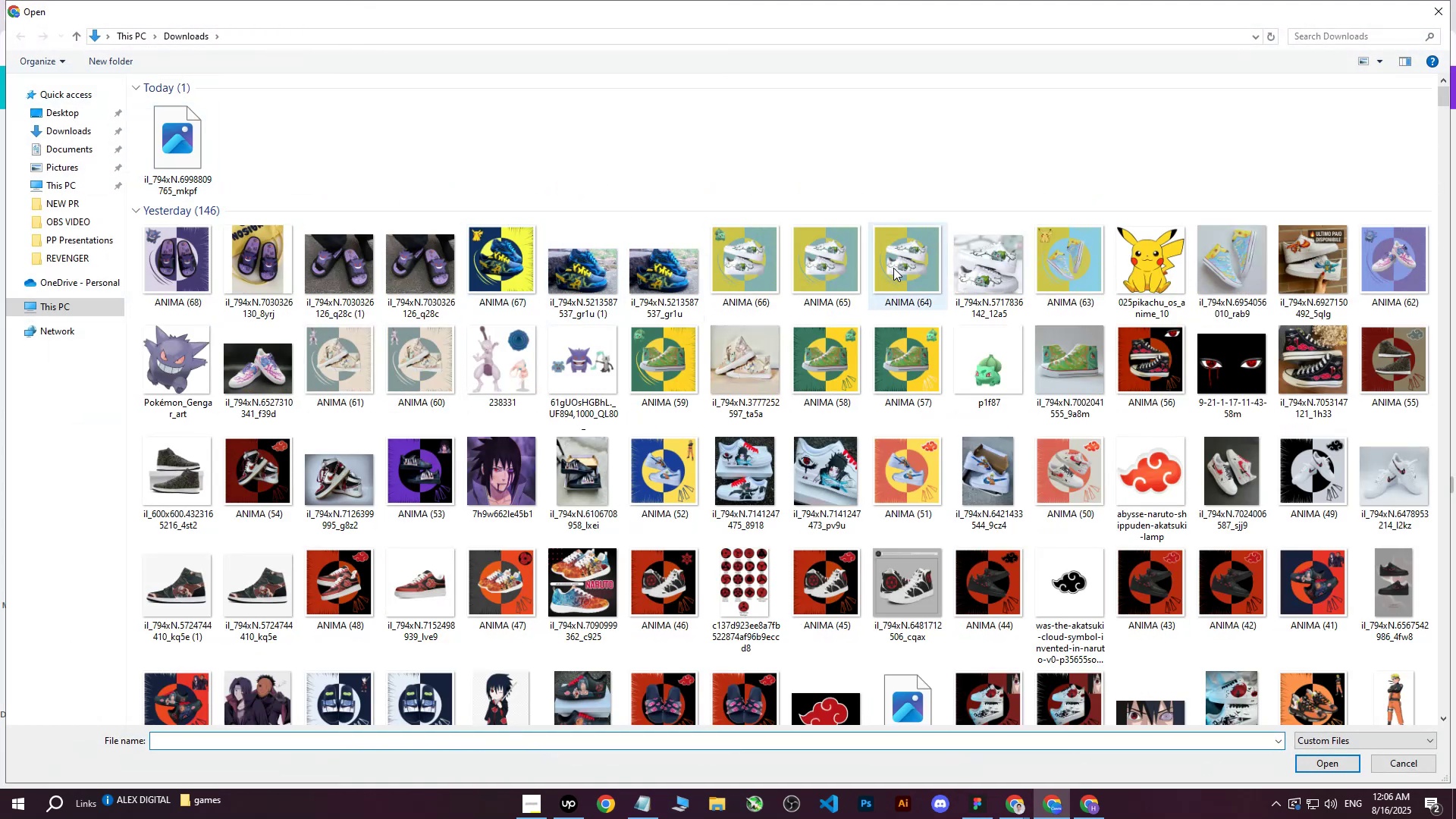 
left_click([1138, 260])
 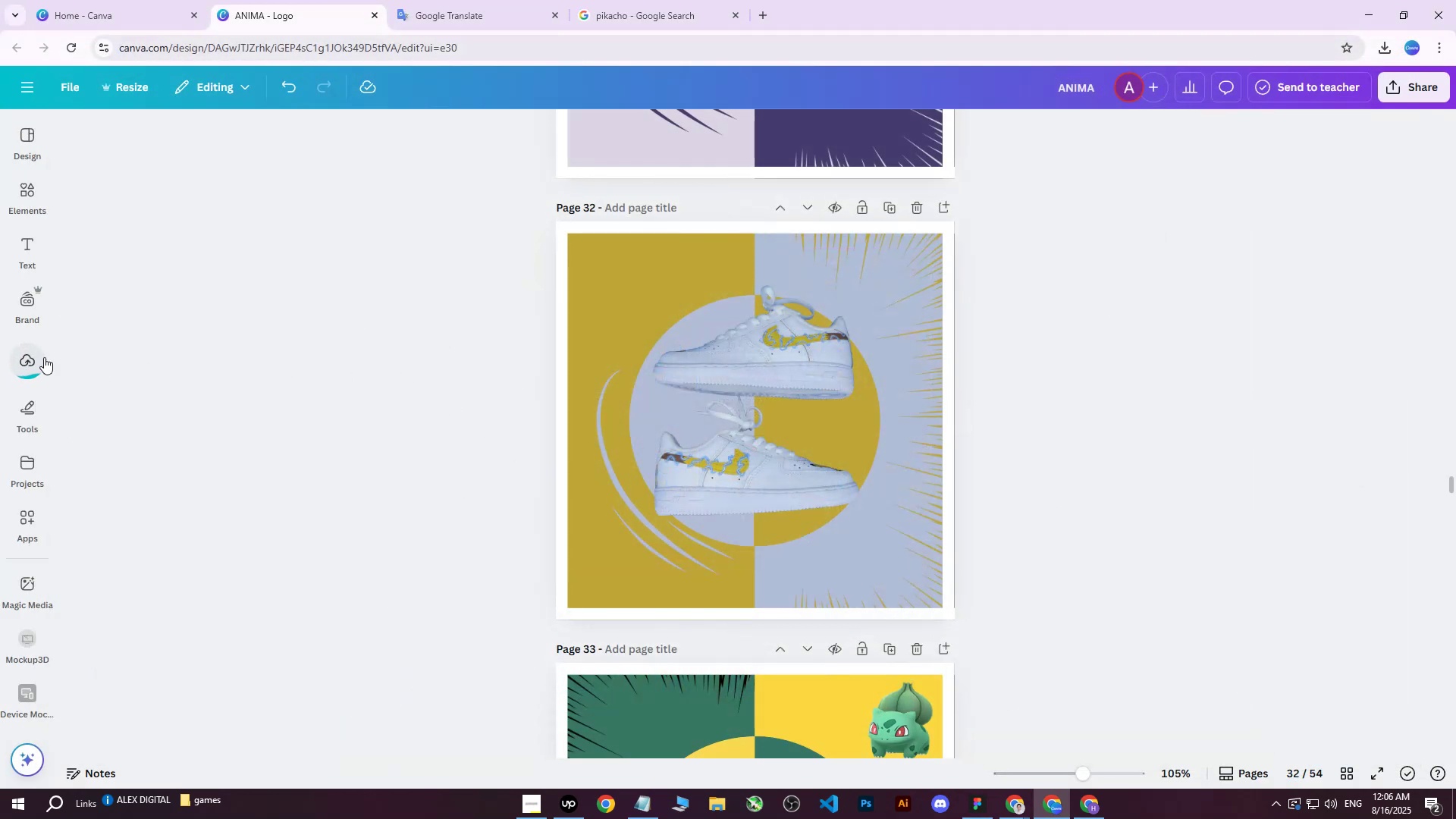 
left_click([118, 457])
 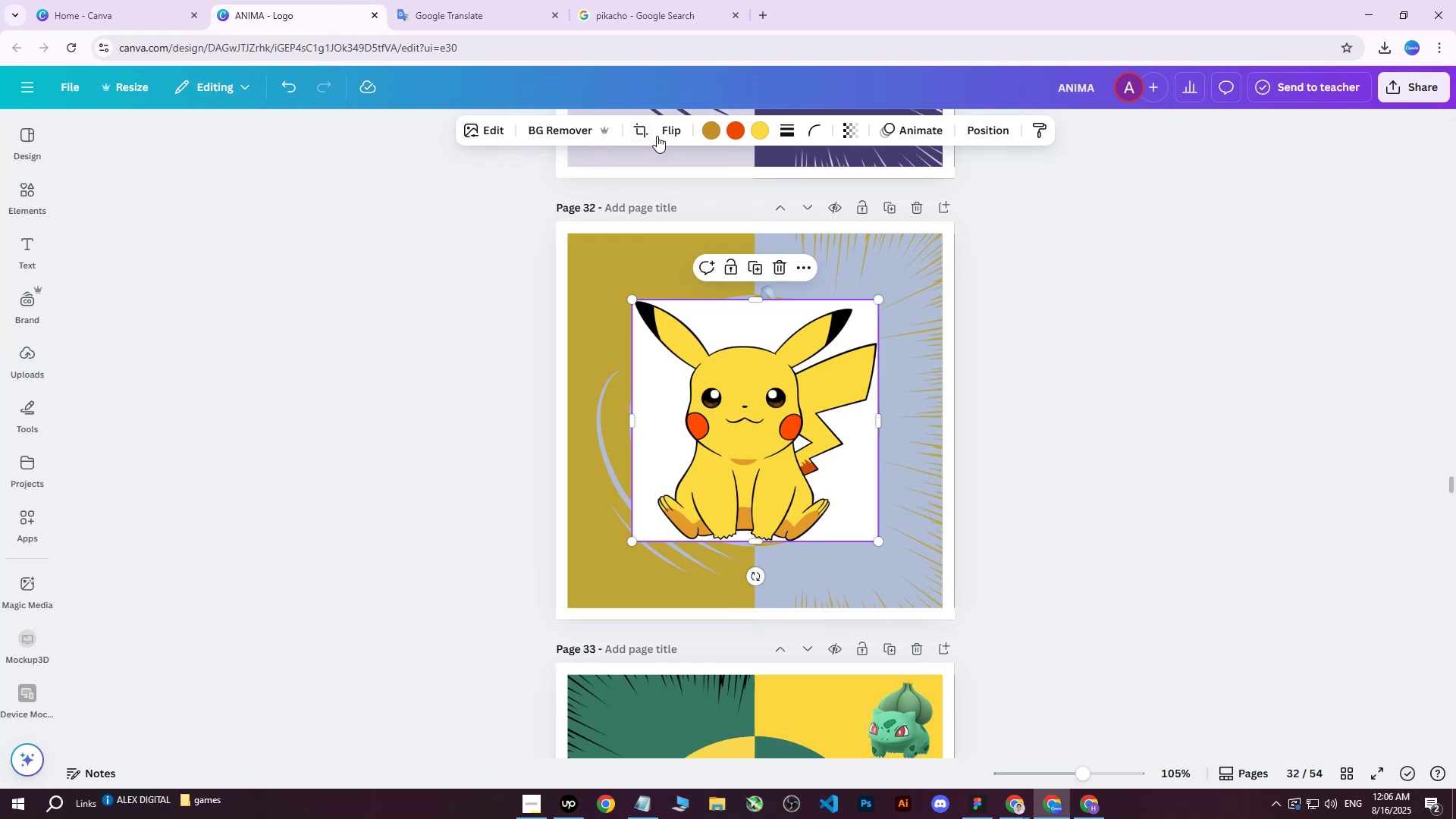 
double_click([672, 160])
 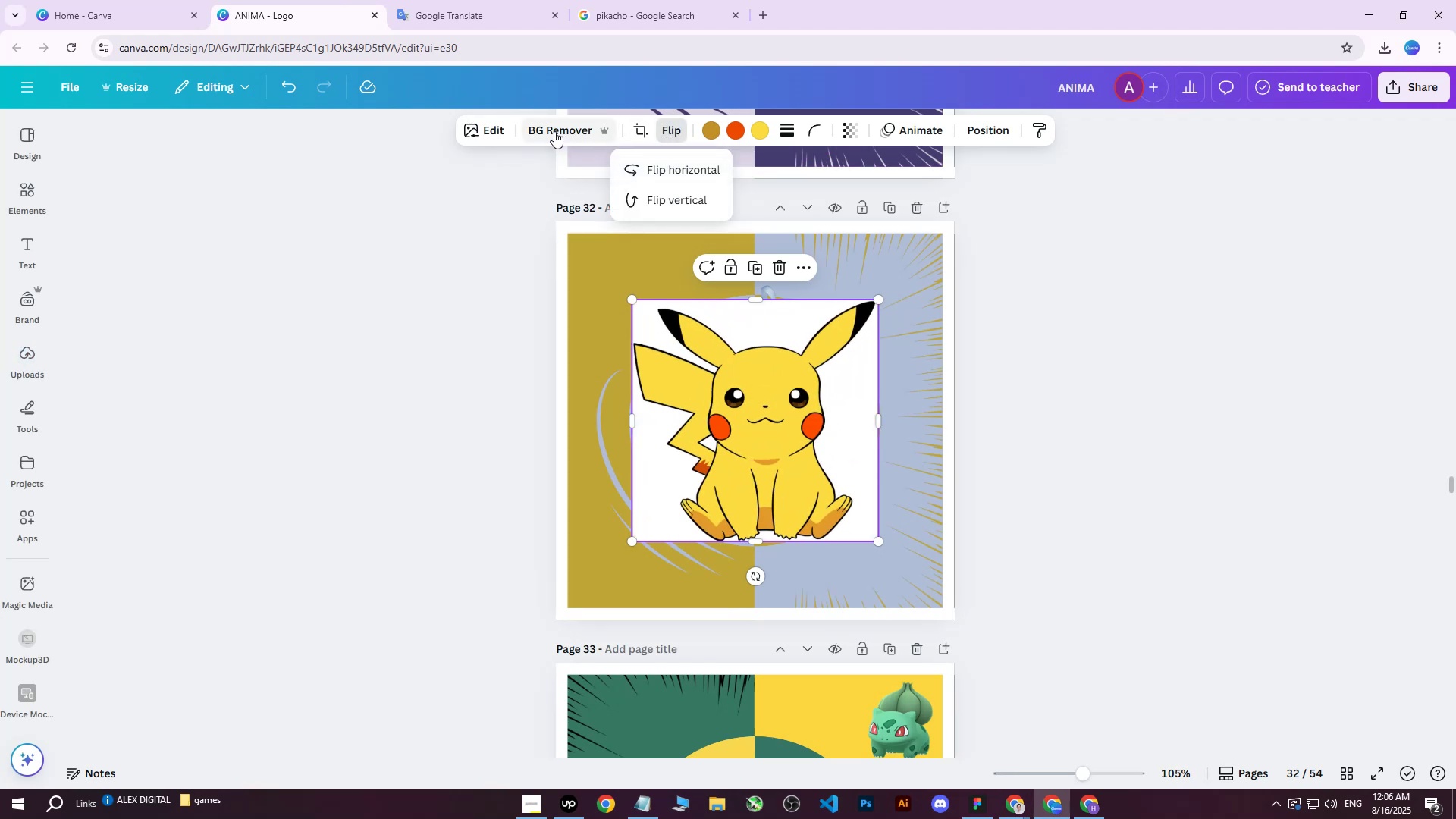 
left_click([554, 131])
 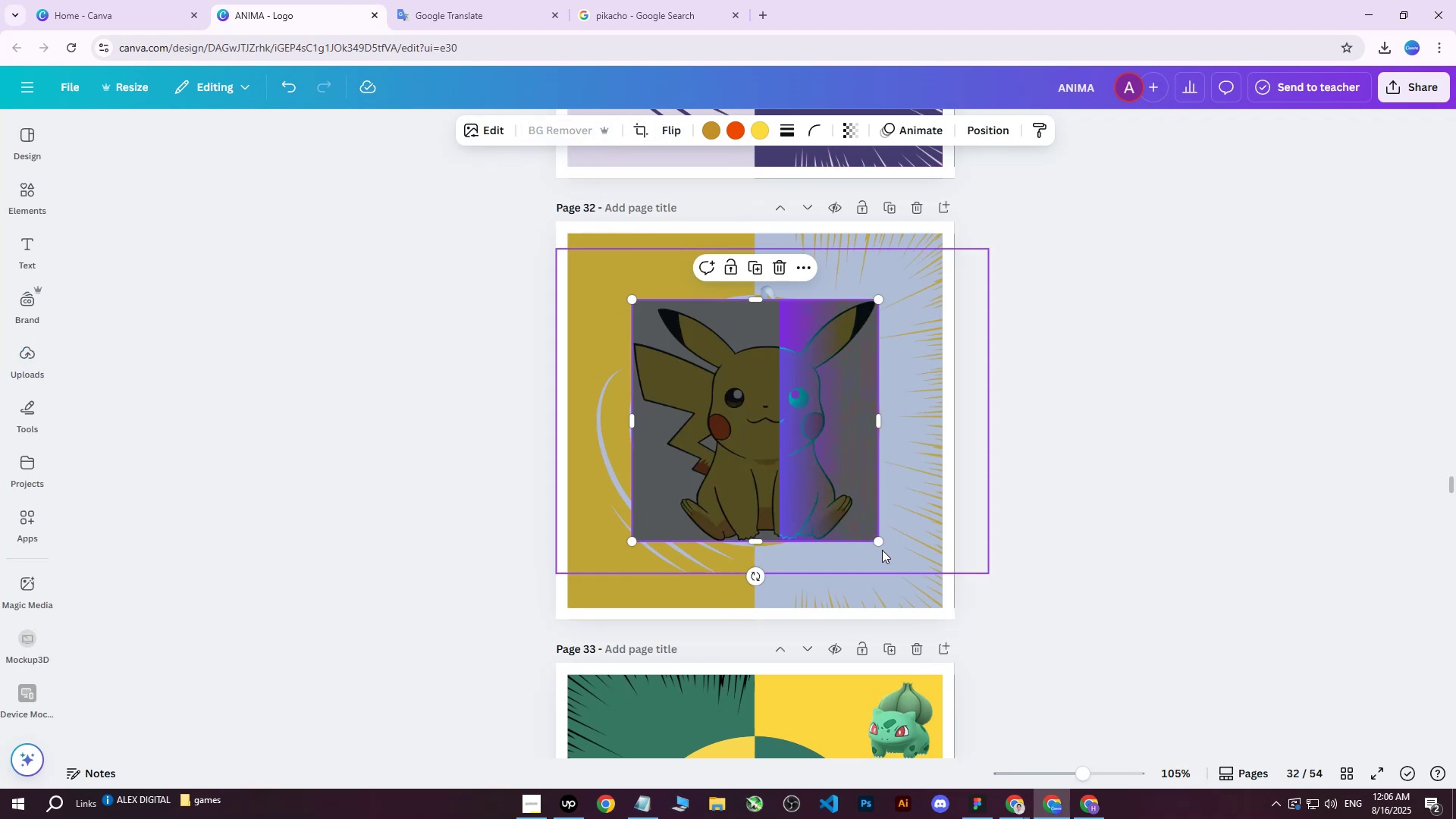 
left_click_drag(start_coordinate=[879, 537], to_coordinate=[761, 346])
 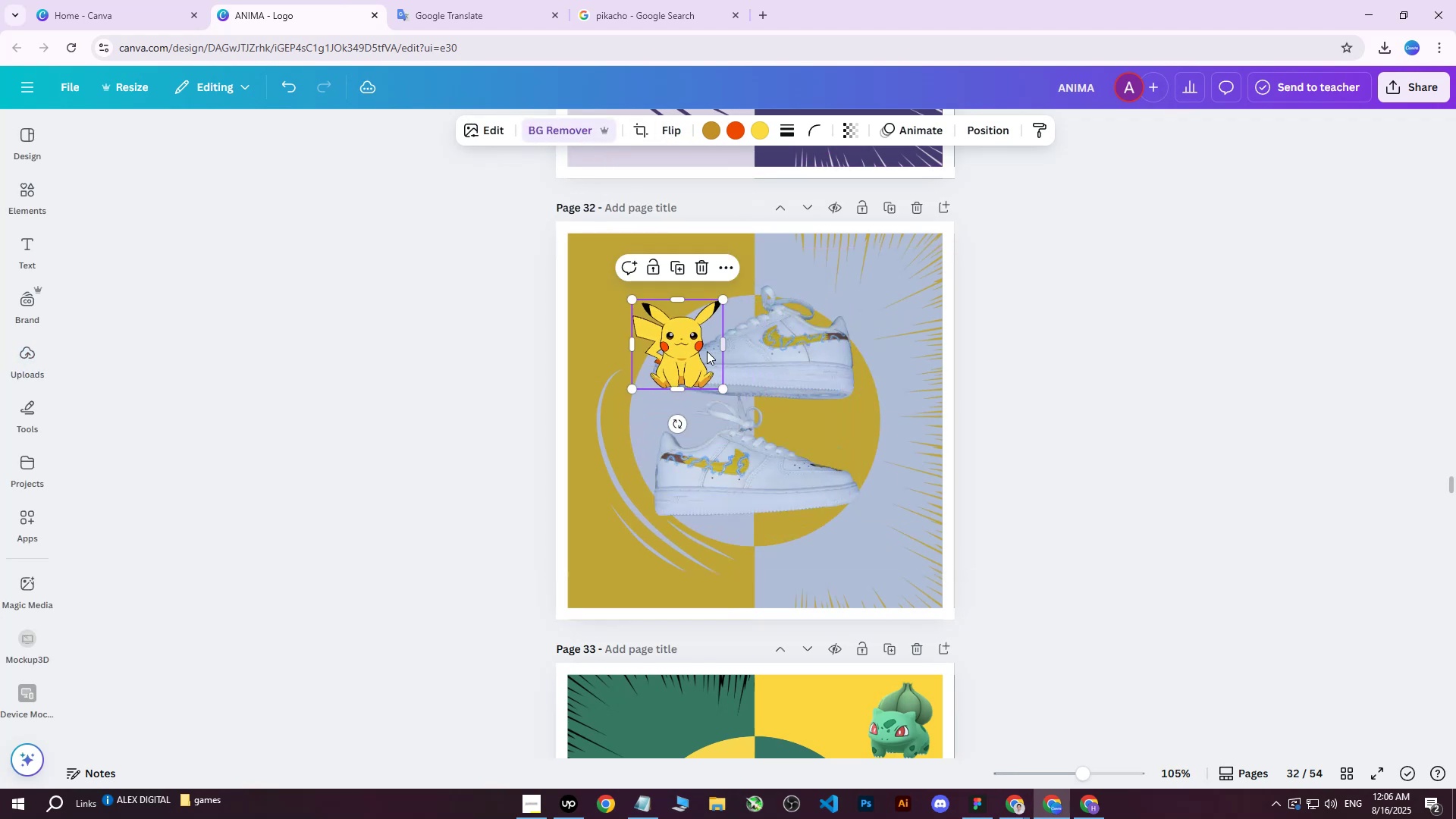 
left_click_drag(start_coordinate=[693, 353], to_coordinate=[638, 293])
 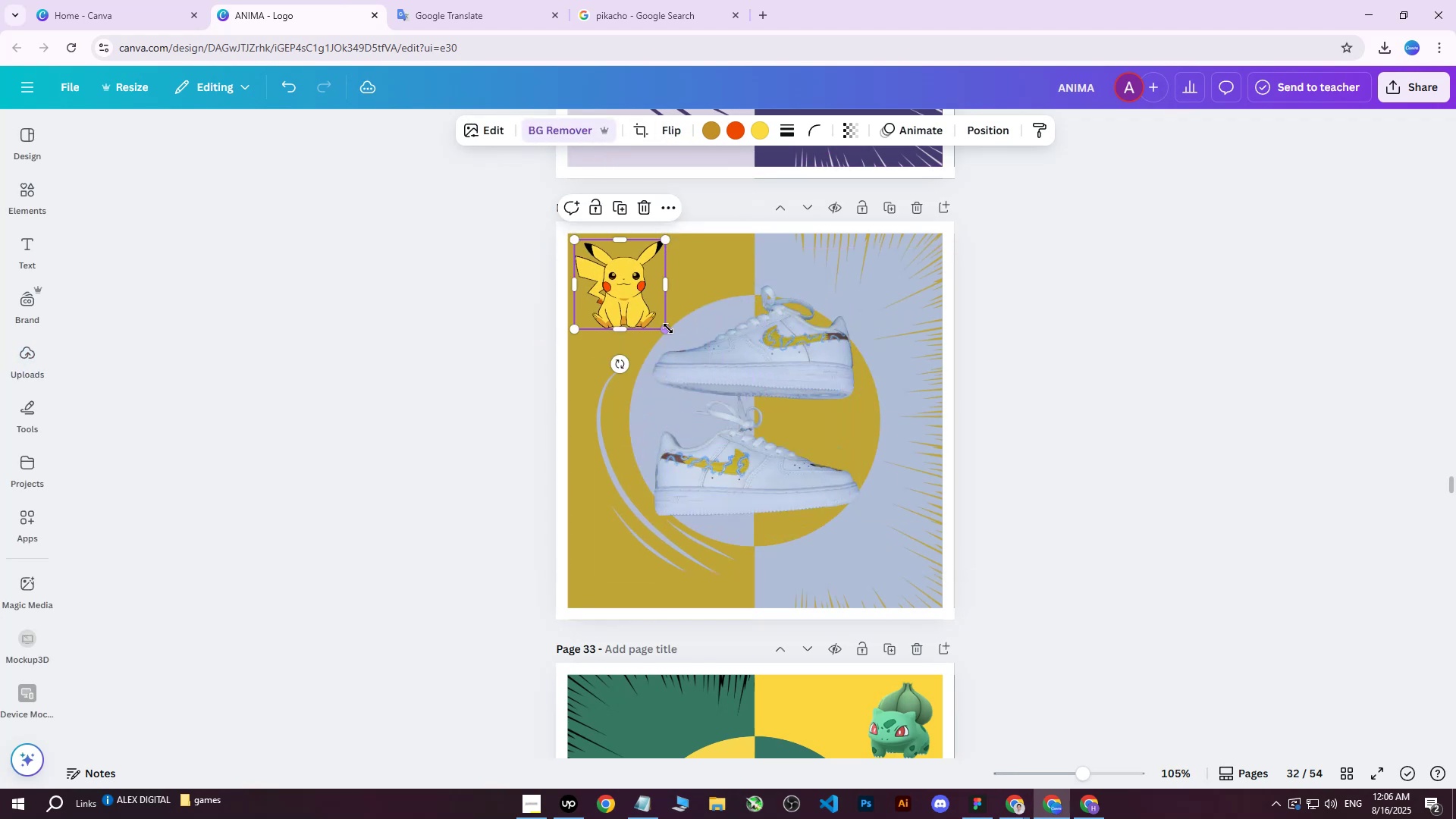 
left_click_drag(start_coordinate=[669, 328], to_coordinate=[666, 313])
 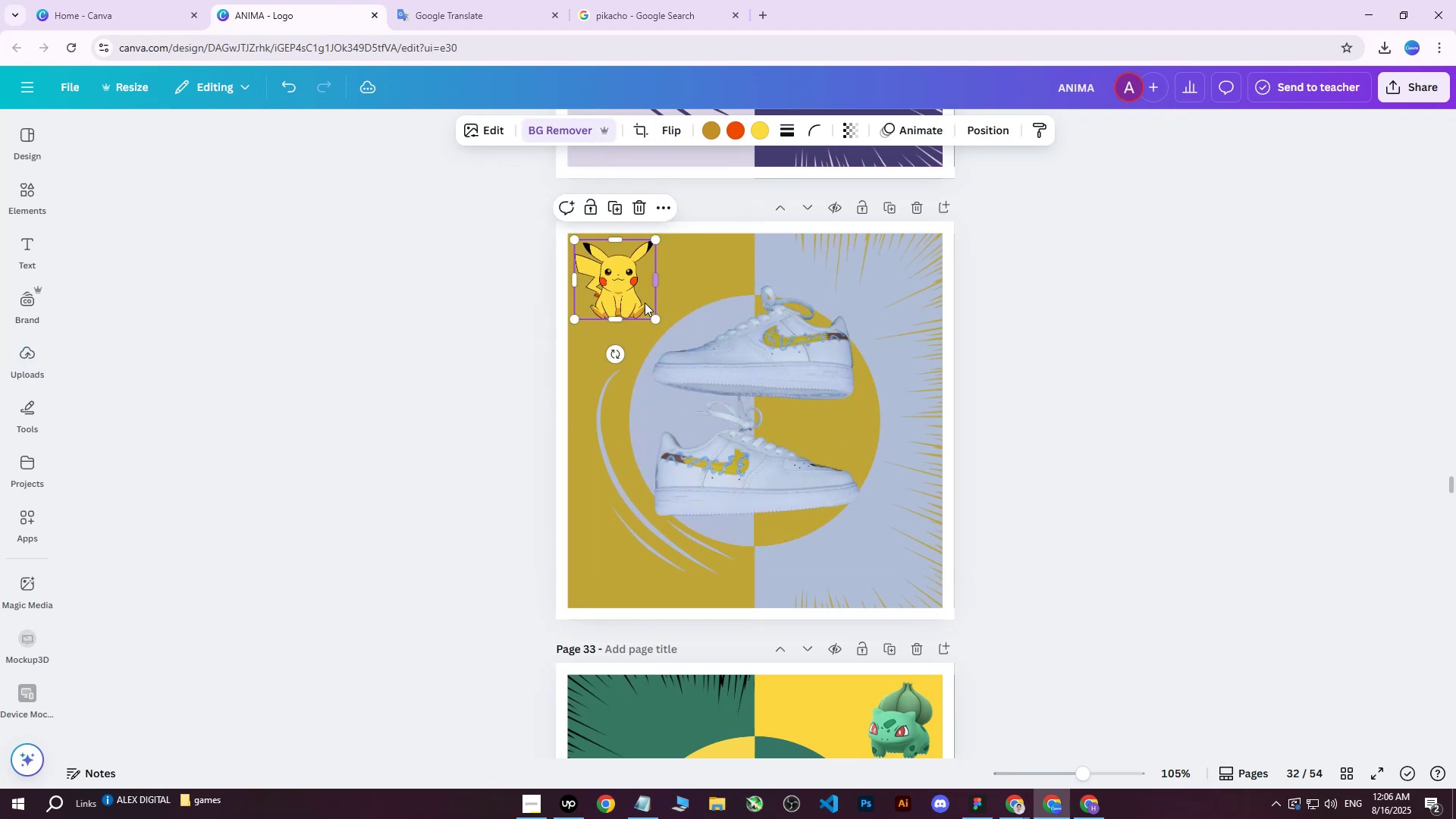 
left_click_drag(start_coordinate=[642, 301], to_coordinate=[643, 306])
 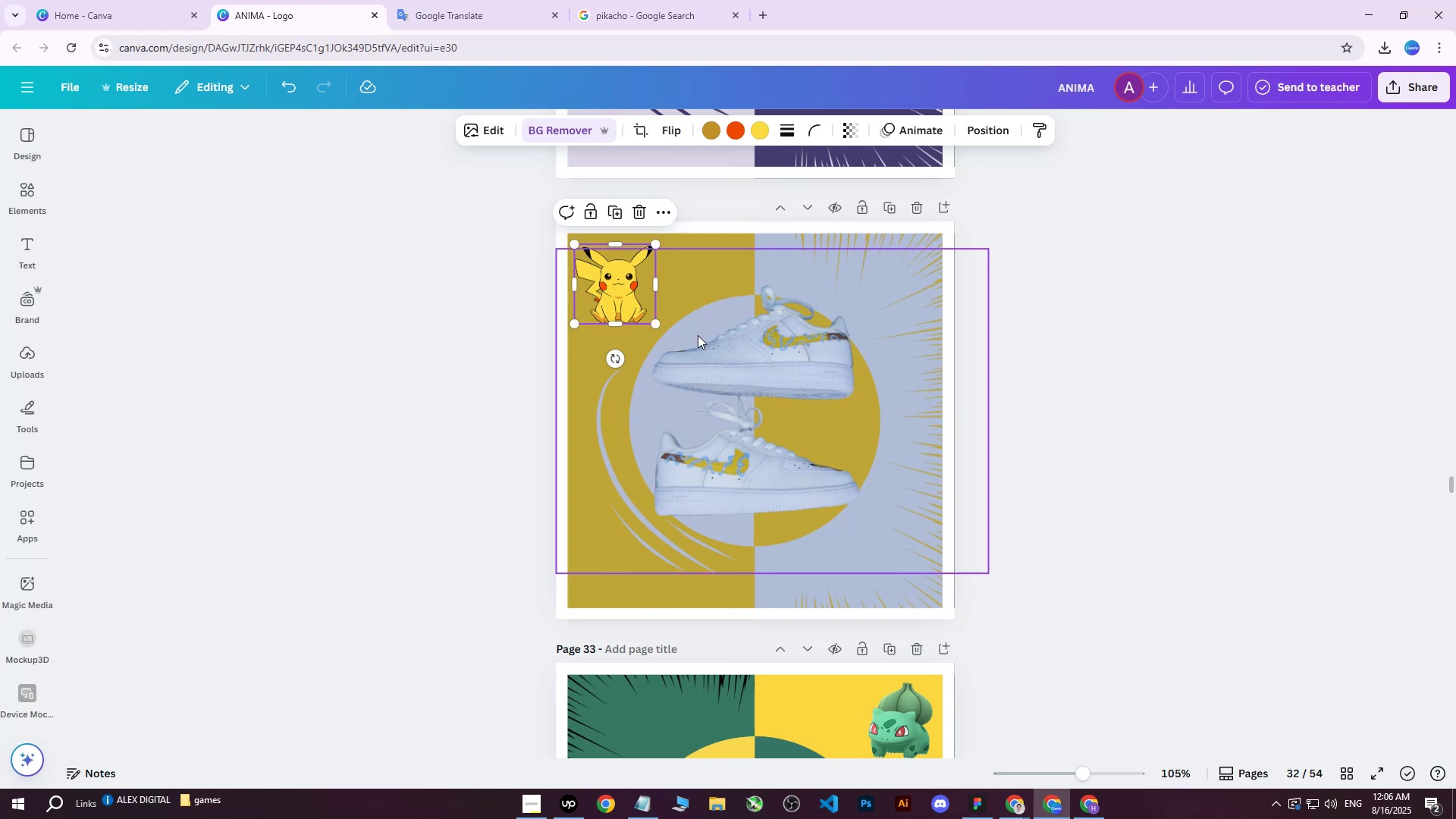 
wait(16.13)
 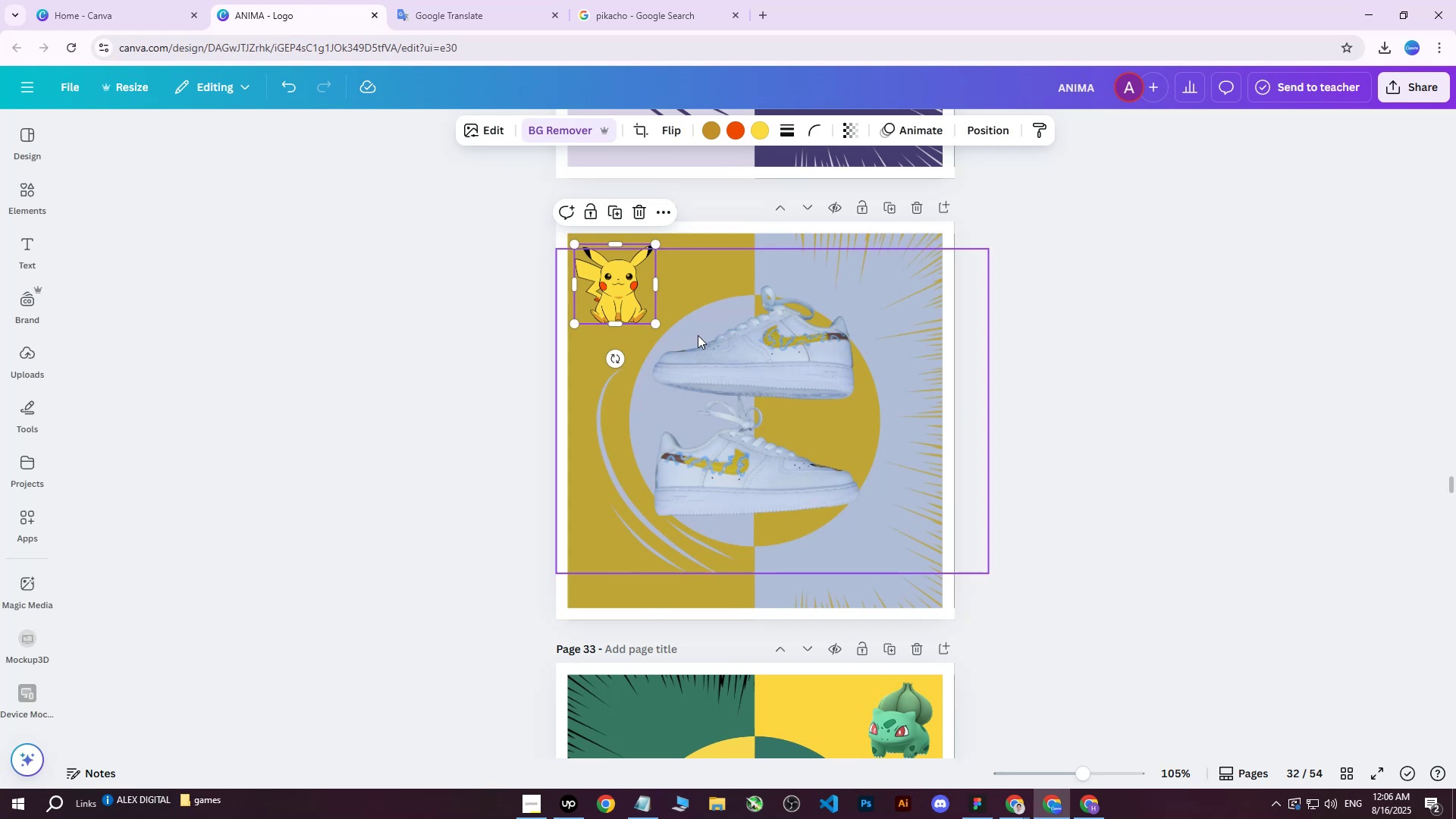 
left_click([712, 128])
 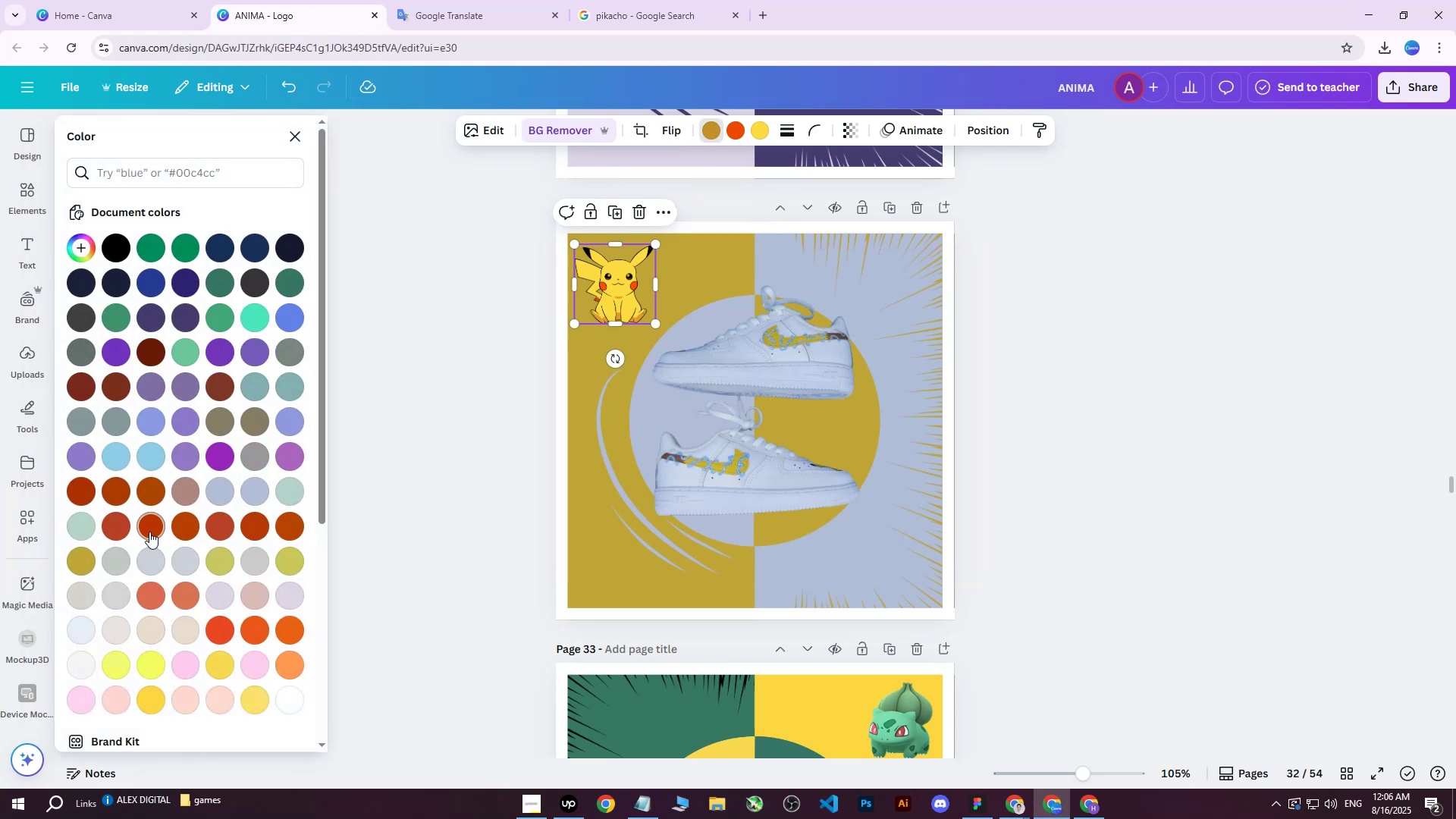 
left_click([79, 557])
 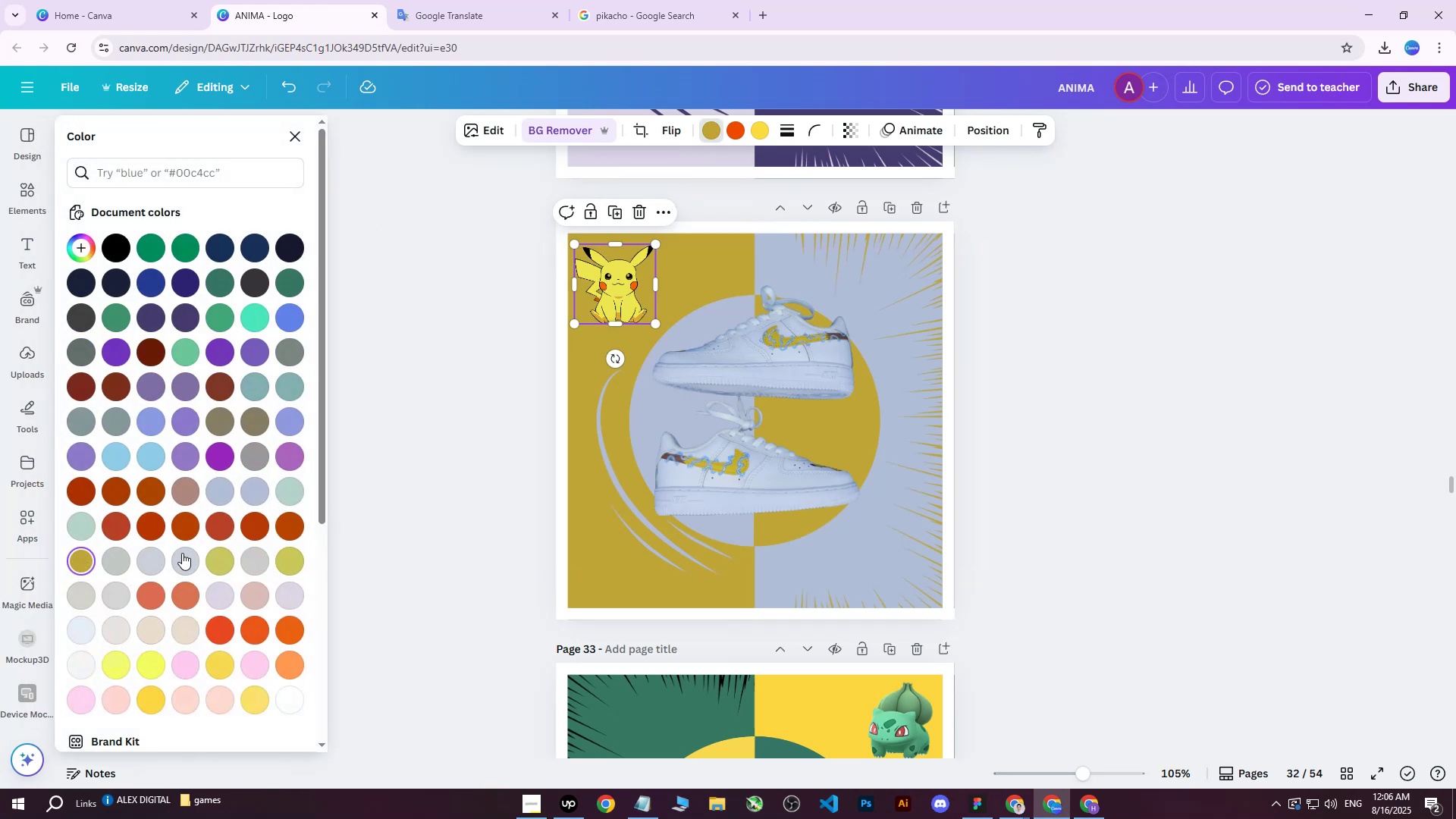 
left_click([224, 554])
 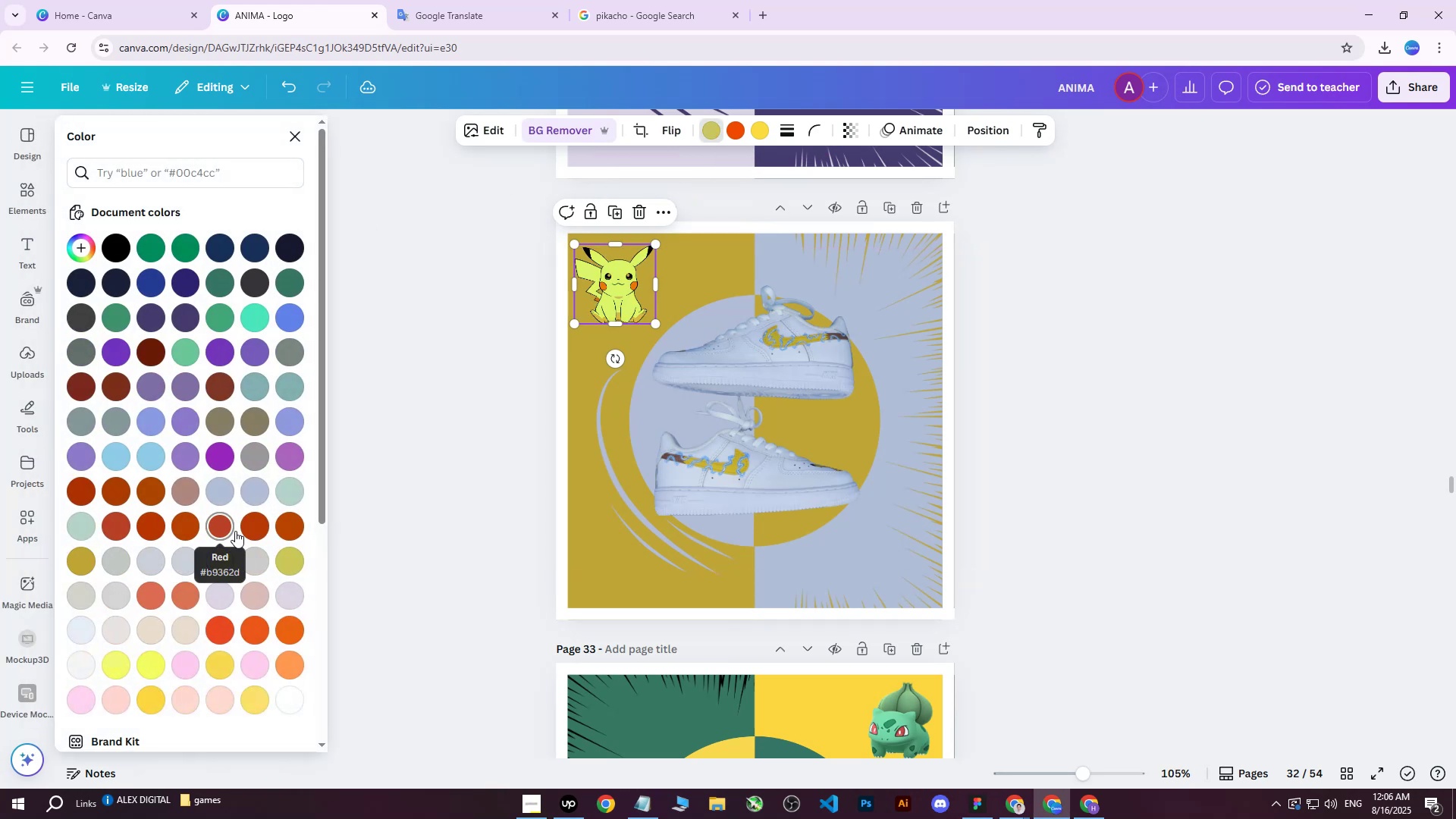 
left_click([259, 528])
 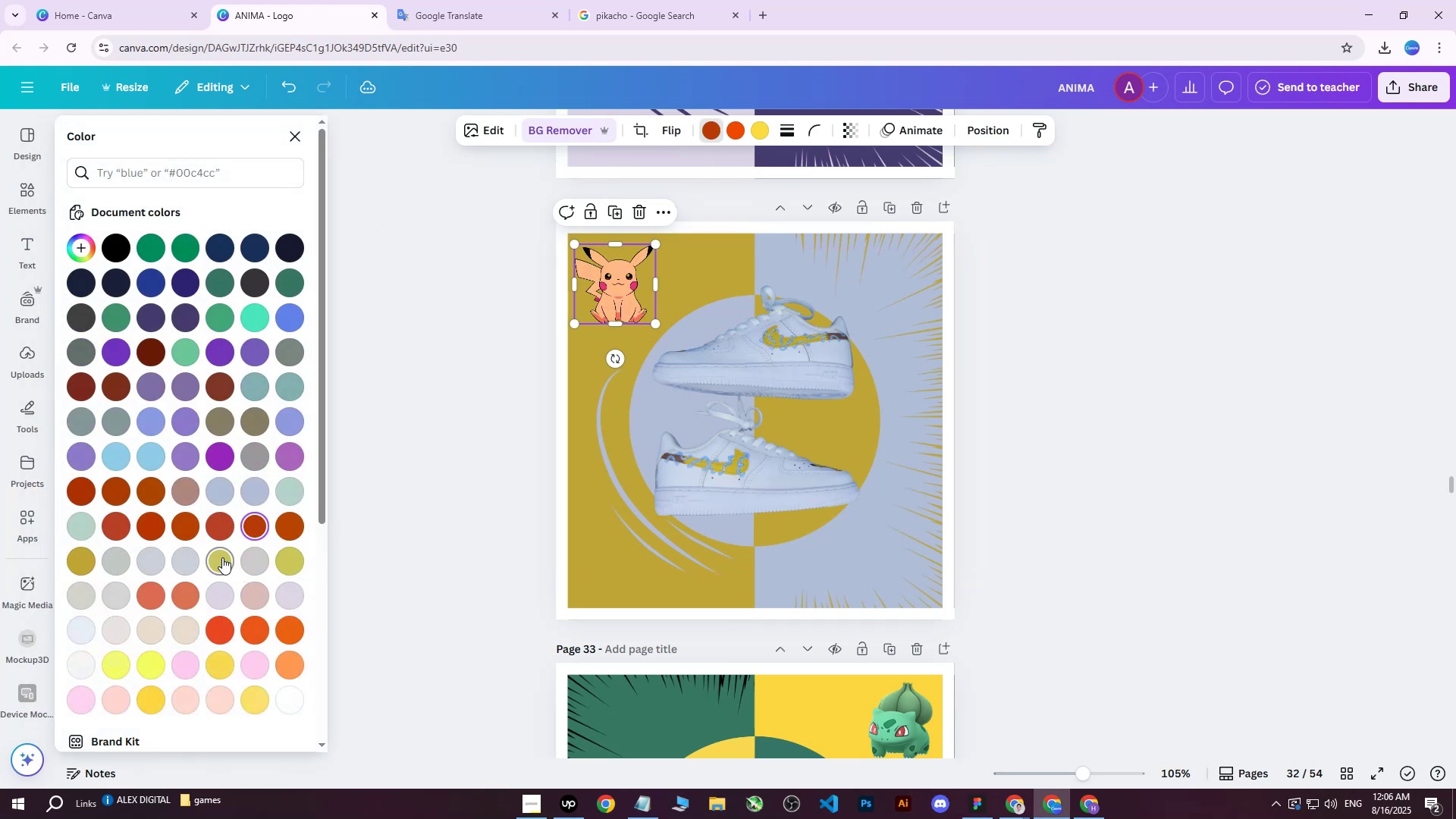 
double_click([221, 557])
 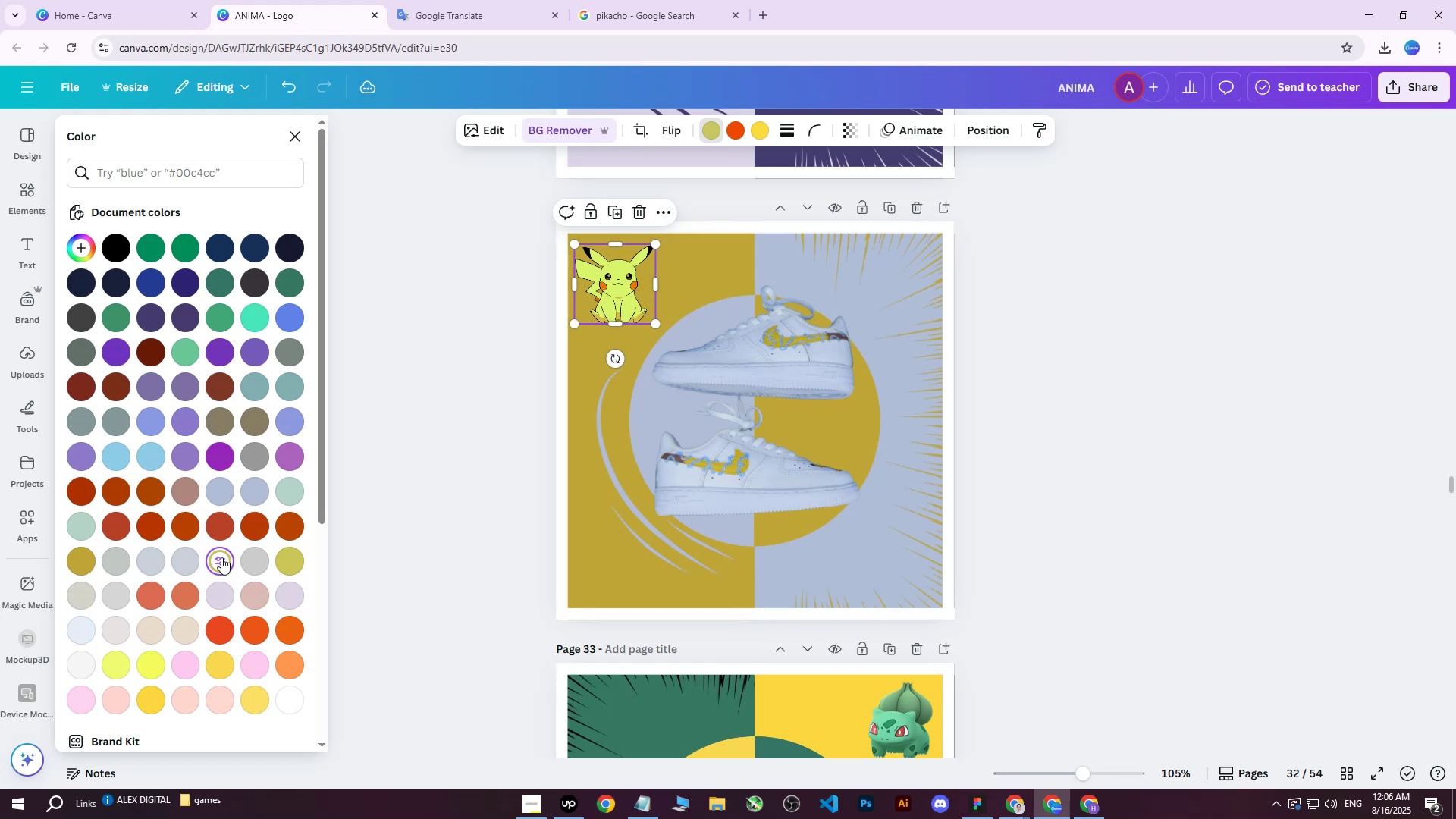 
triple_click([221, 557])
 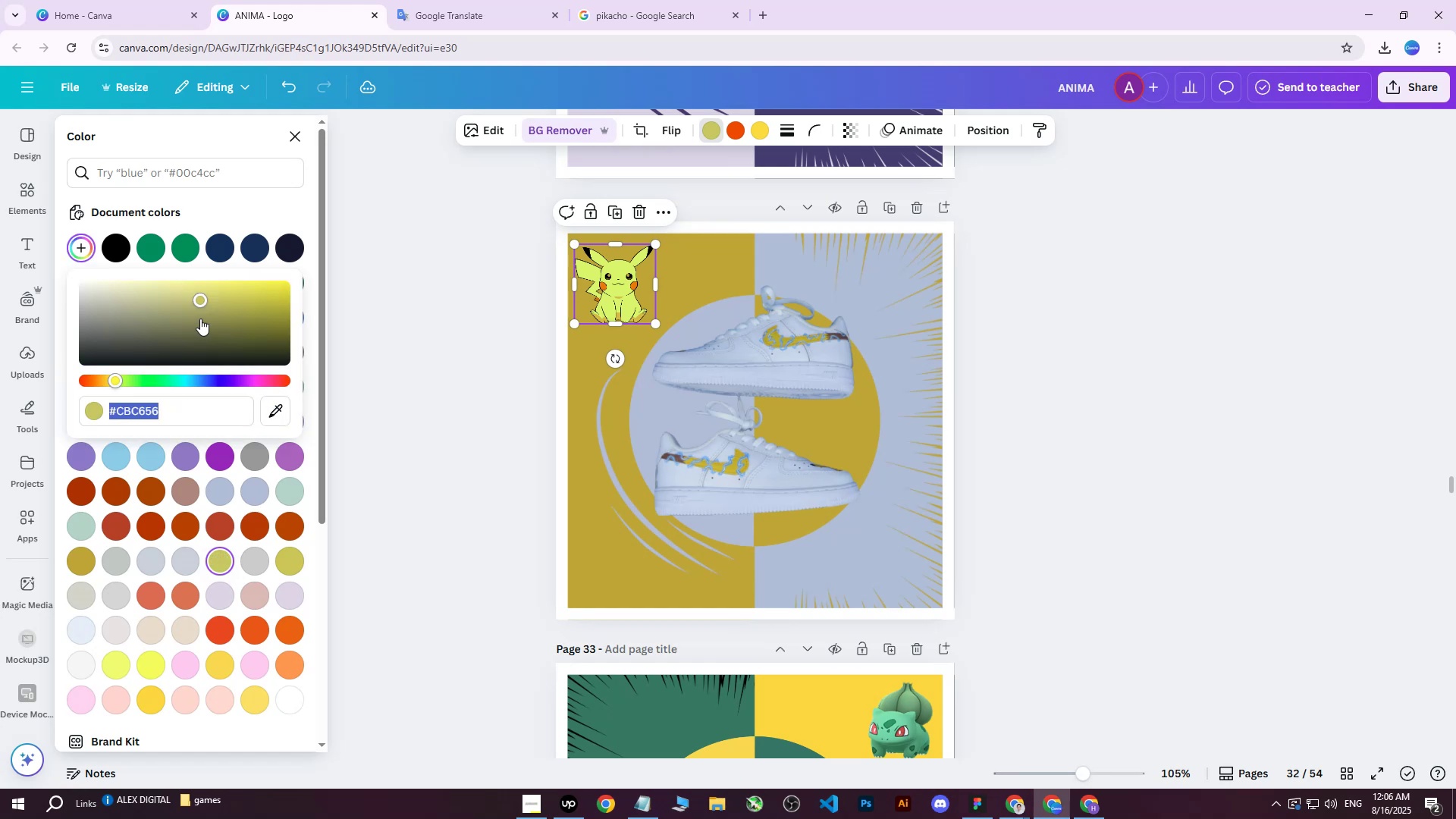 
left_click_drag(start_coordinate=[199, 296], to_coordinate=[224, 329])
 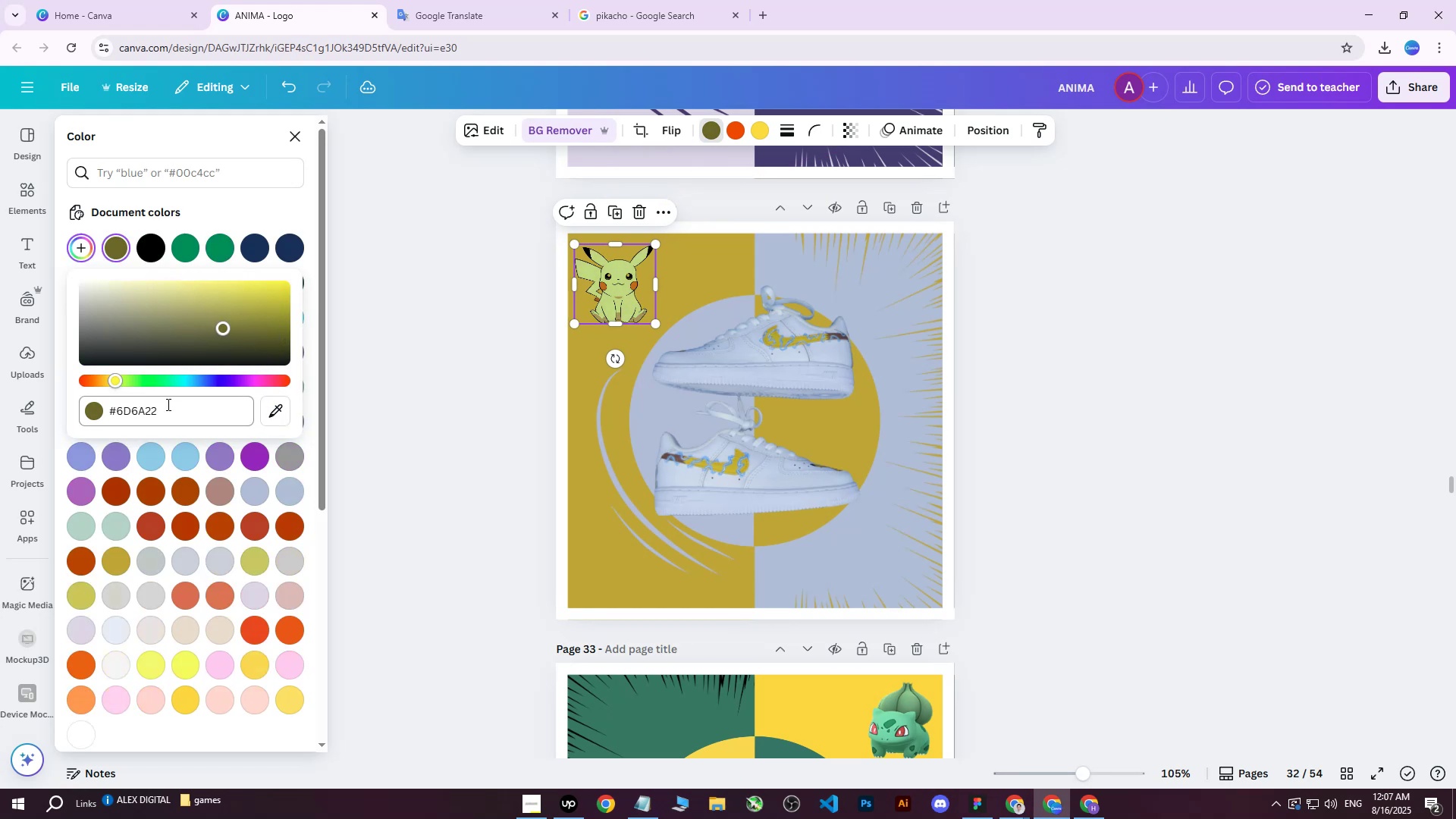 
left_click([275, 406])
 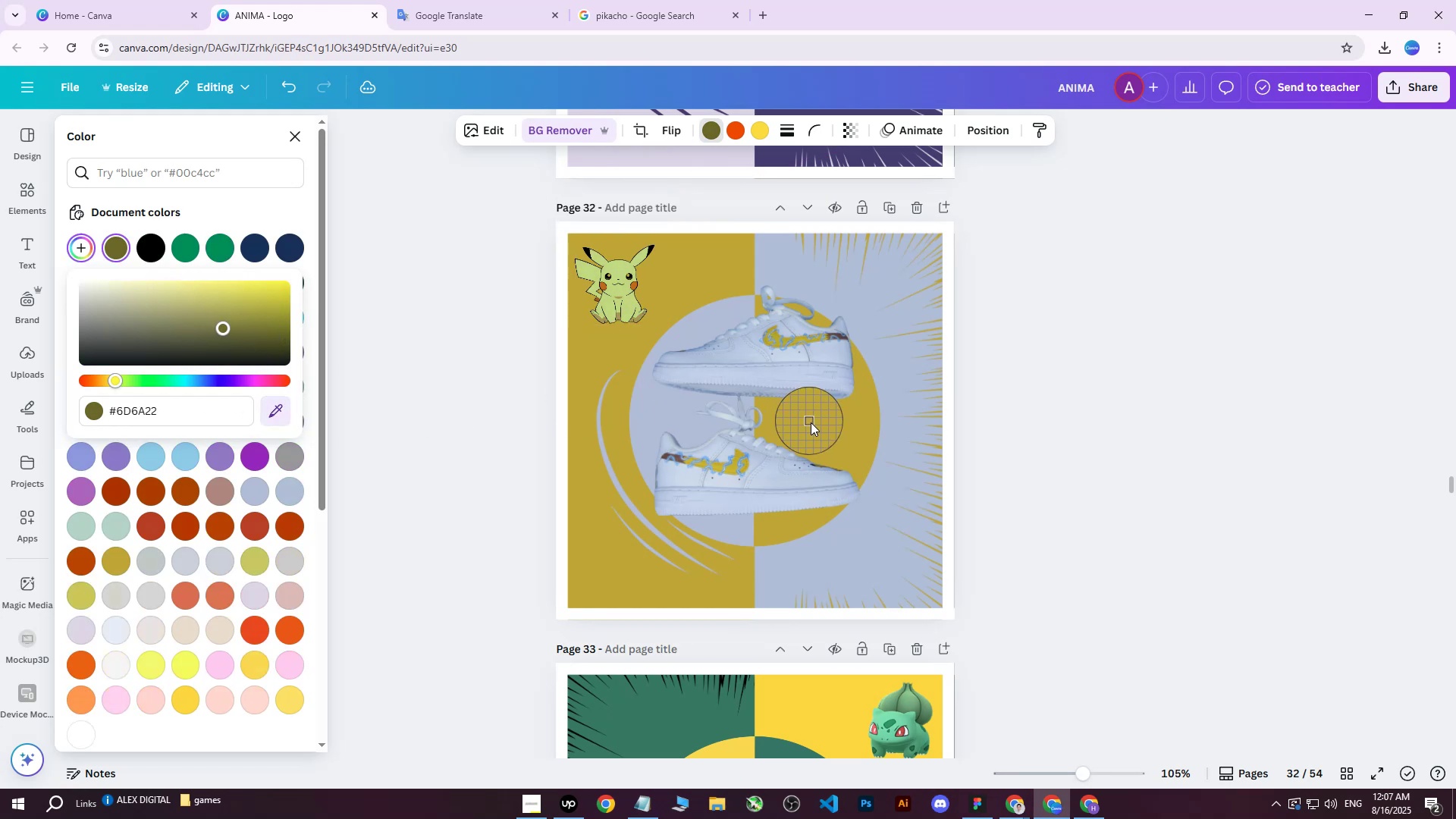 
left_click([812, 426])
 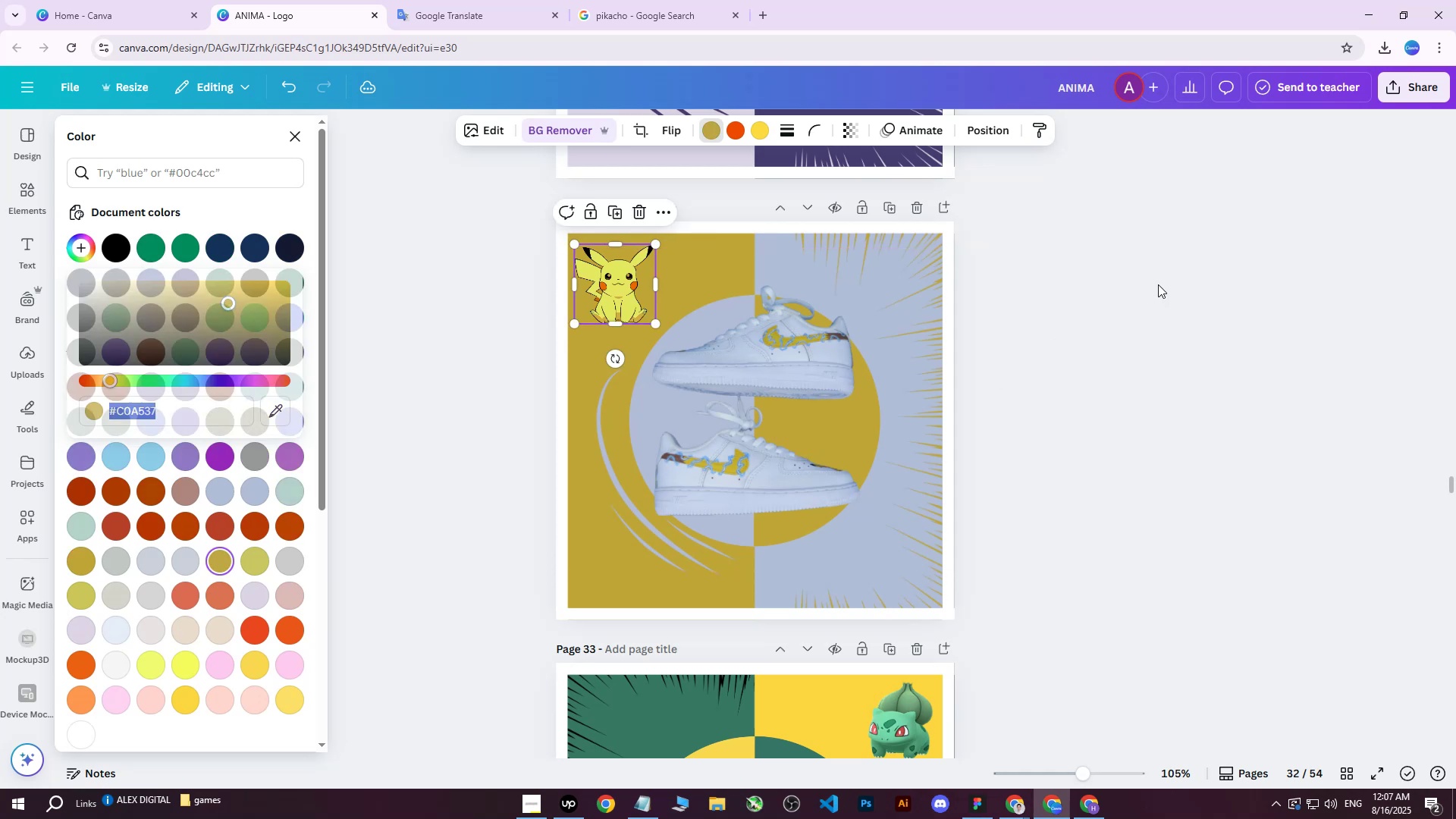 
double_click([1158, 284])
 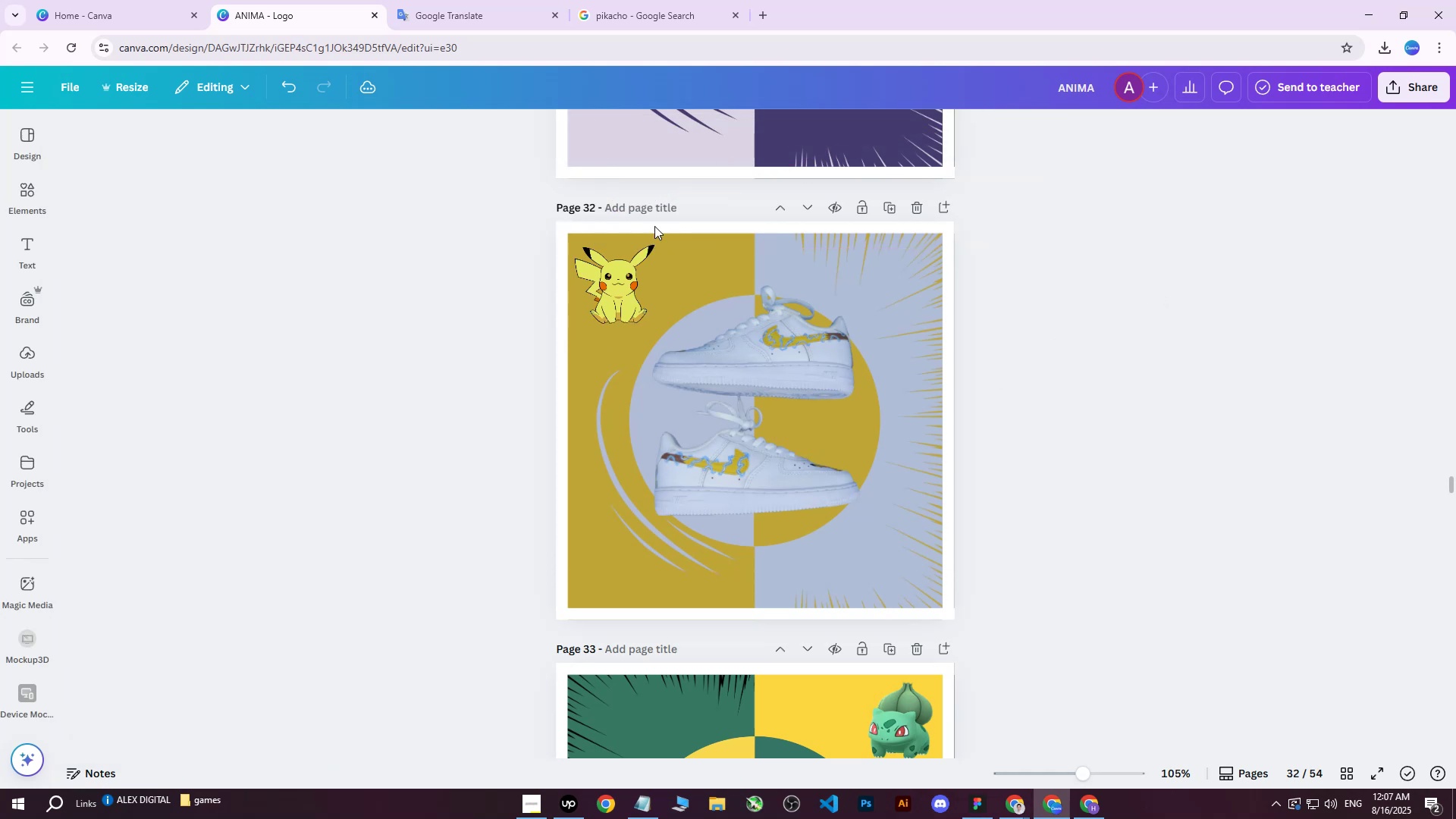 
left_click([611, 273])
 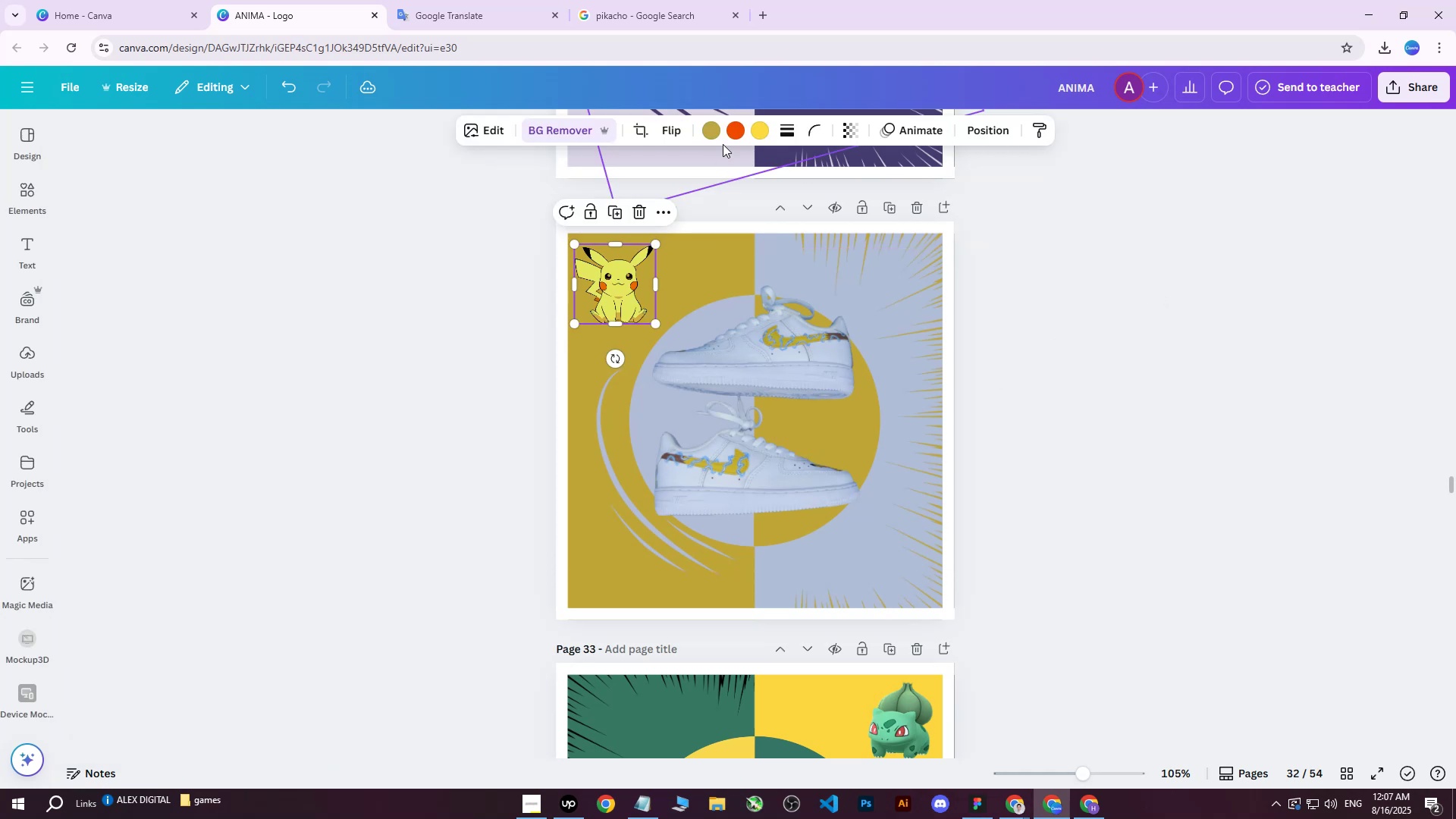 
left_click([727, 132])
 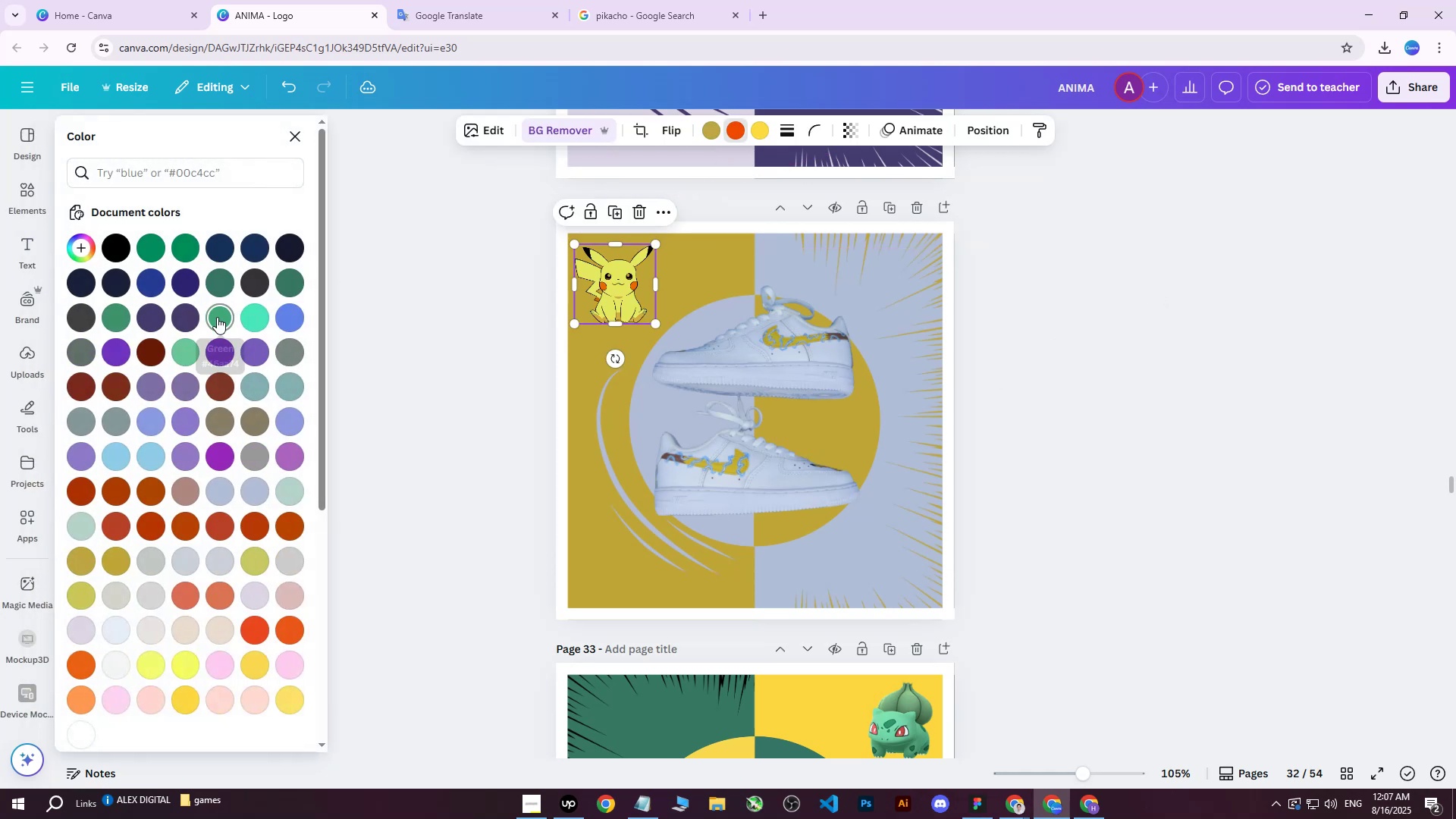 
left_click([215, 319])
 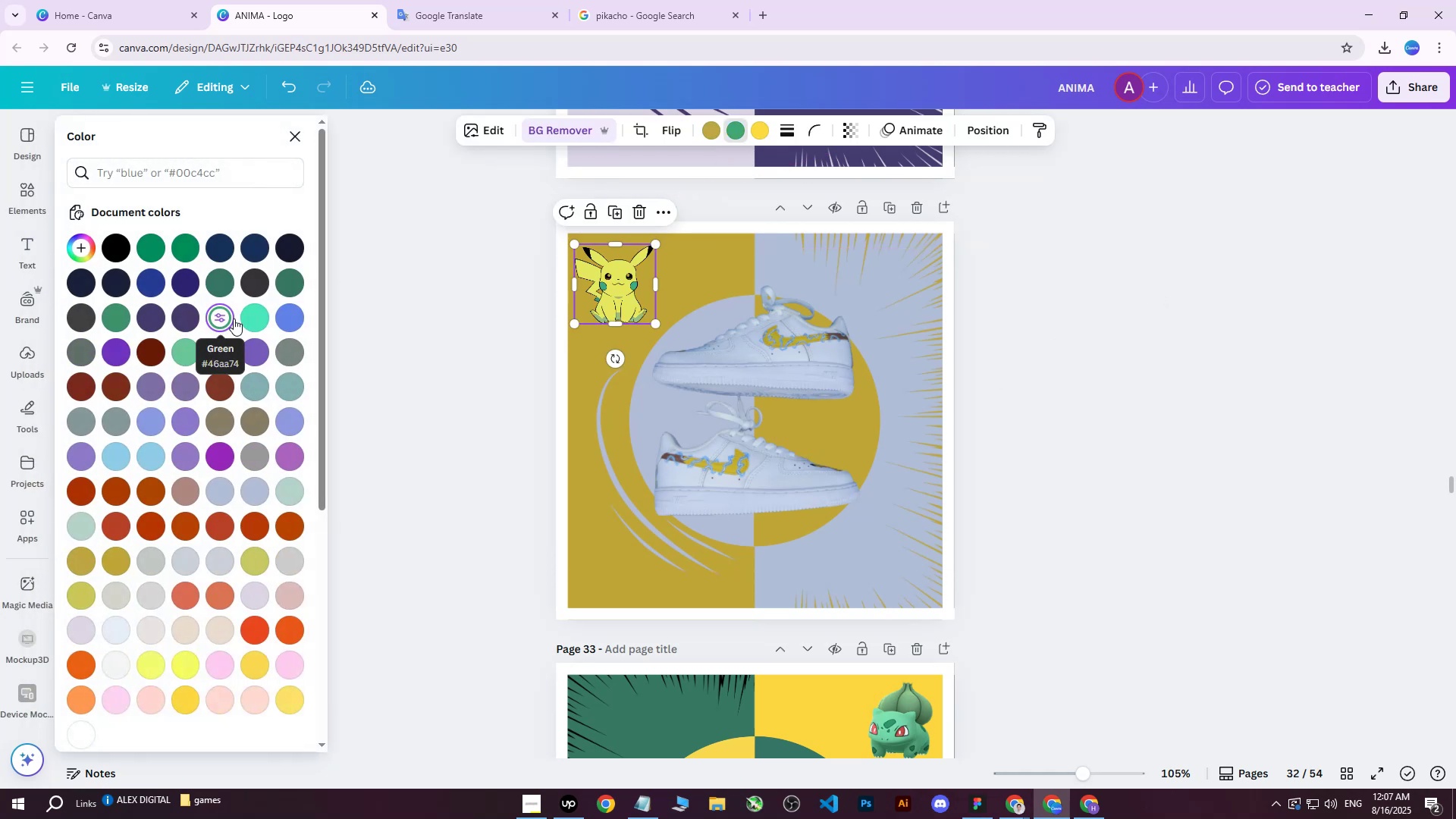 
key(Control+Z)
 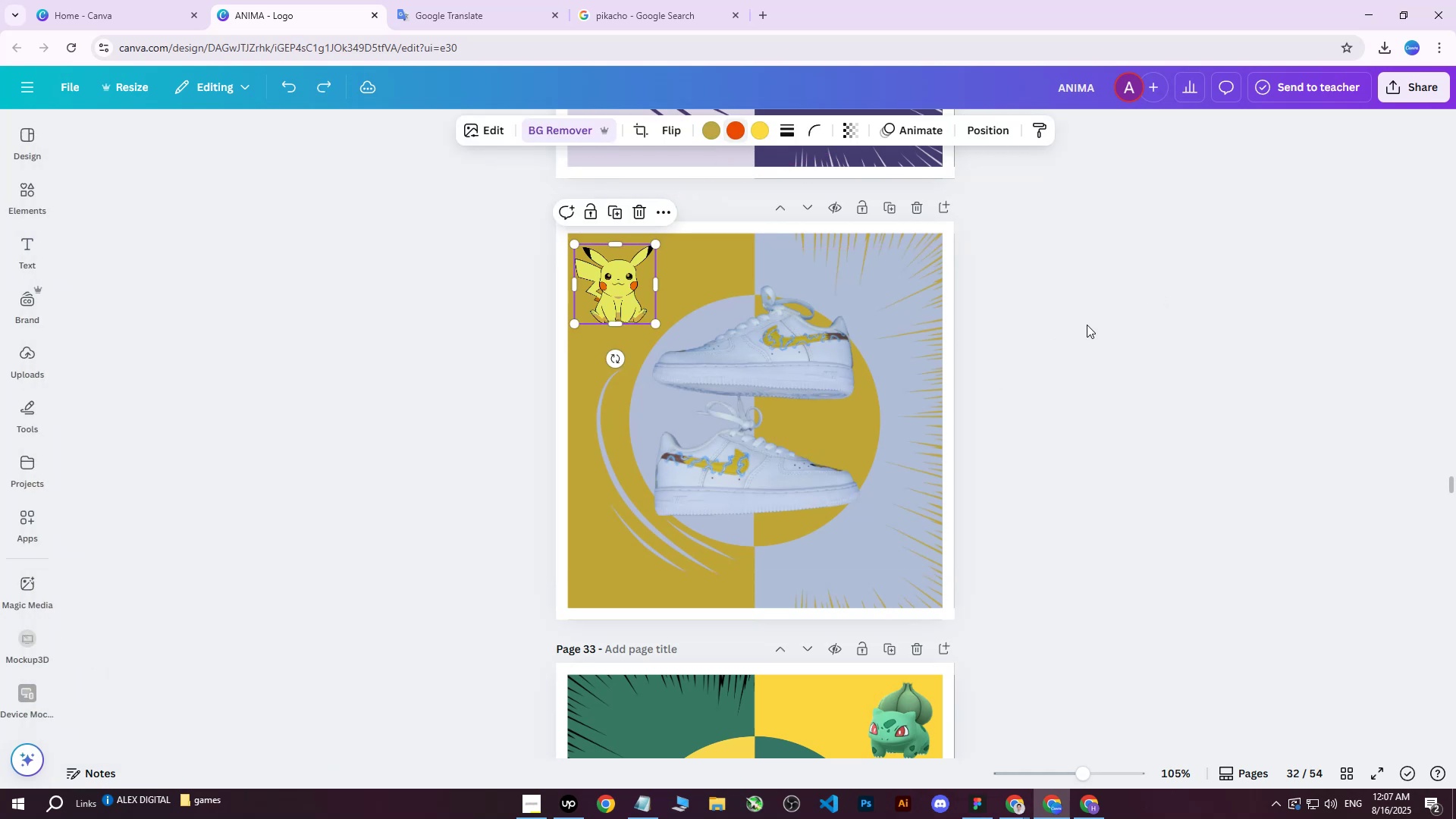 
double_click([1087, 324])
 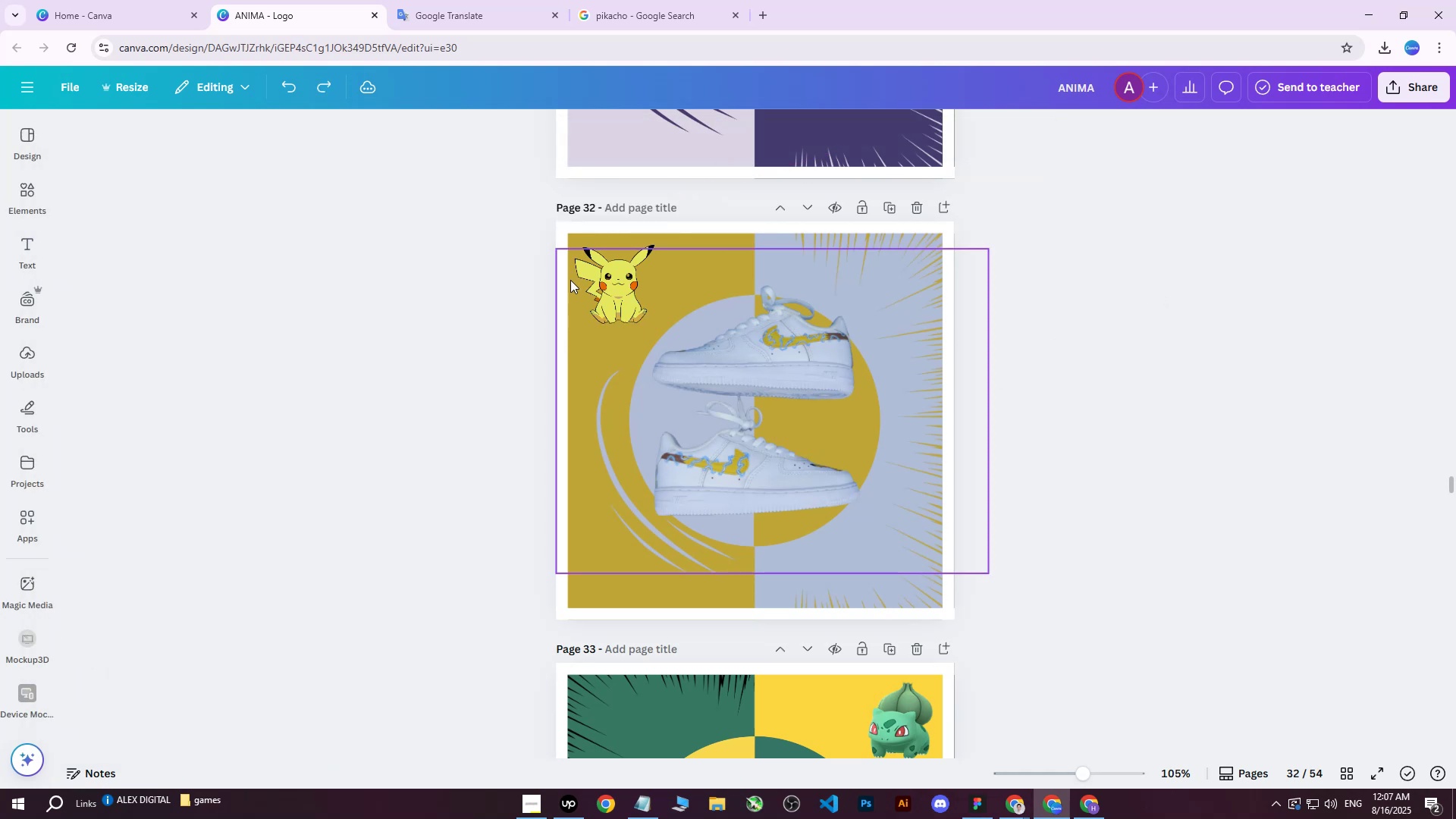 
double_click([603, 285])
 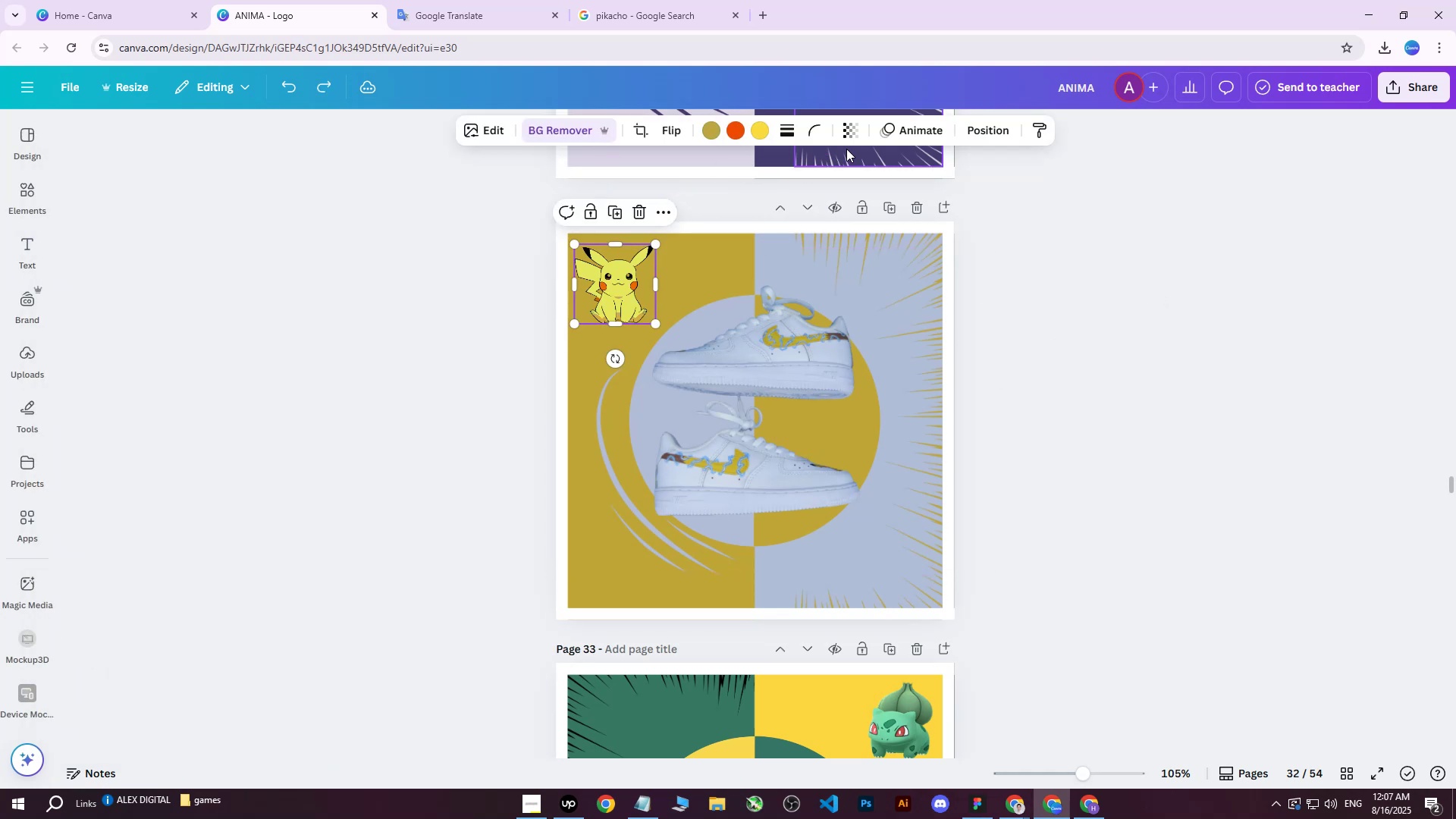 
left_click([839, 133])
 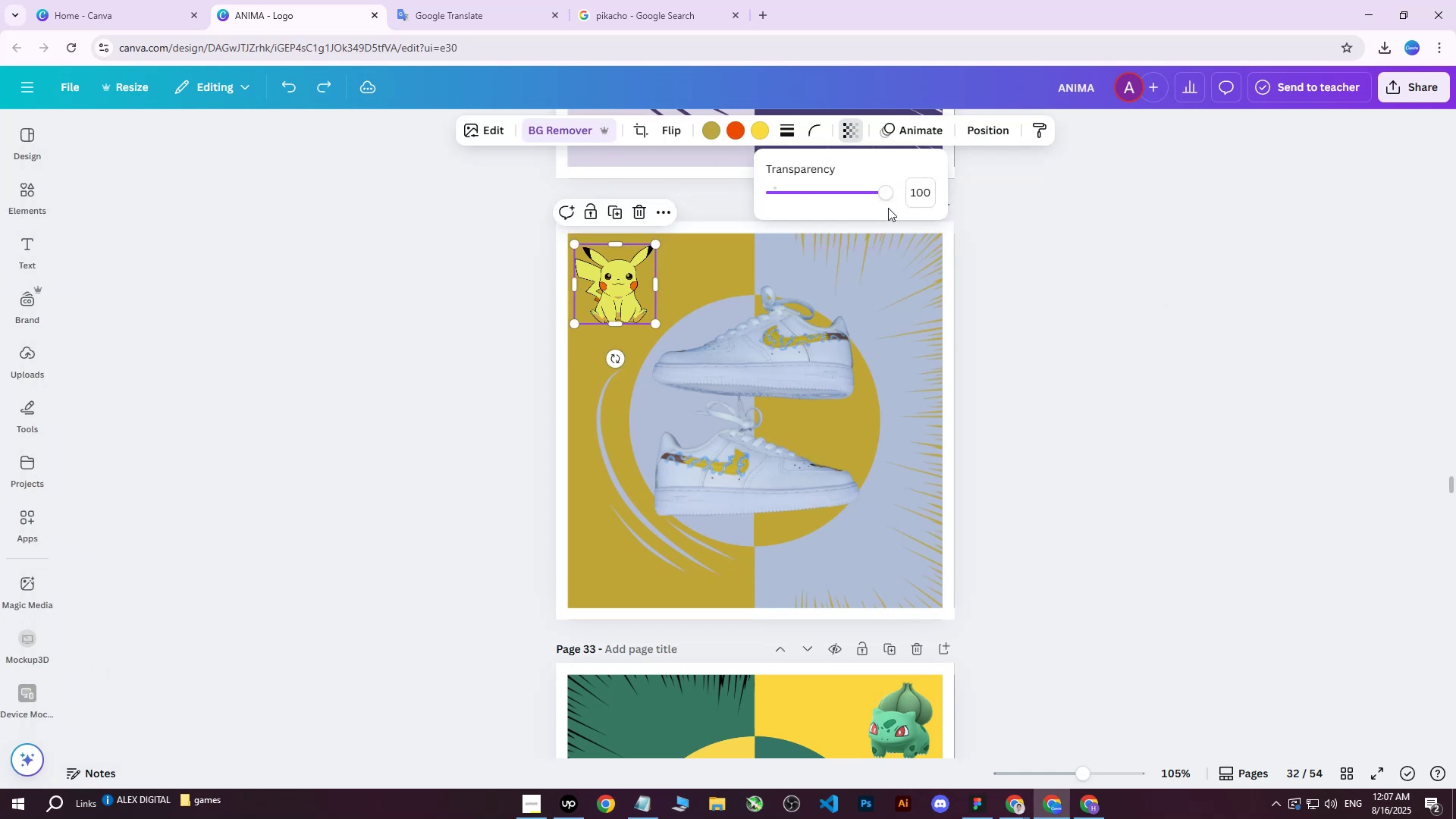 
left_click_drag(start_coordinate=[884, 197], to_coordinate=[848, 198])
 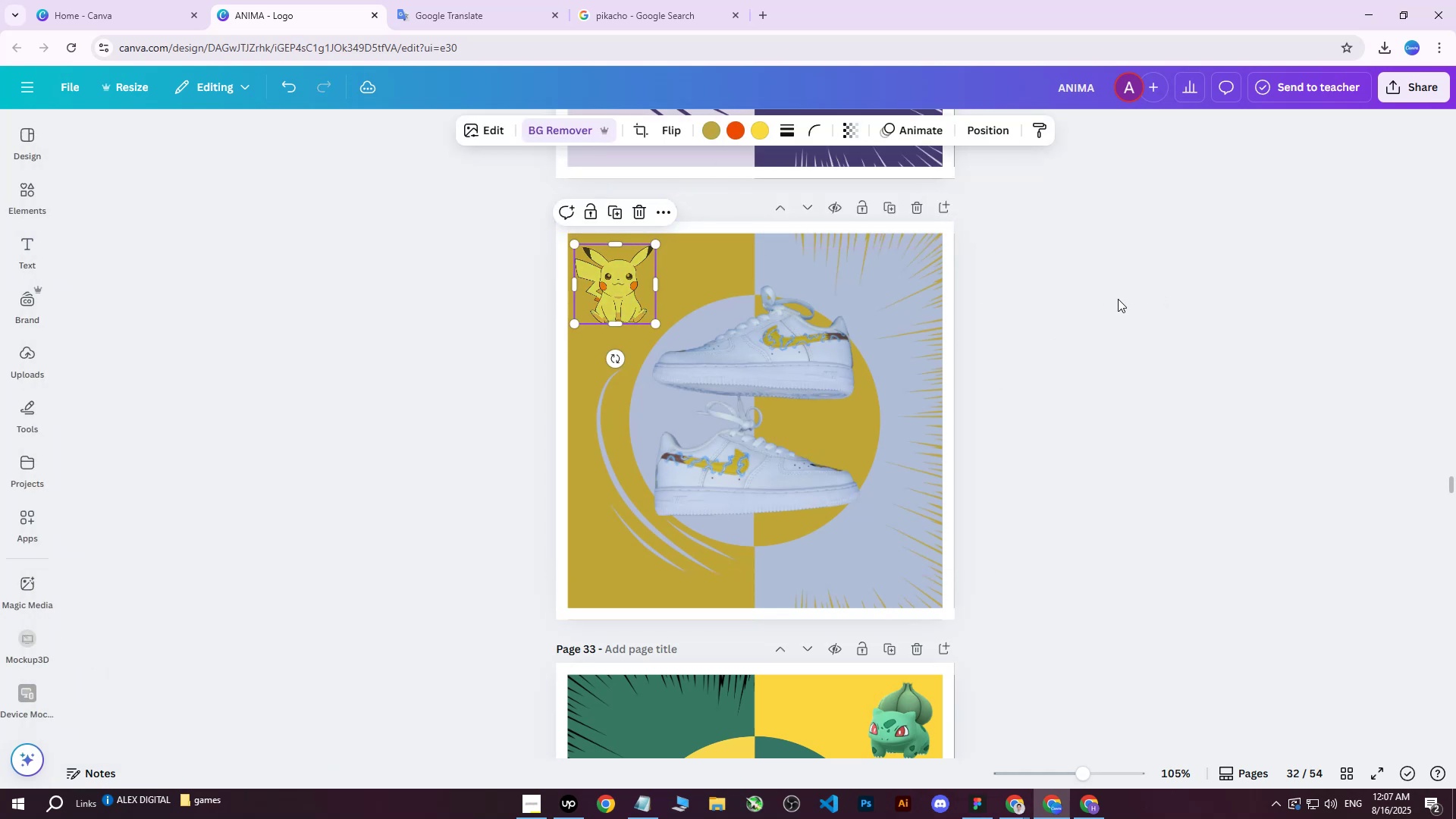 
double_click([1118, 299])
 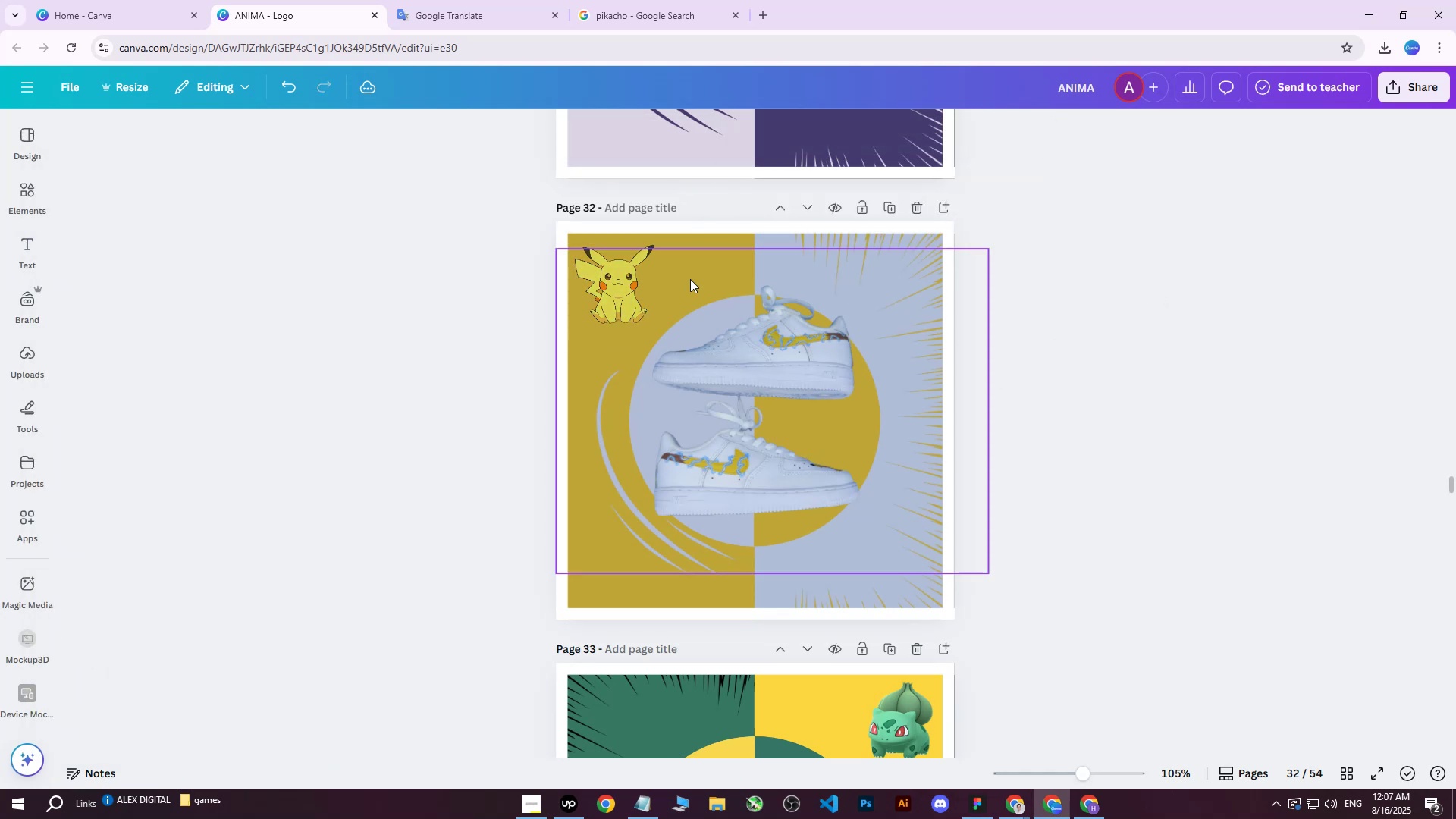 
left_click([620, 276])
 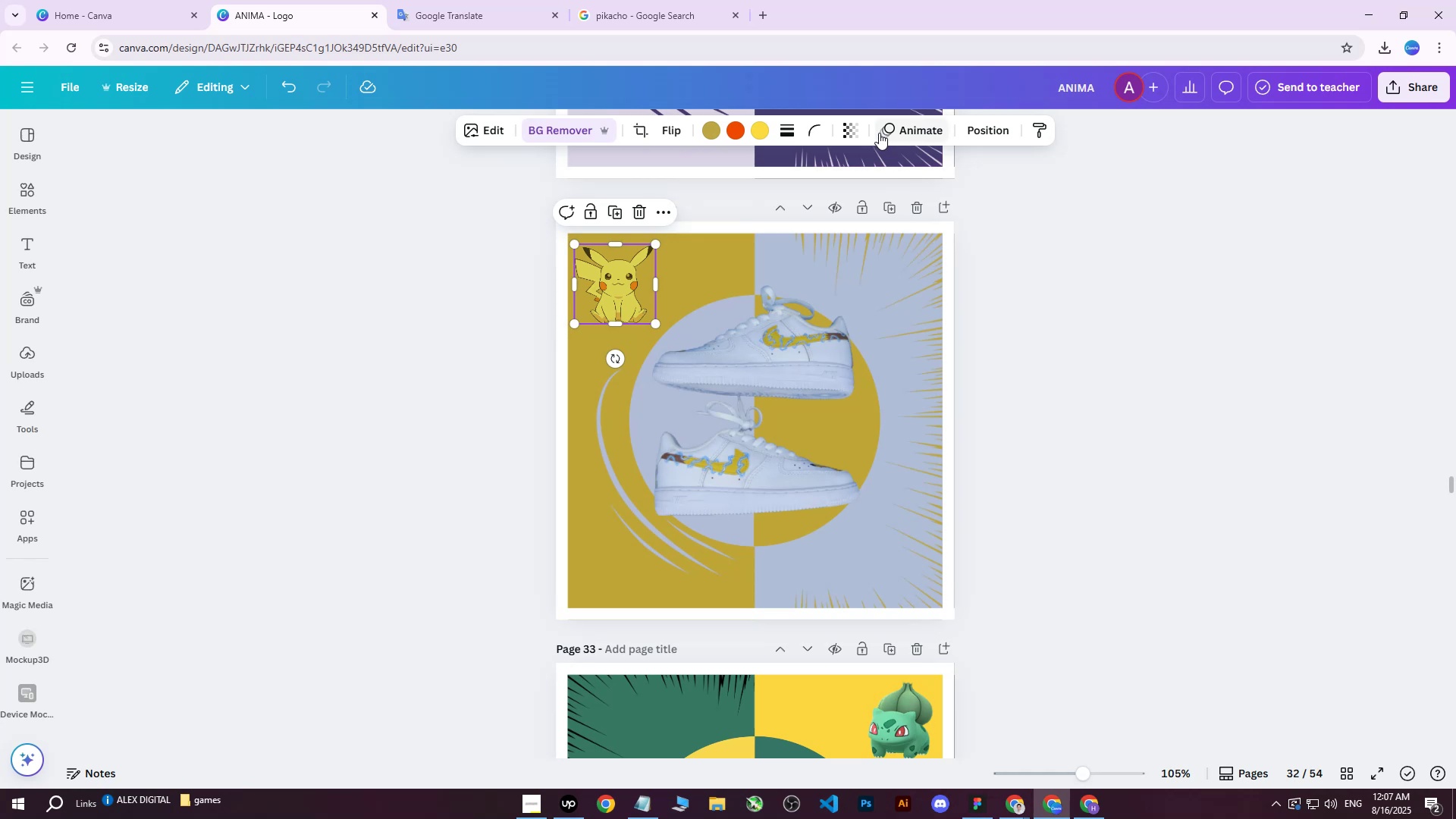 
left_click([852, 126])
 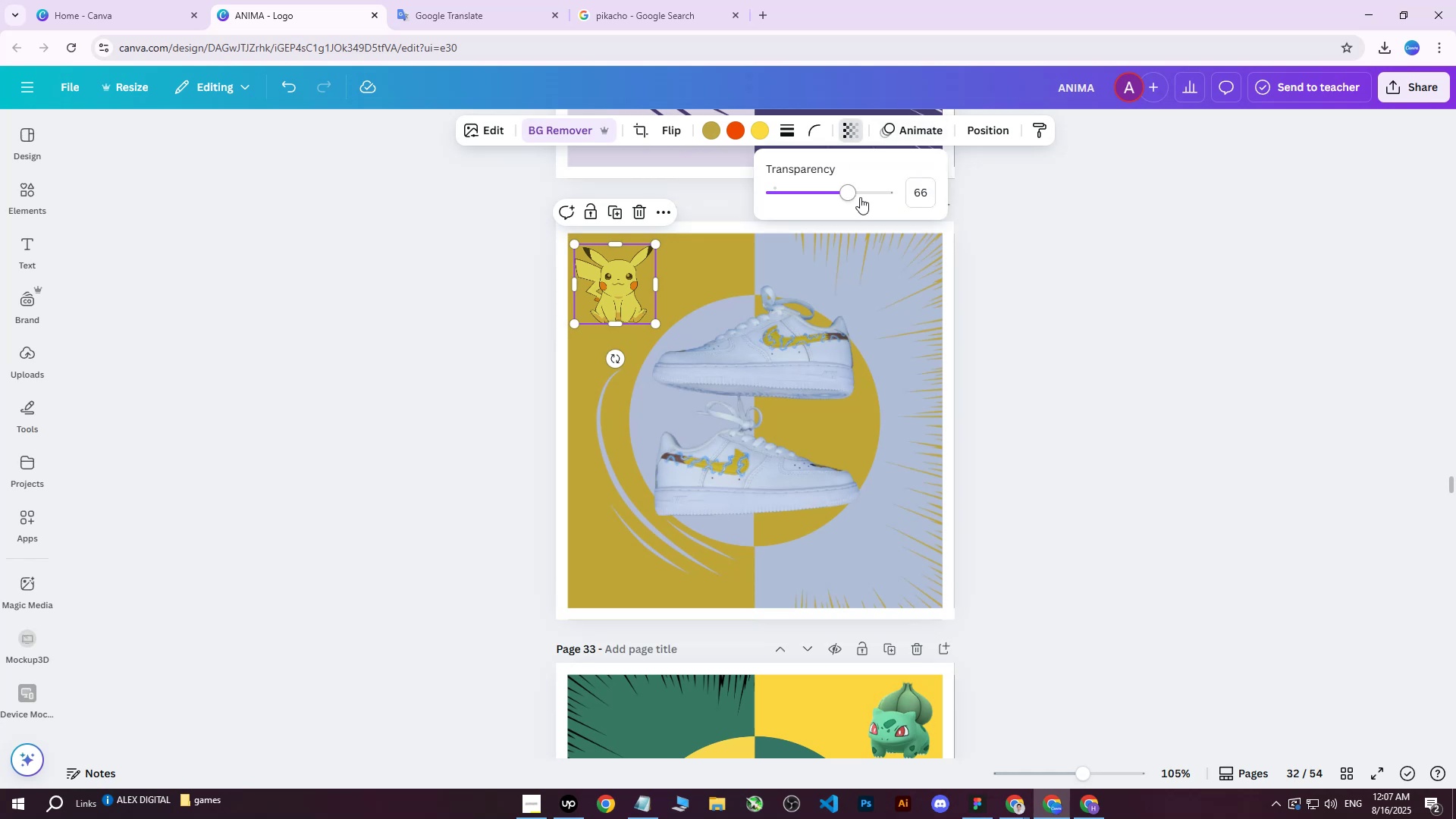 
left_click_drag(start_coordinate=[847, 196], to_coordinate=[860, 196])
 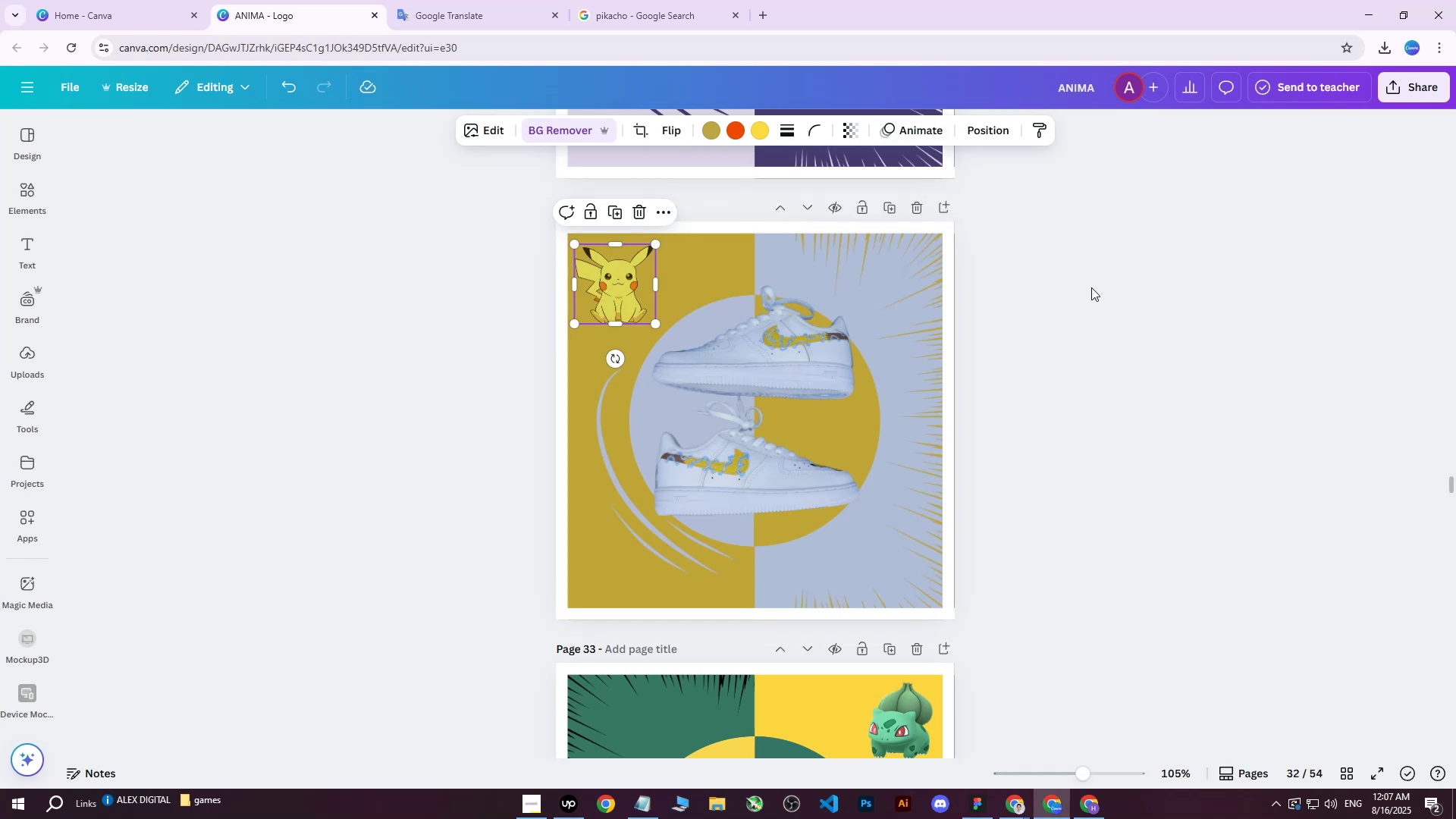 
double_click([1089, 287])
 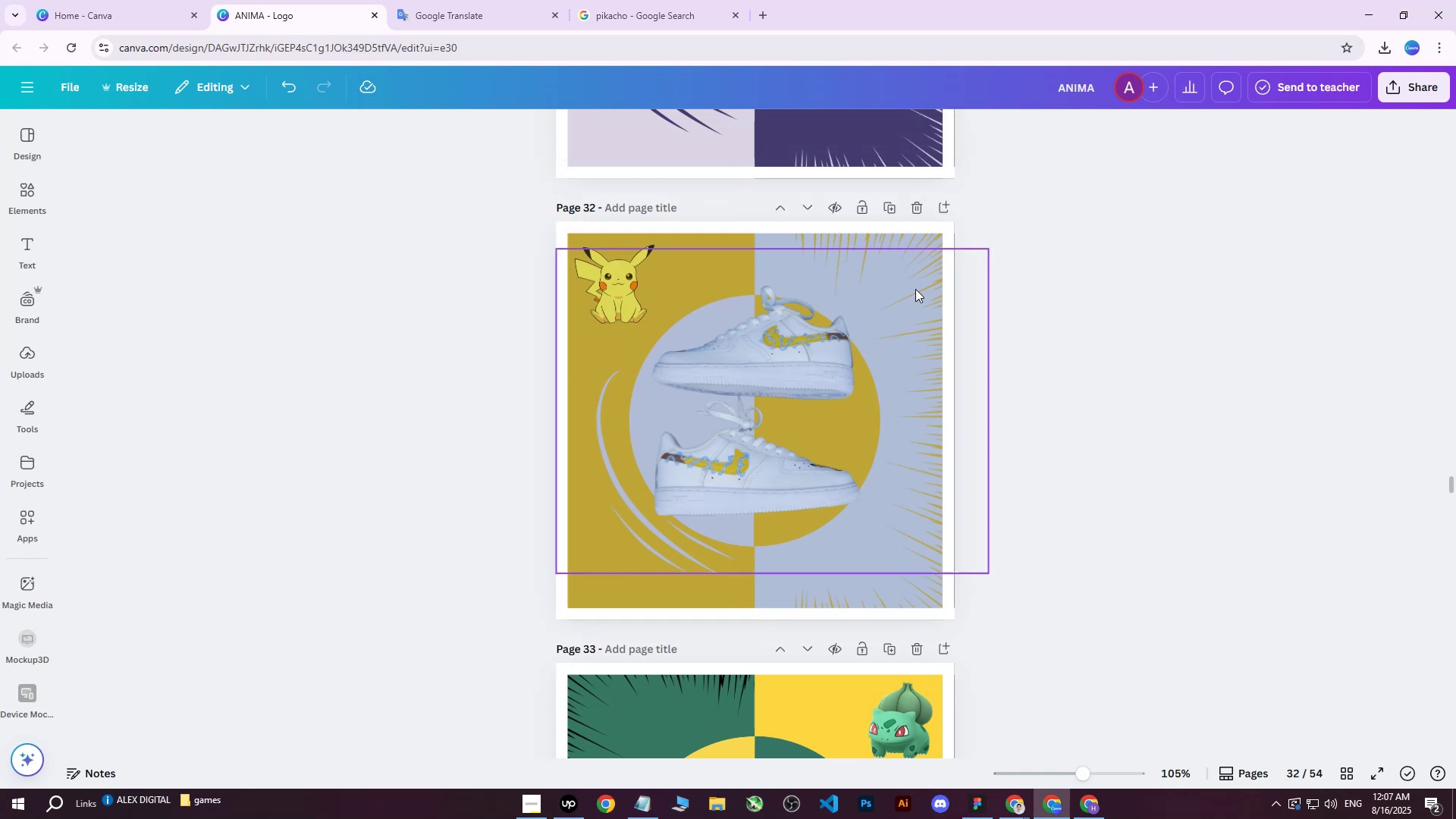 
triple_click([905, 288])
 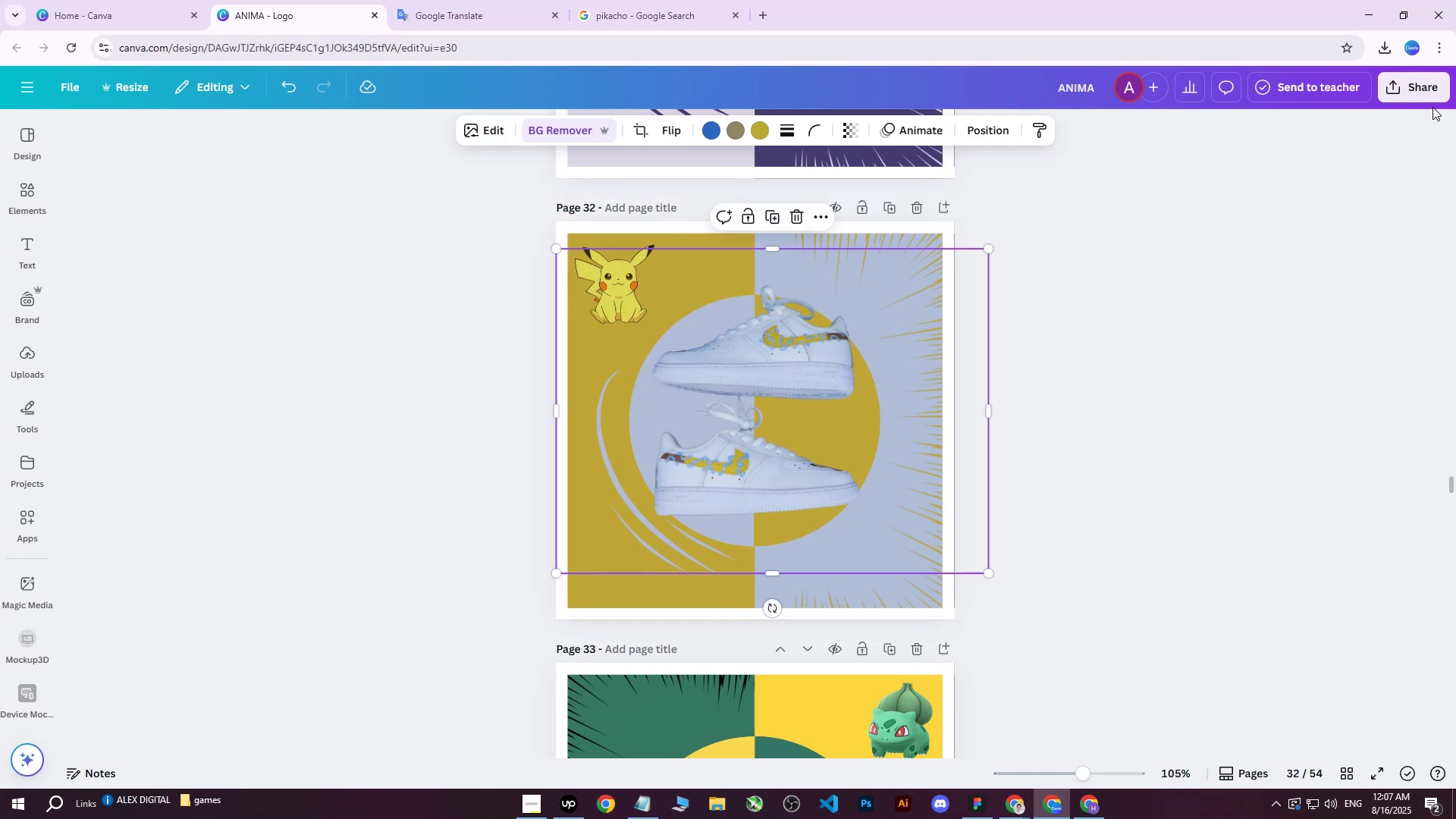 
left_click([1423, 100])
 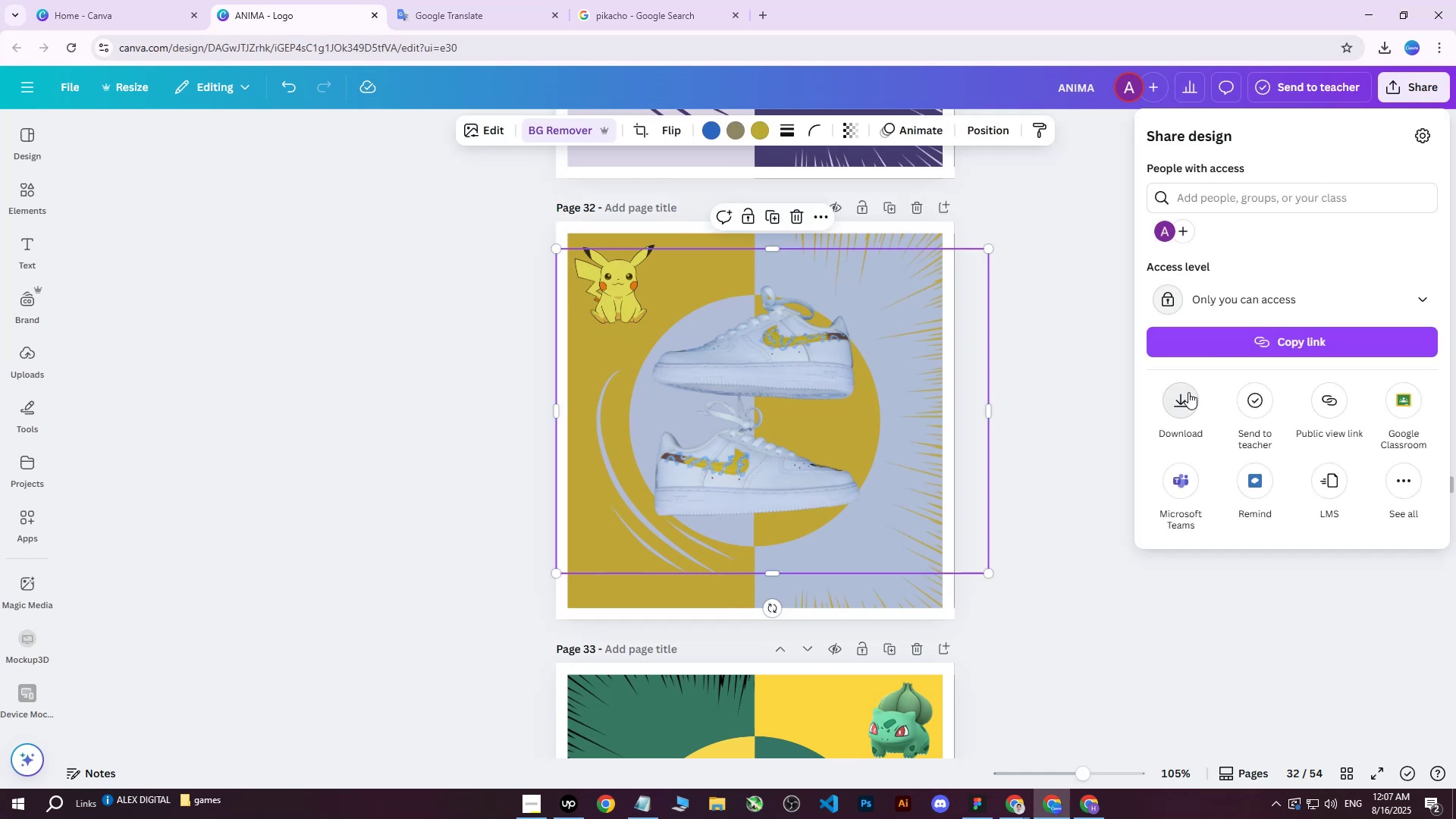 
double_click([1203, 403])
 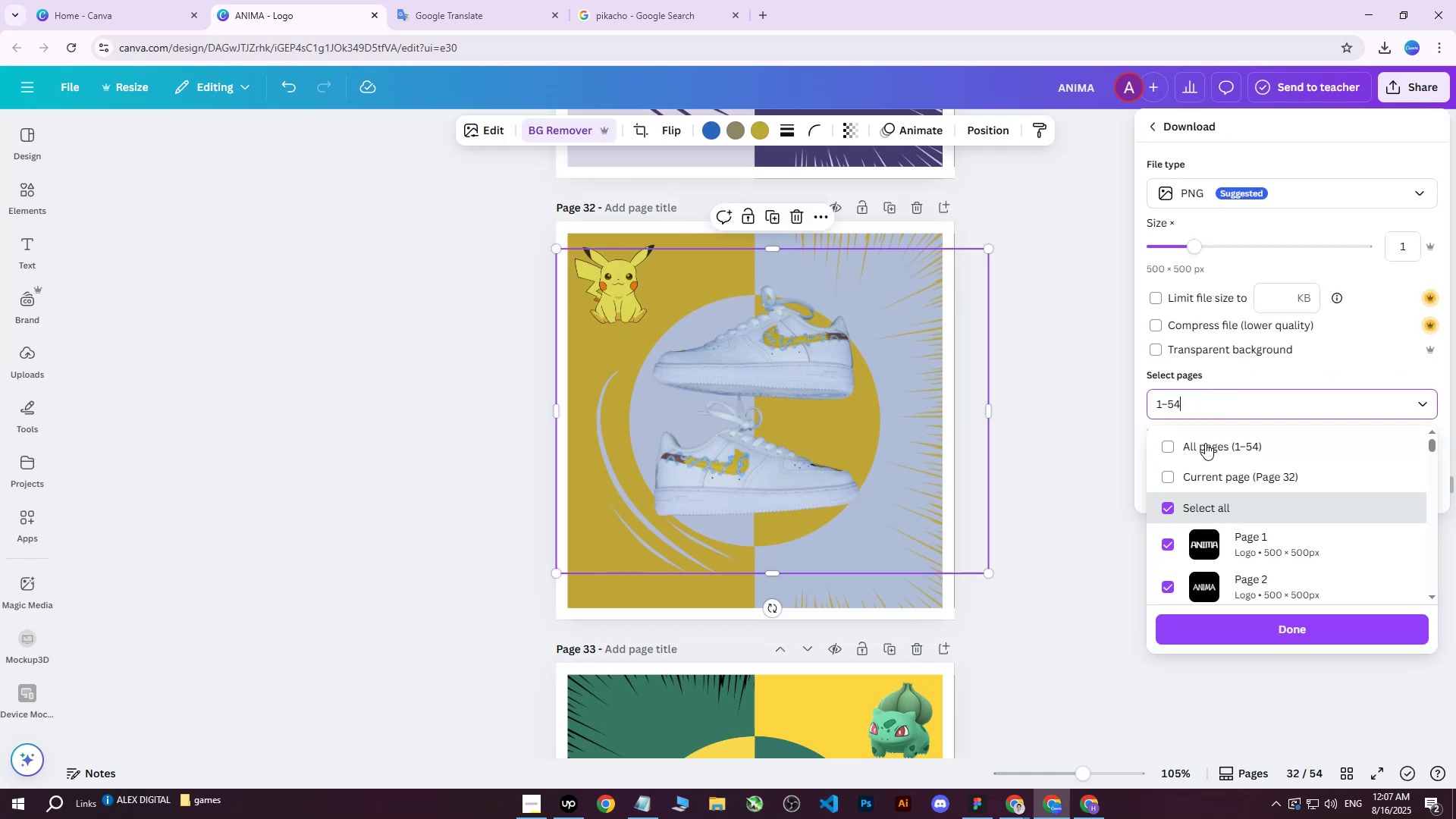 
triple_click([1203, 444])
 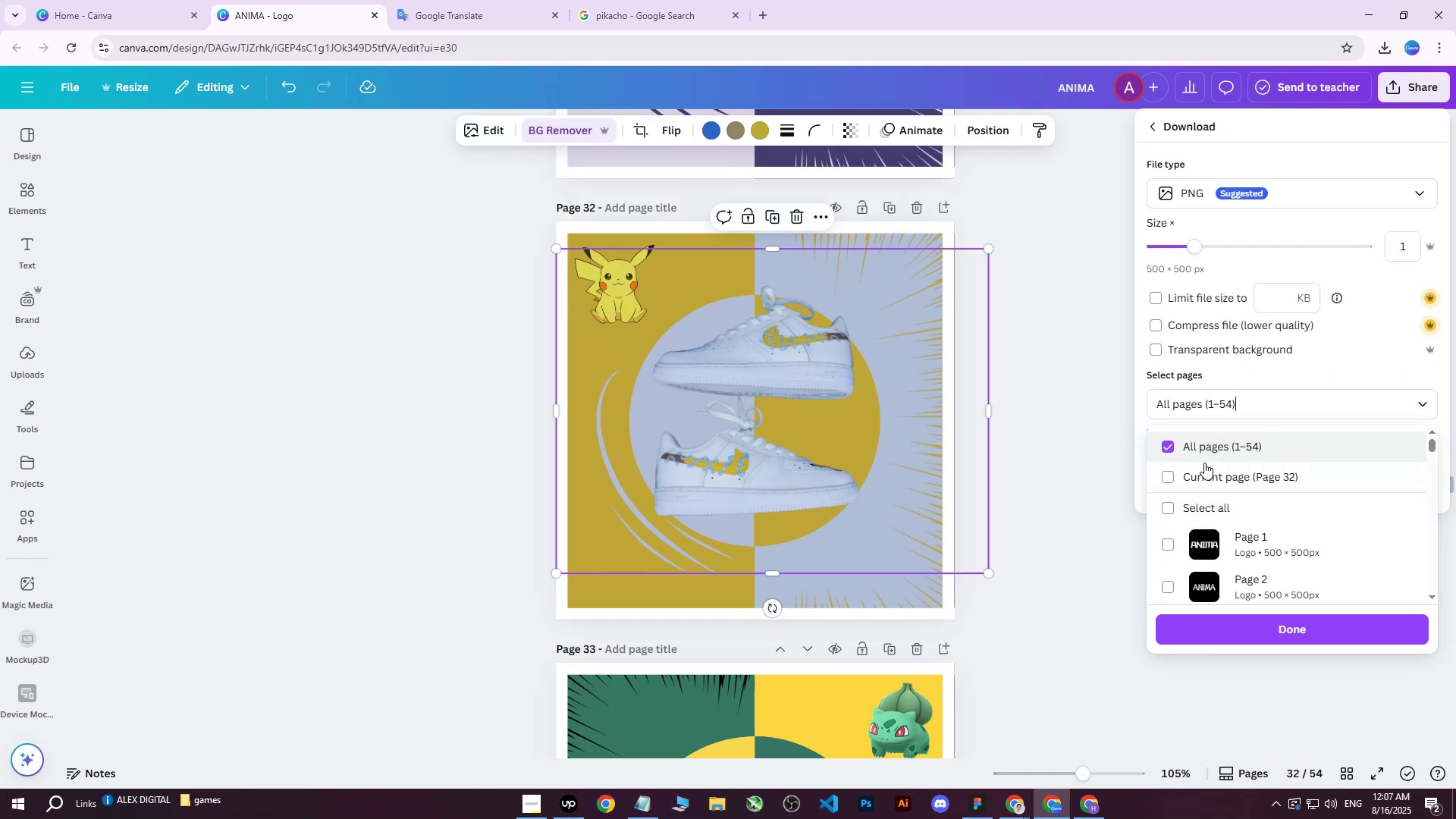 
triple_click([1204, 463])
 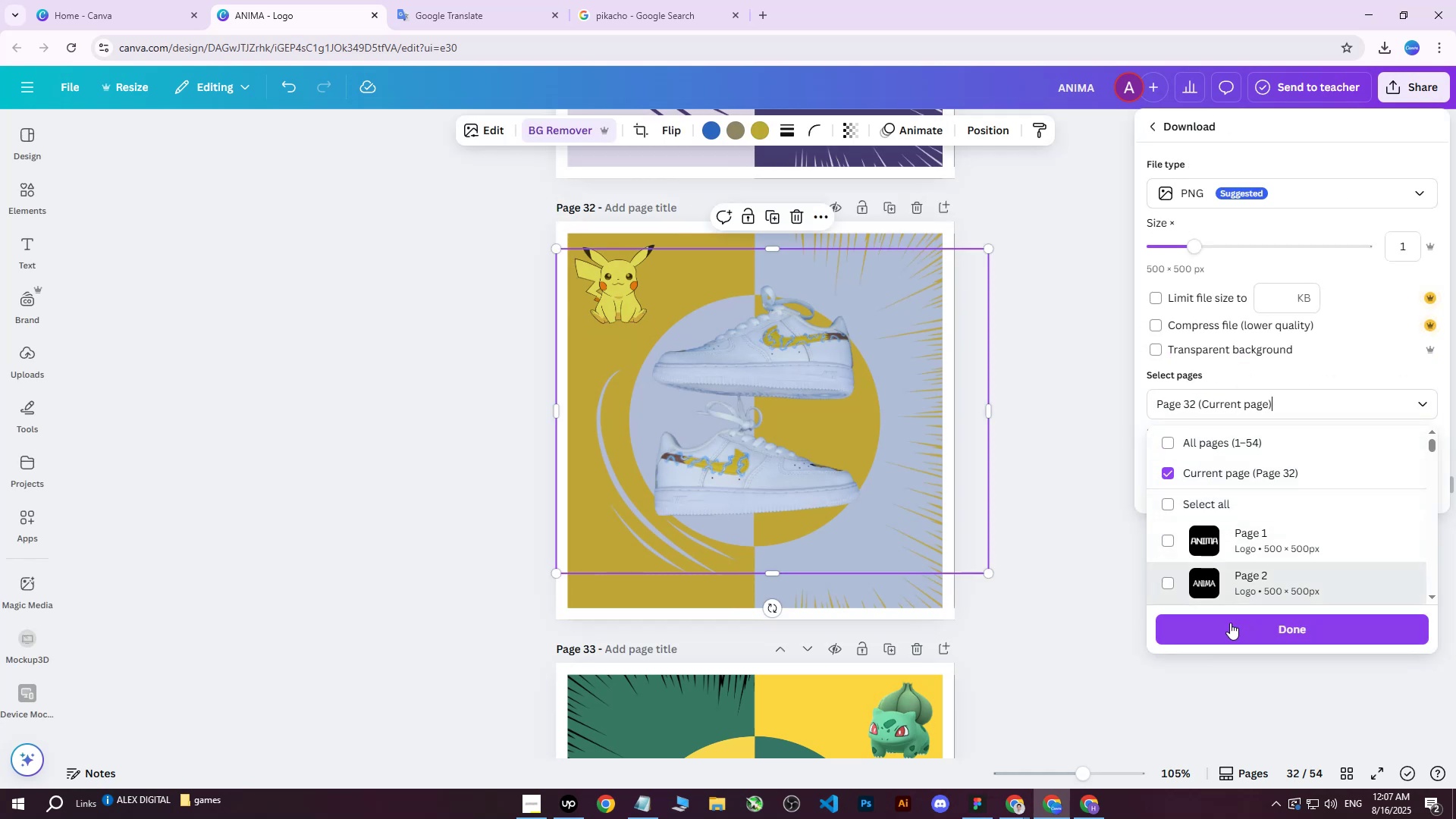 
left_click([1228, 629])
 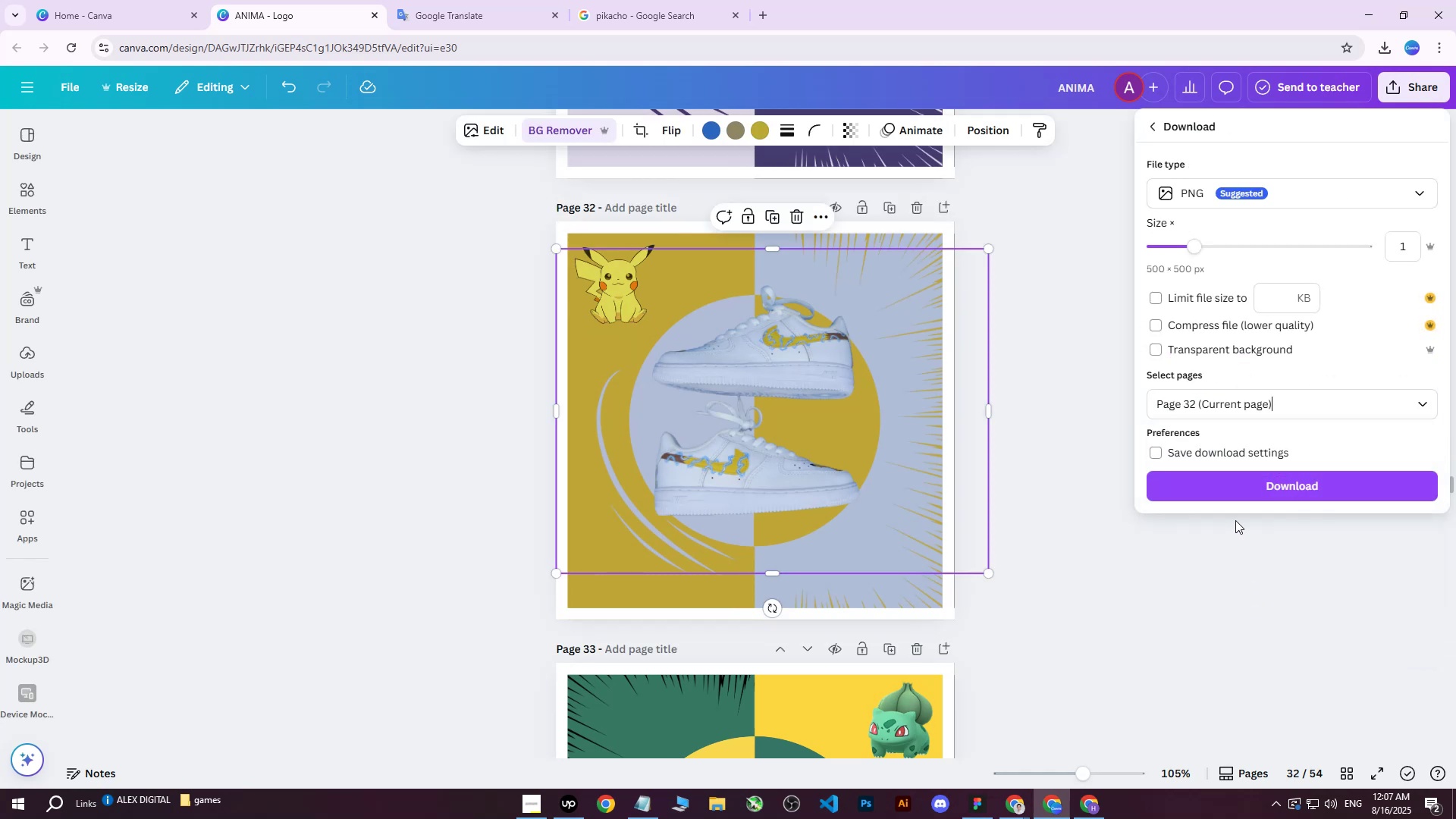 
left_click([1238, 497])
 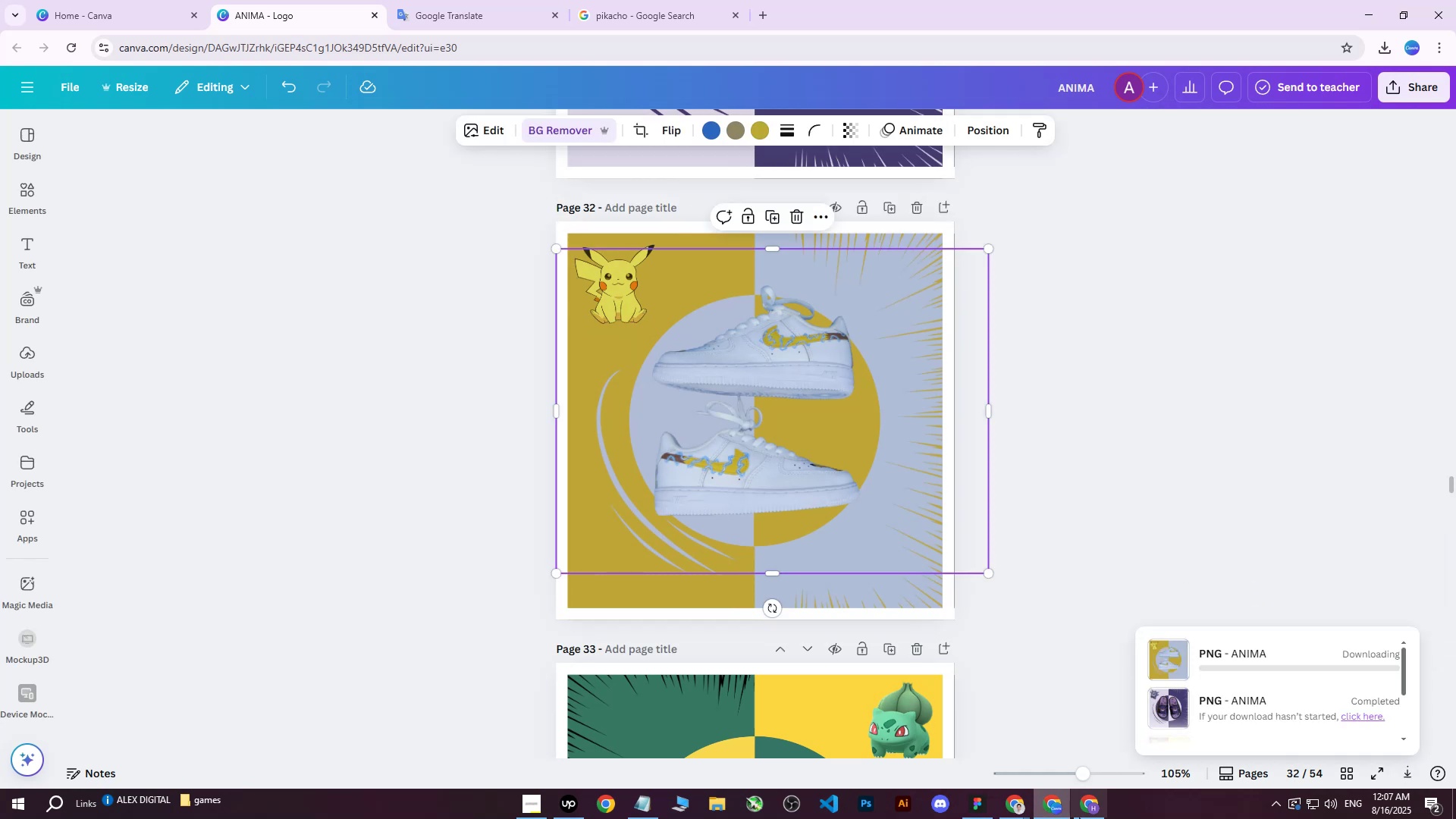 
left_click([1086, 815])
 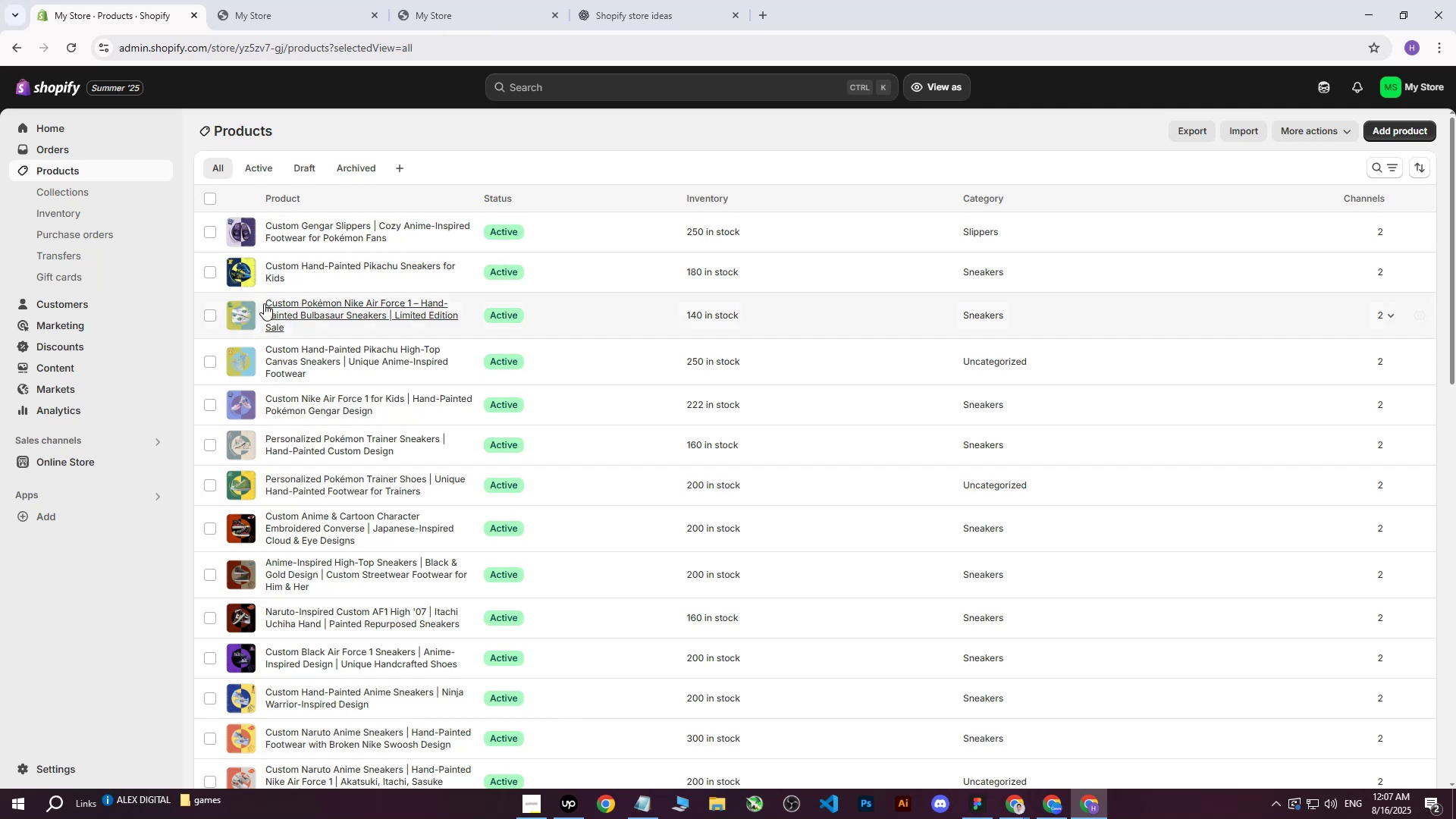 
wait(5.74)
 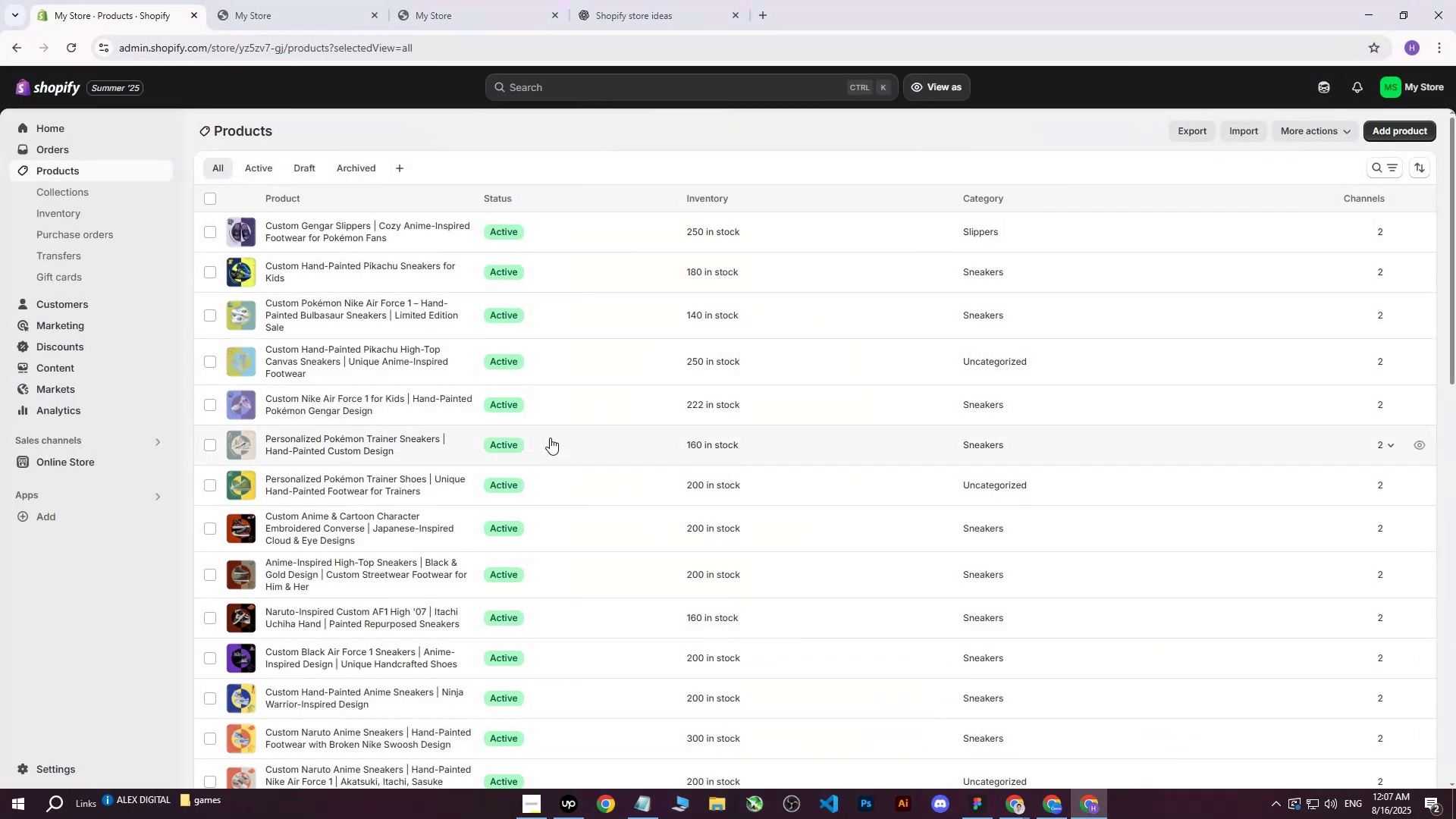 
left_click([1385, 127])
 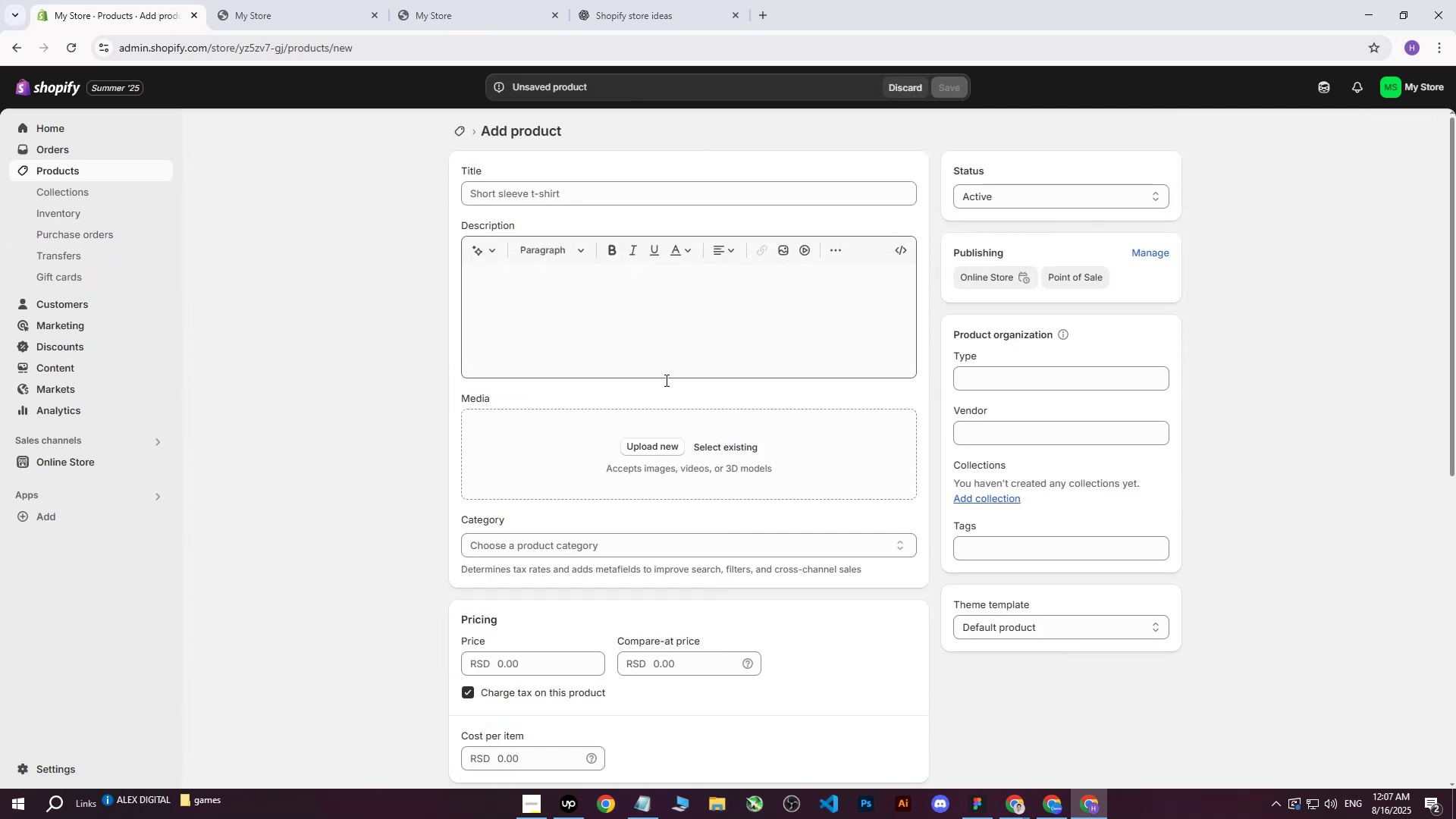 
left_click([658, 450])
 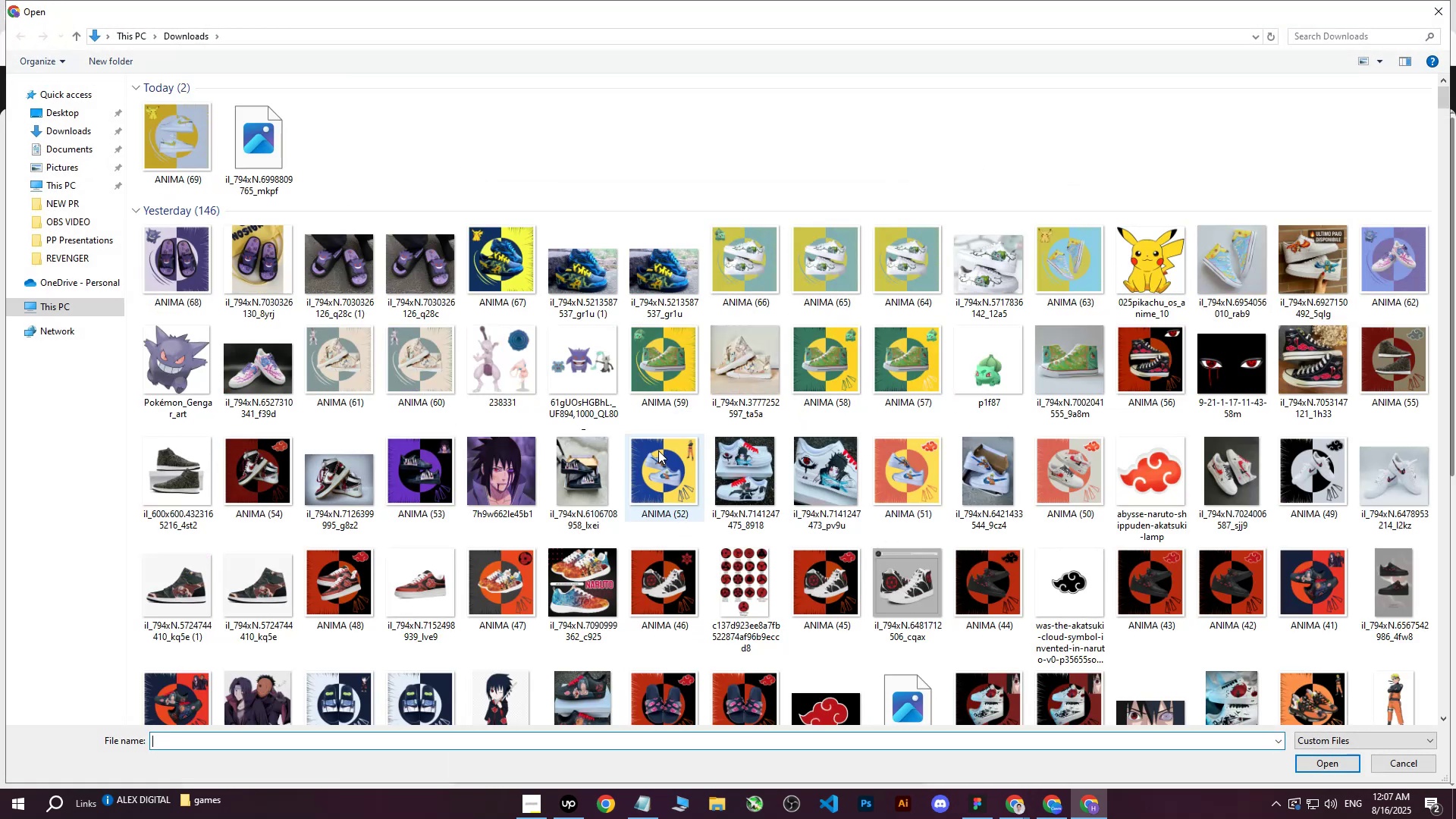 
wait(6.01)
 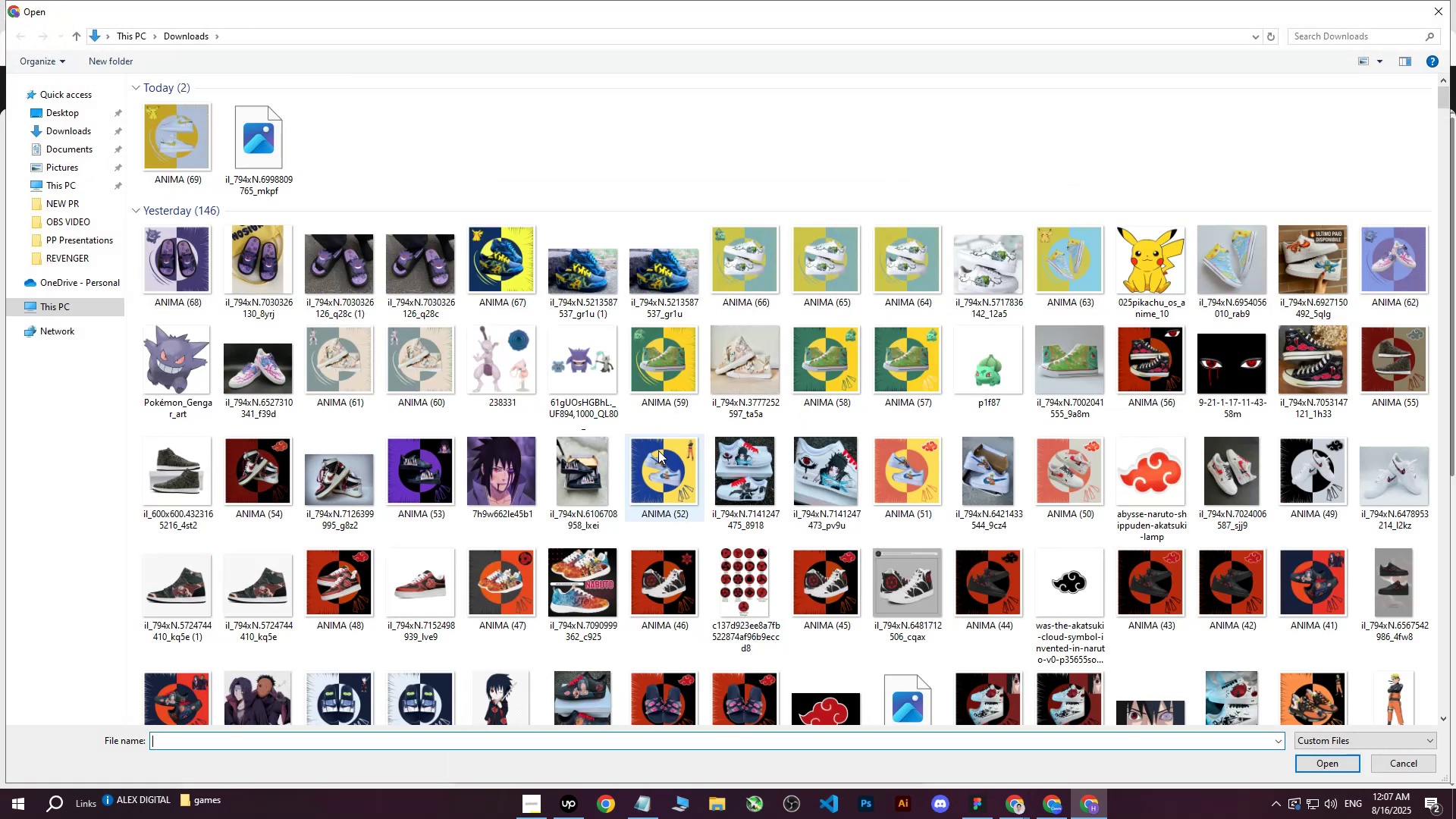 
left_click([174, 151])
 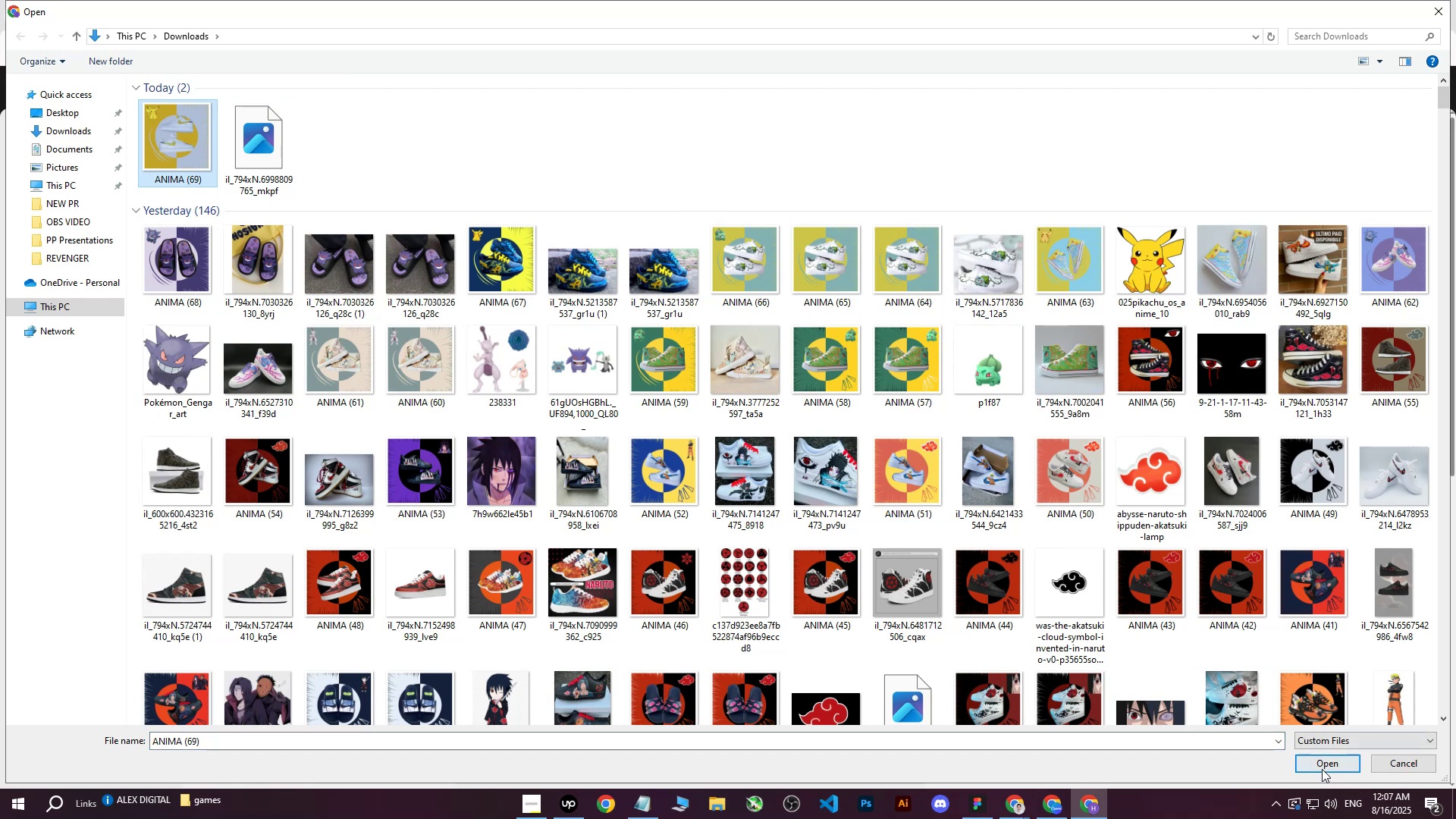 
left_click([1322, 767])
 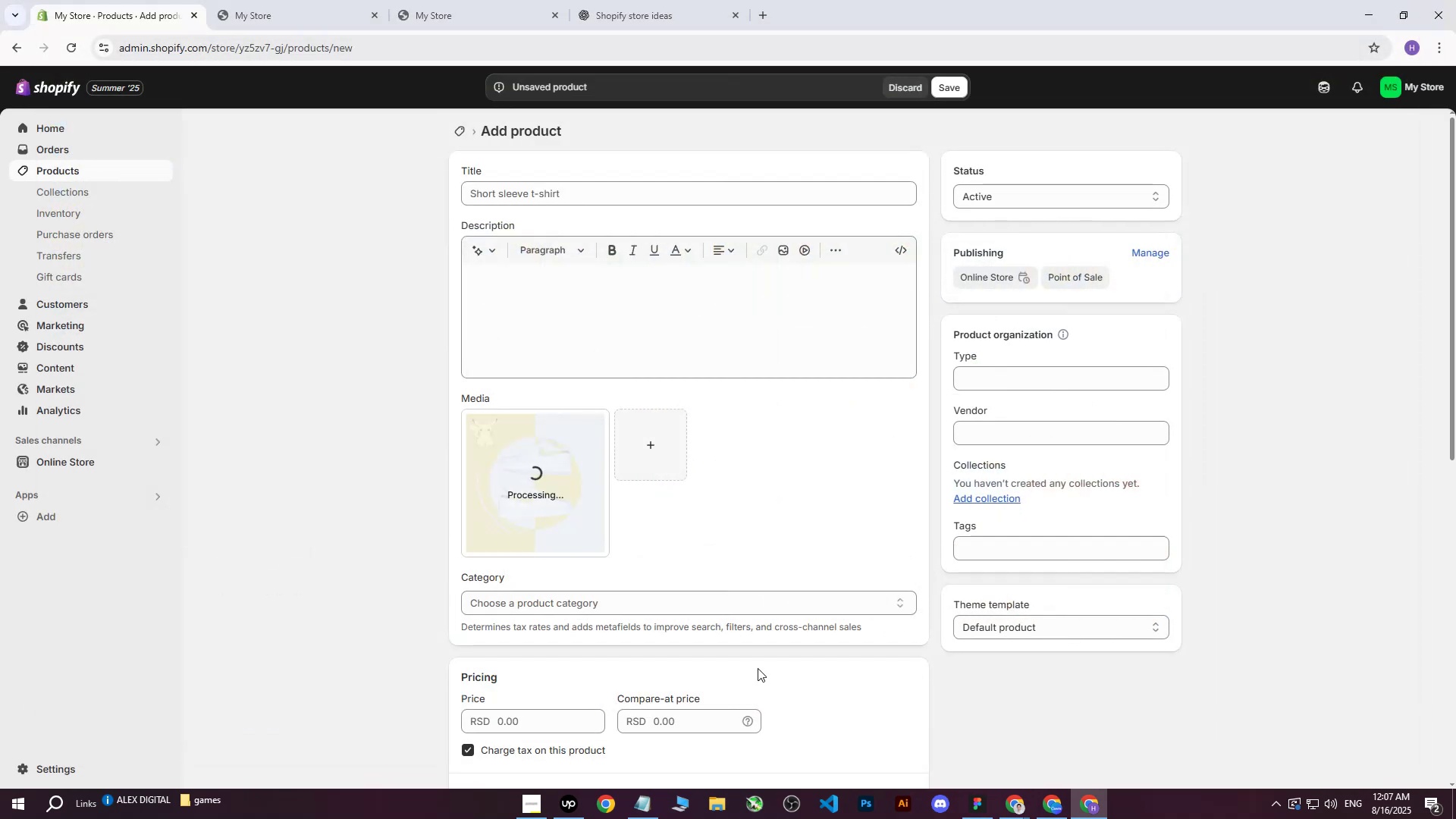 
double_click([933, 750])
 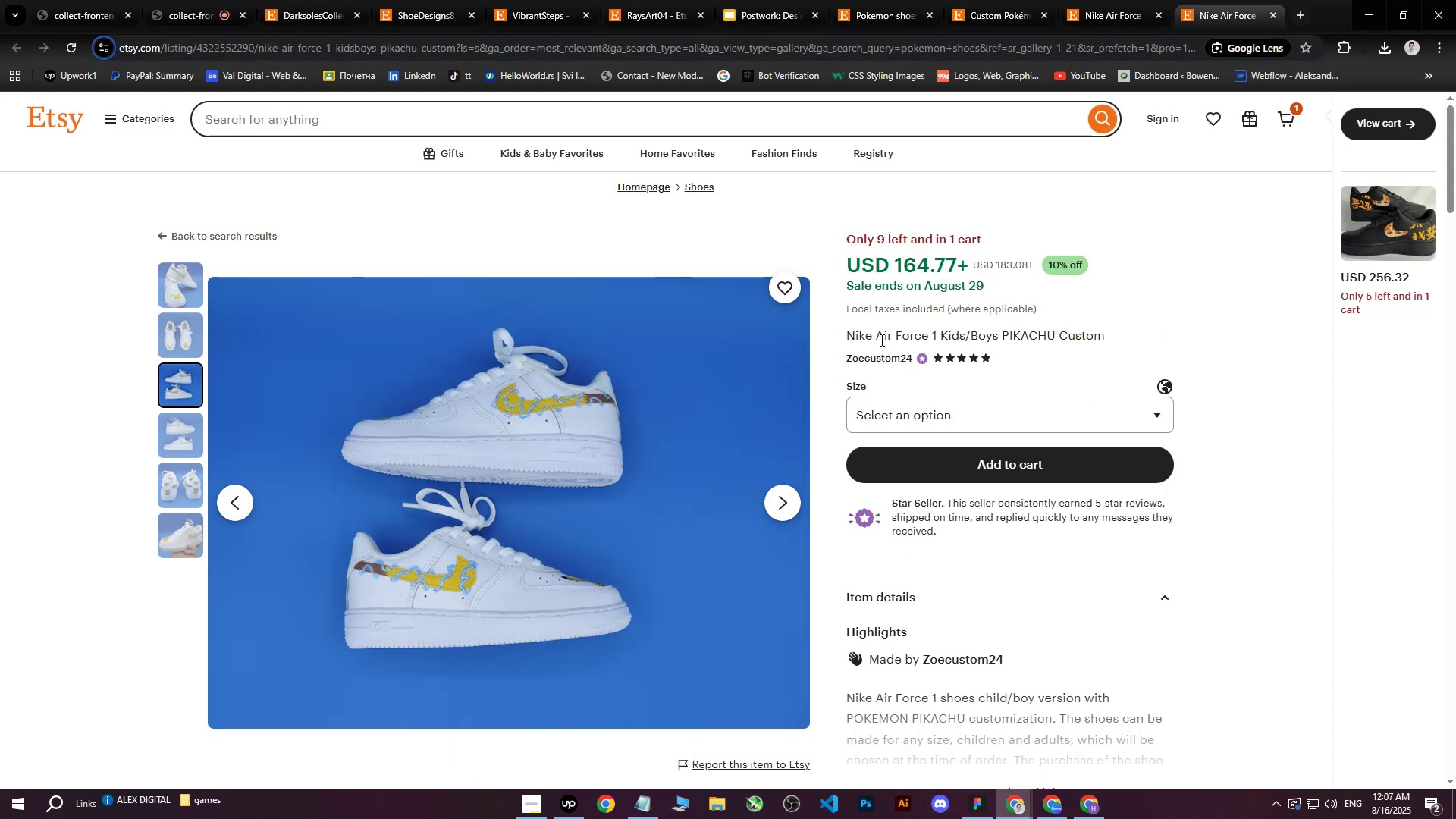 
left_click_drag(start_coordinate=[850, 334], to_coordinate=[1104, 331])
 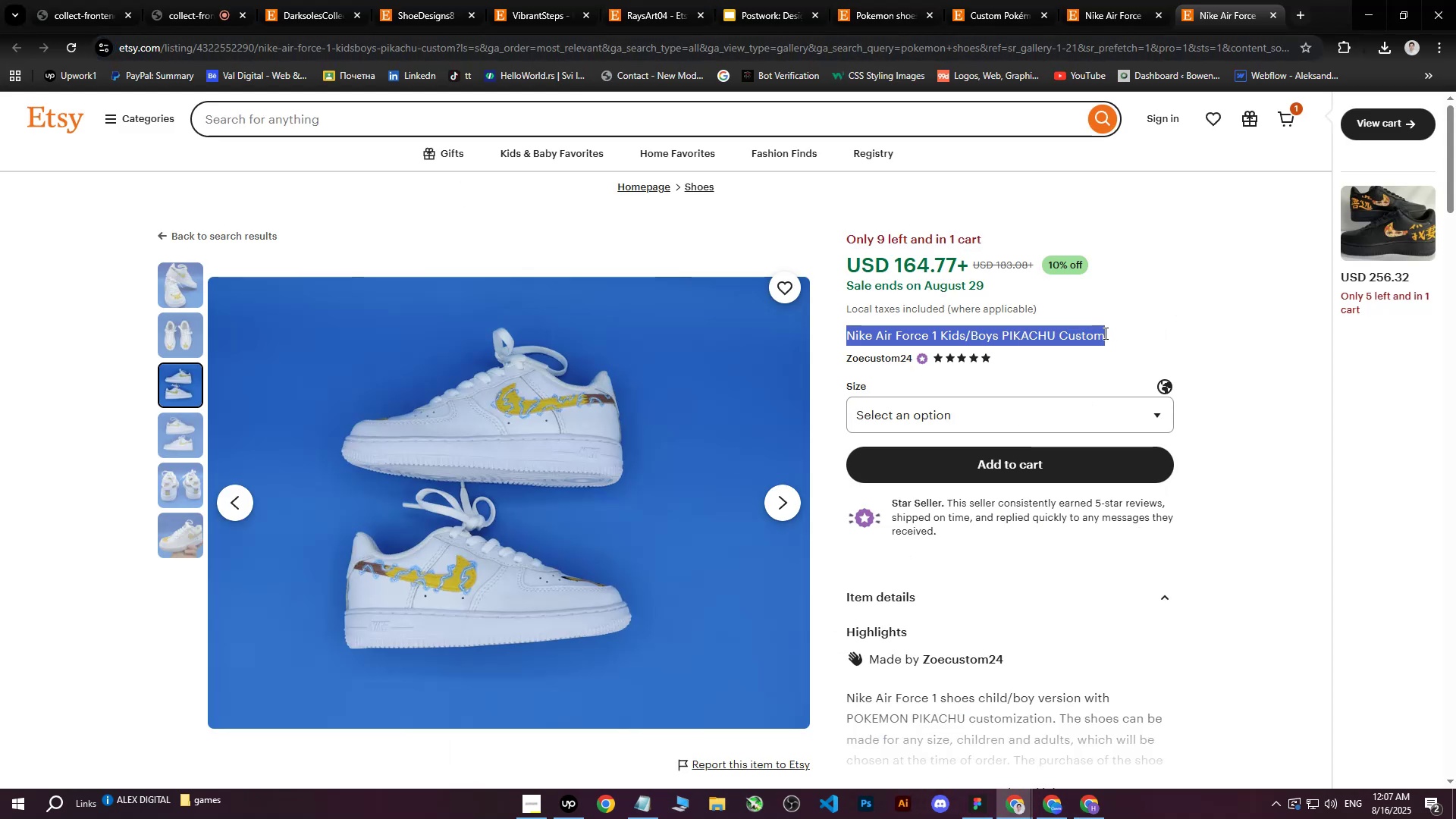 
key(Control+C)
 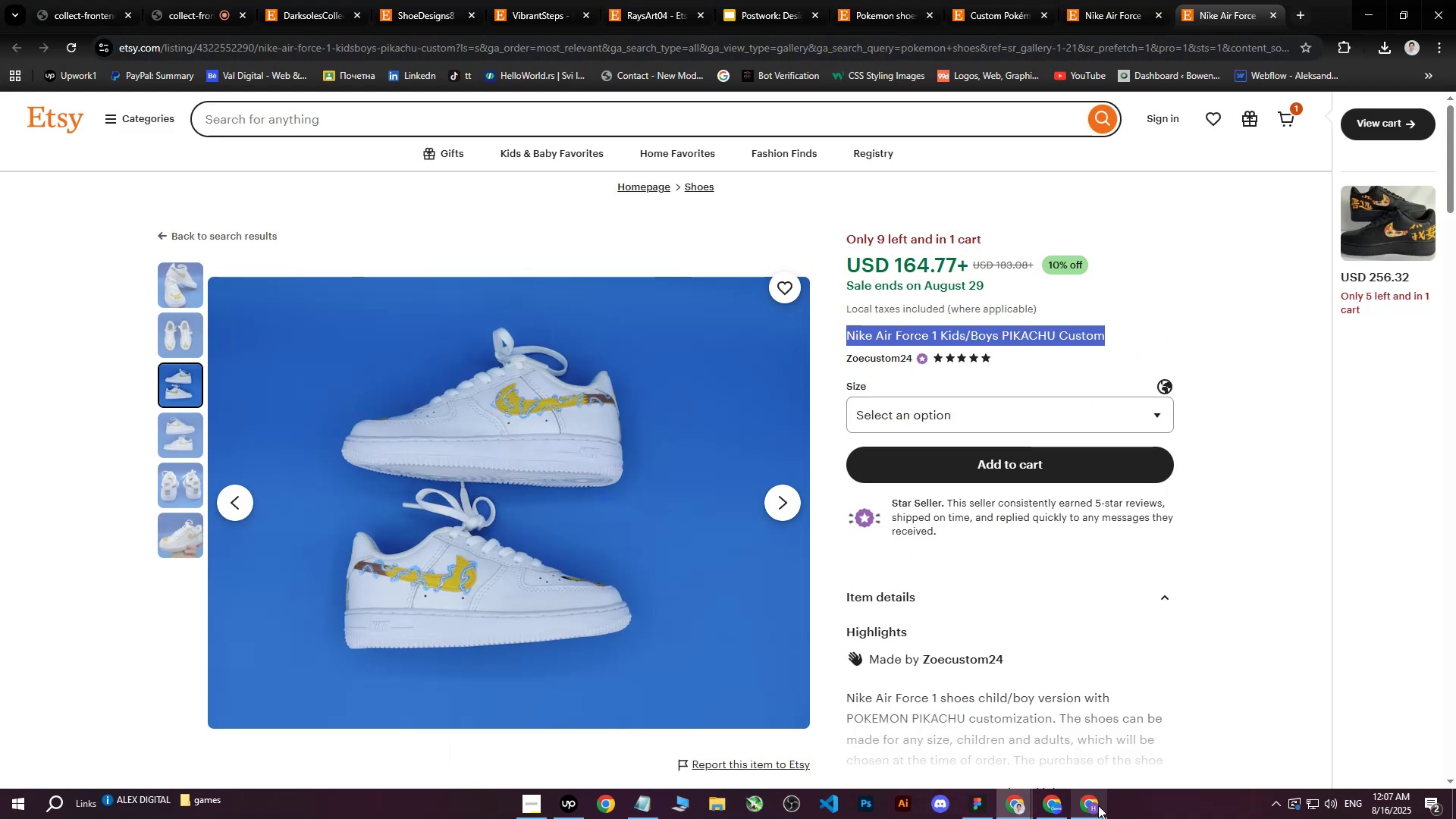 
left_click([1097, 807])
 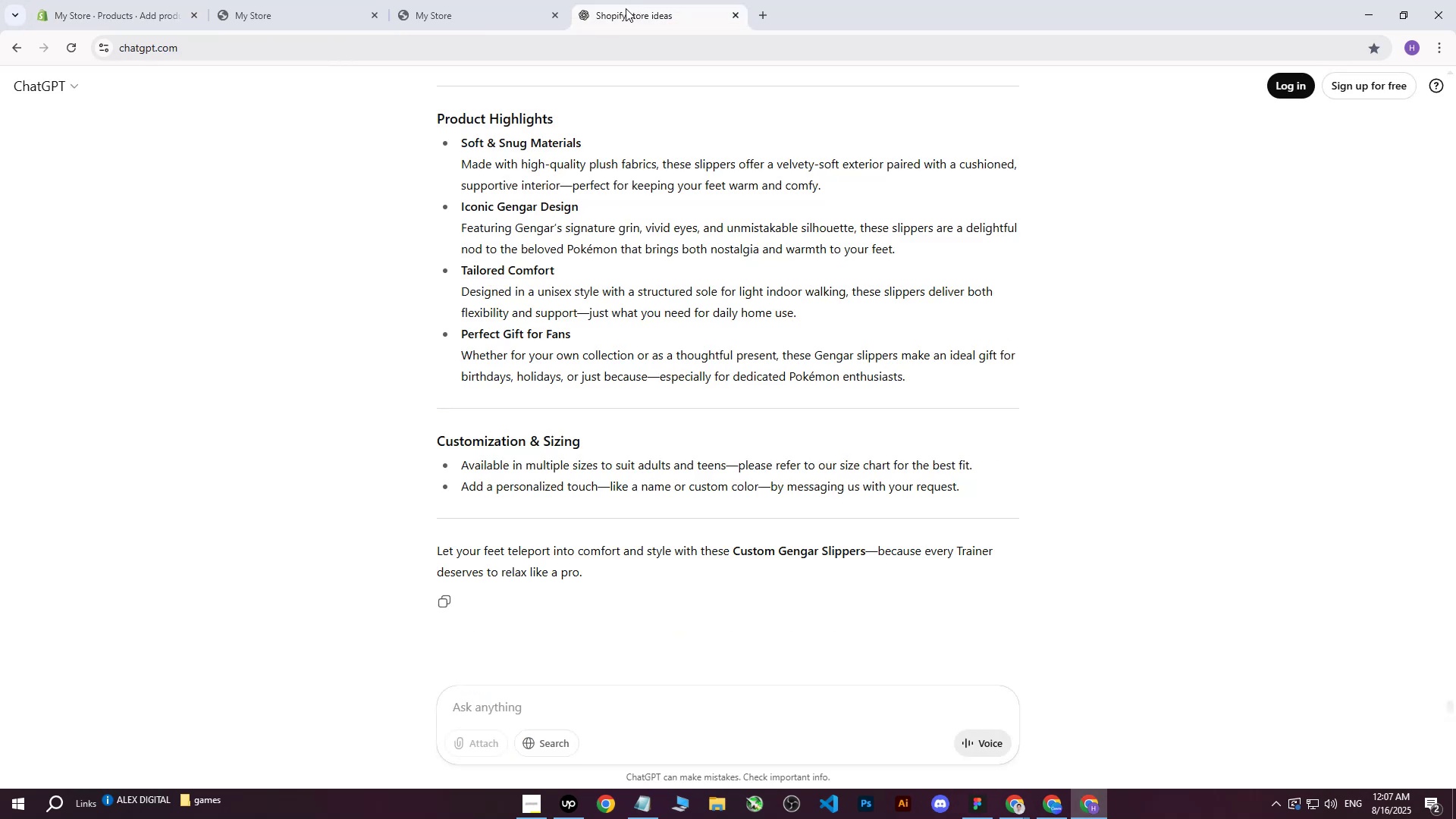 
double_click([531, 0])
 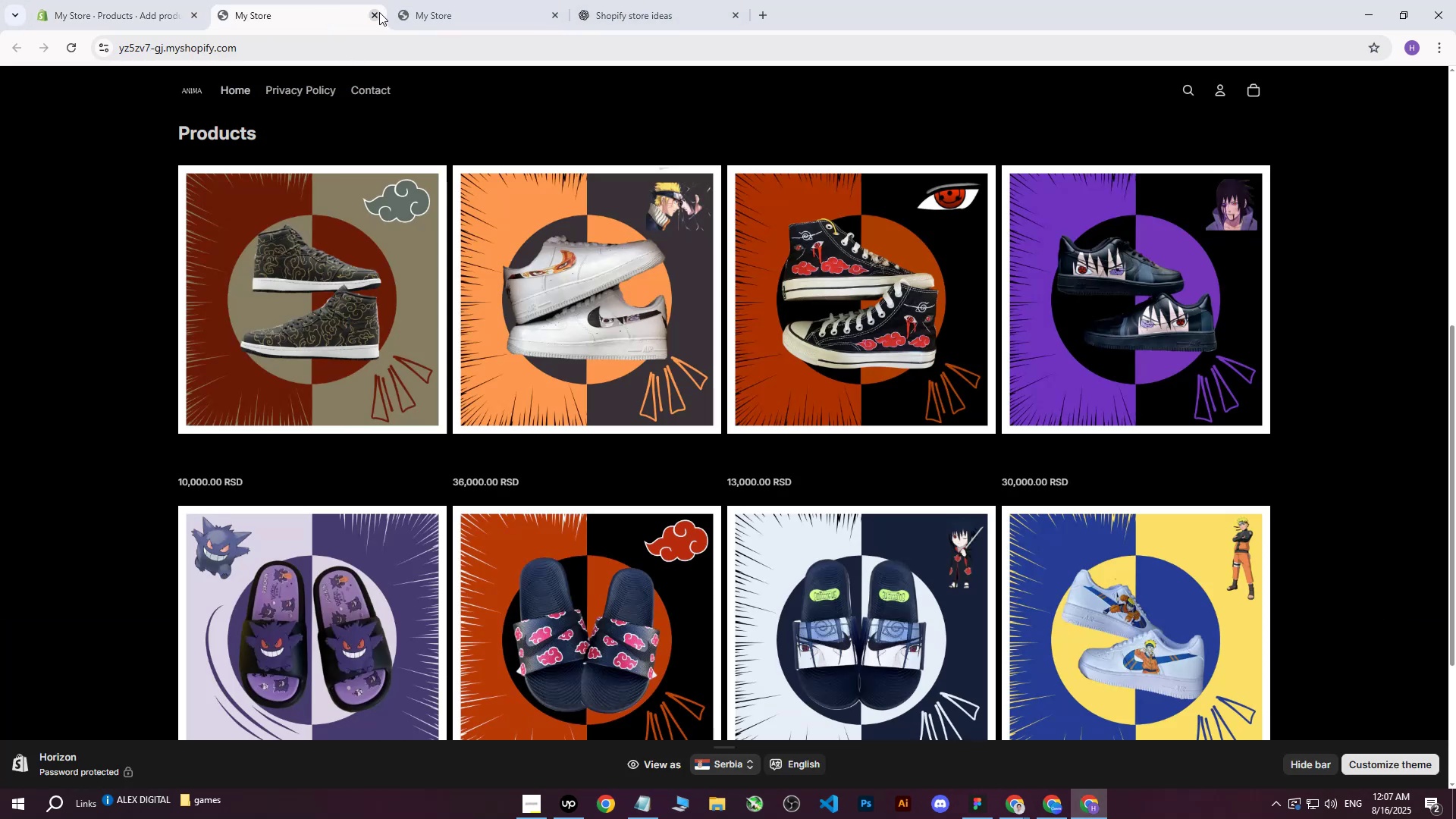 
double_click([460, 0])
 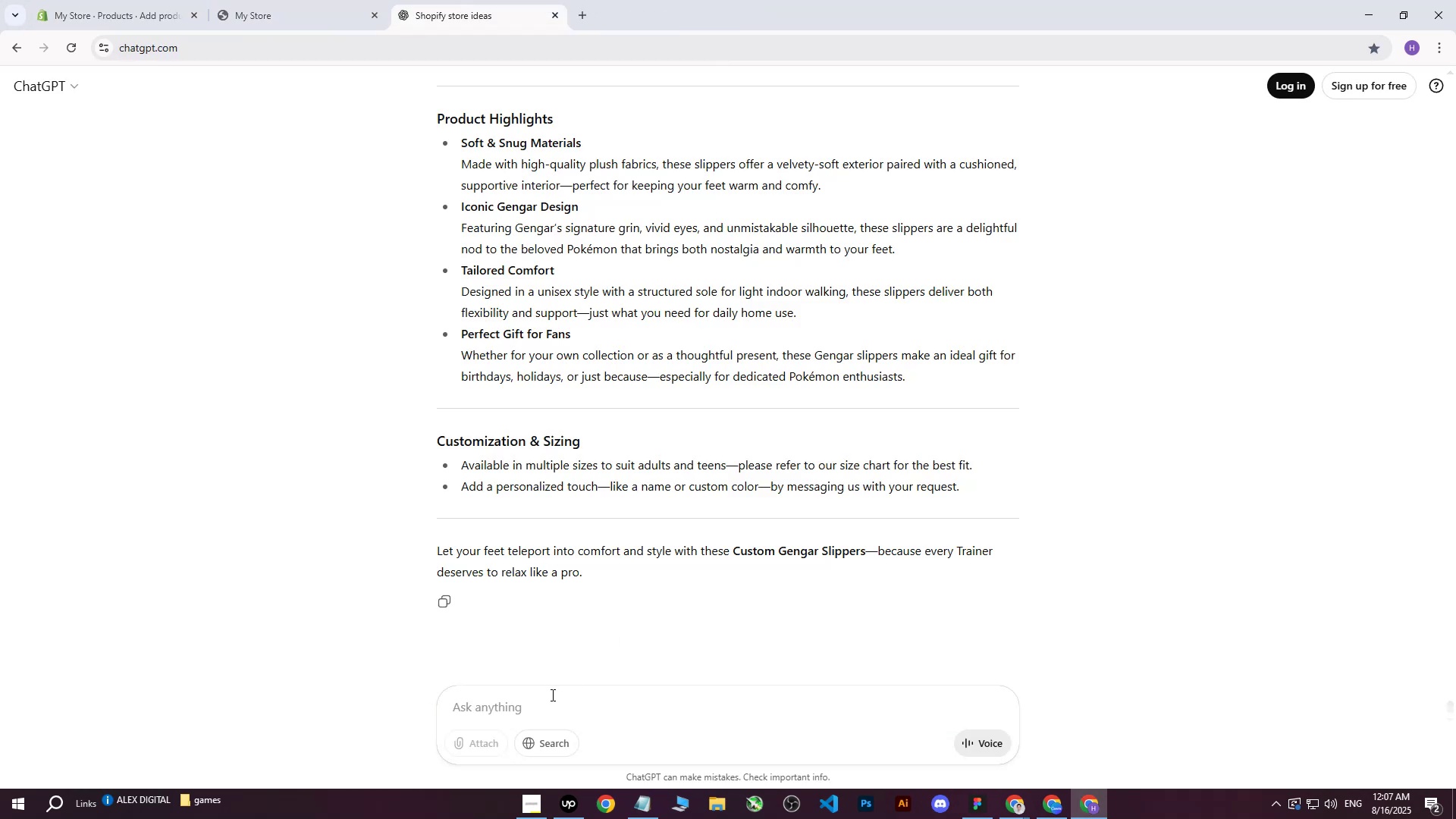 
type(write me attractr)
key(Backspace)
type(ive heading : )
 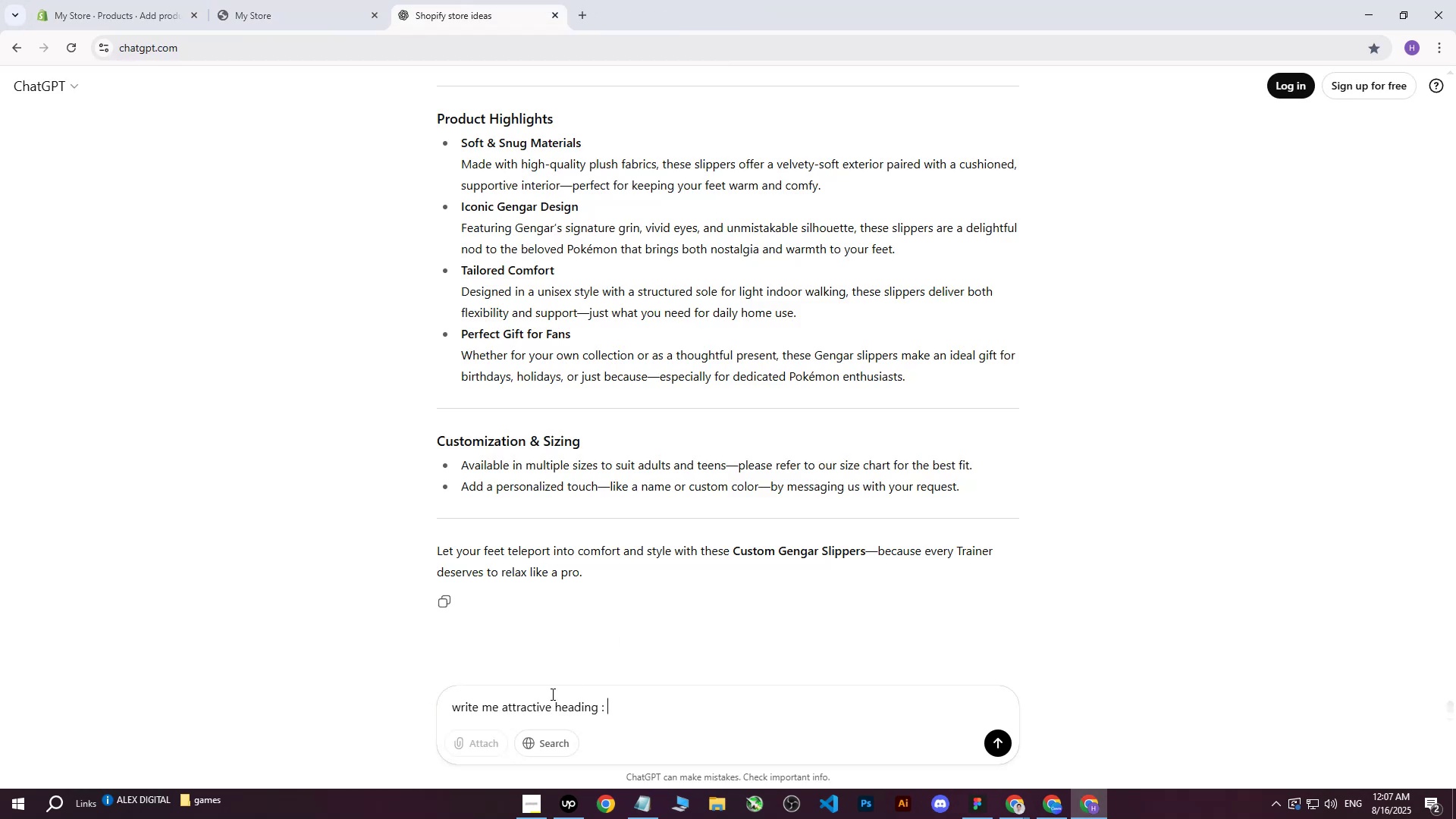 
key(Control+ControlLeft)
 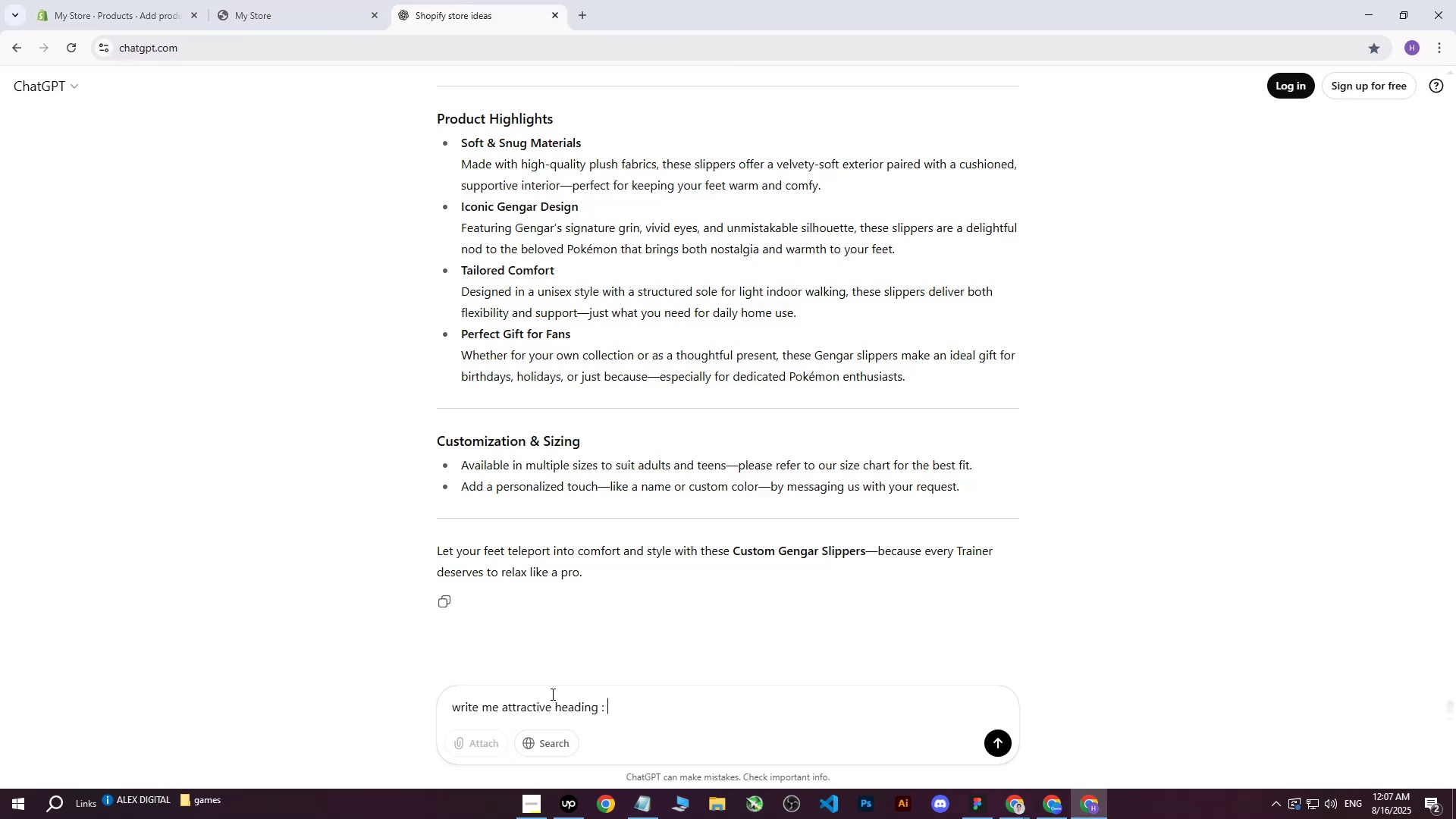 
key(Control+V)
 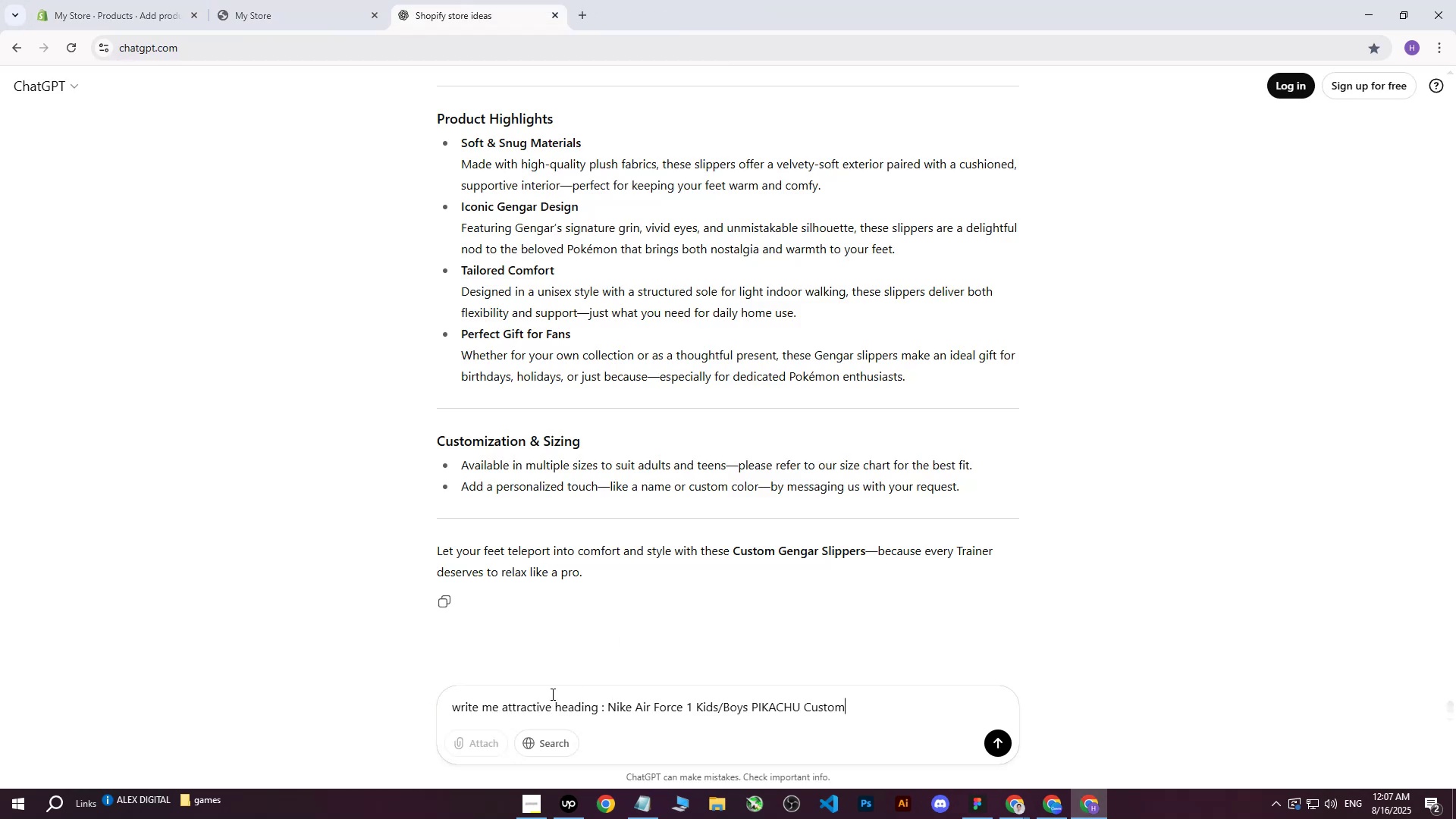 
key(Enter)
 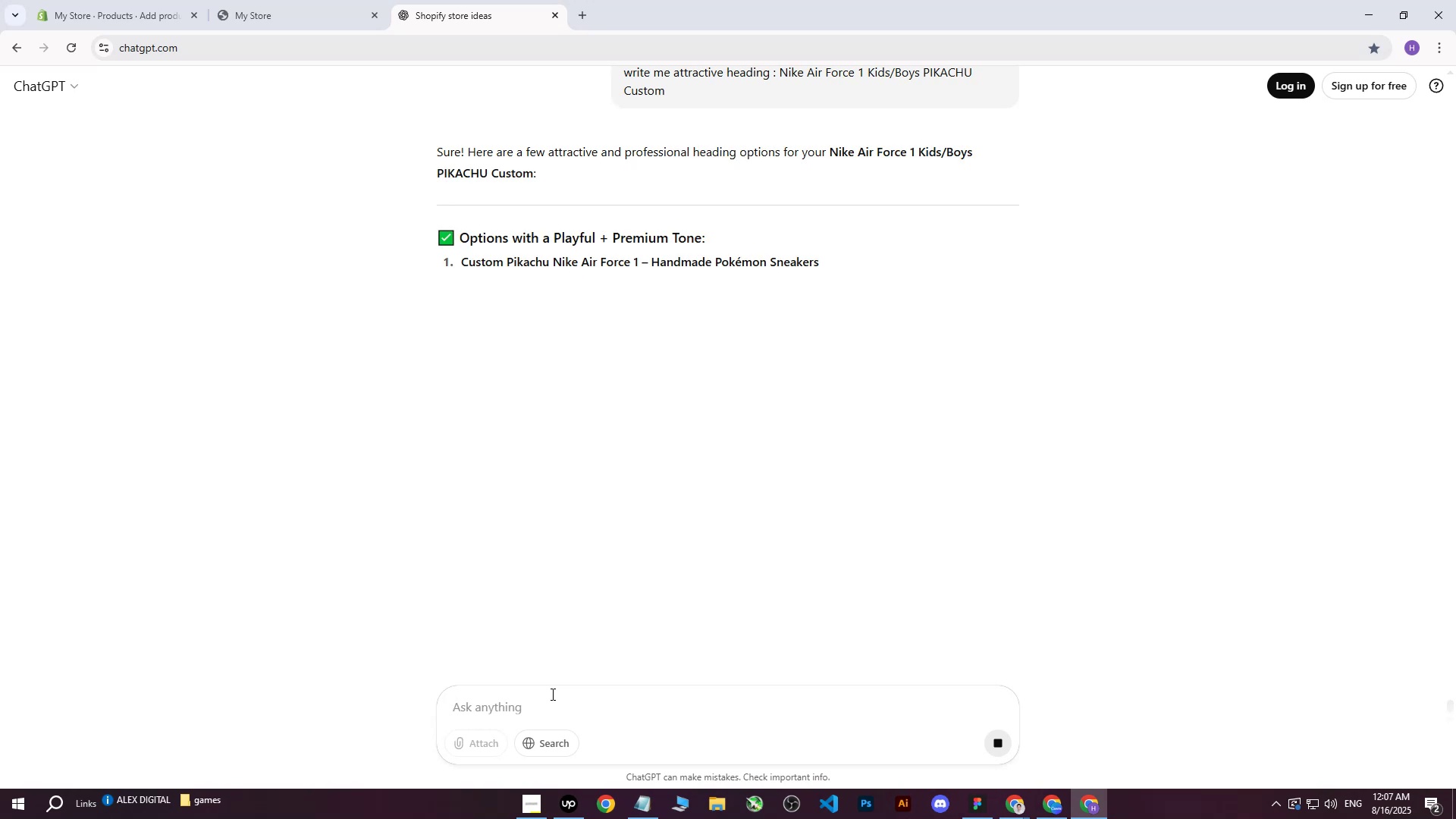 
wait(8.09)
 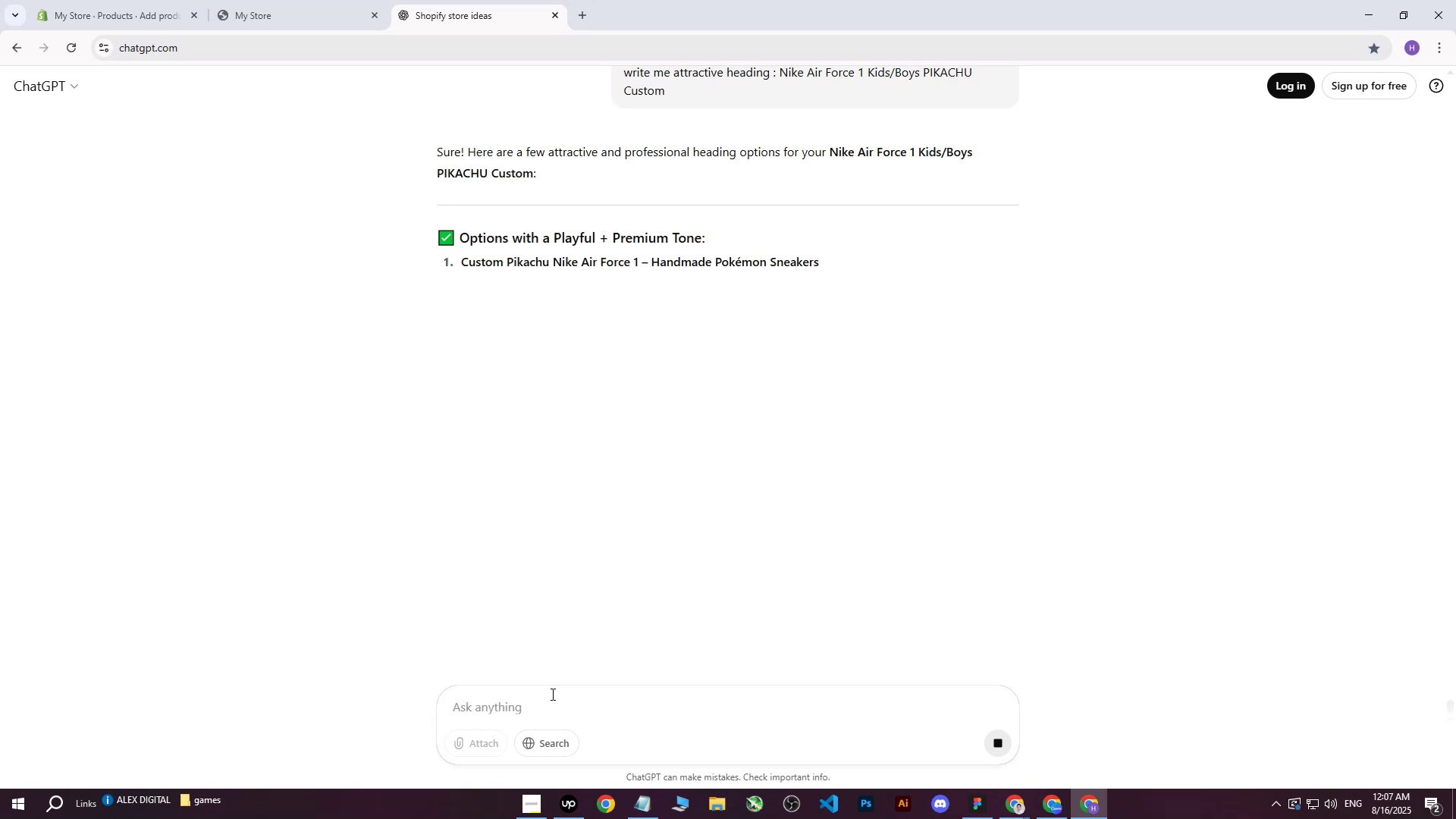 
left_click_drag(start_coordinate=[463, 284], to_coordinate=[579, 272])
 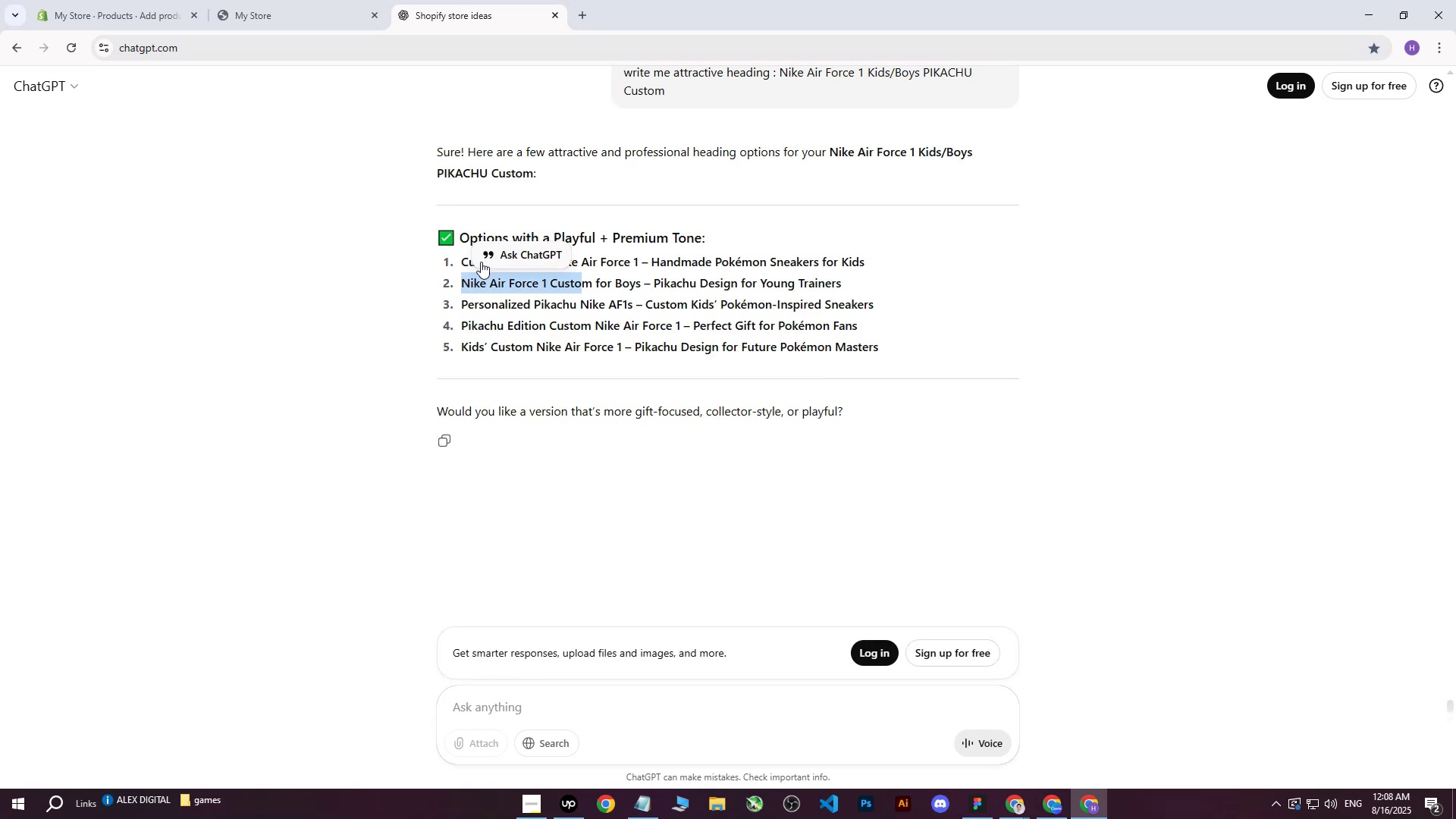 
left_click([481, 262])
 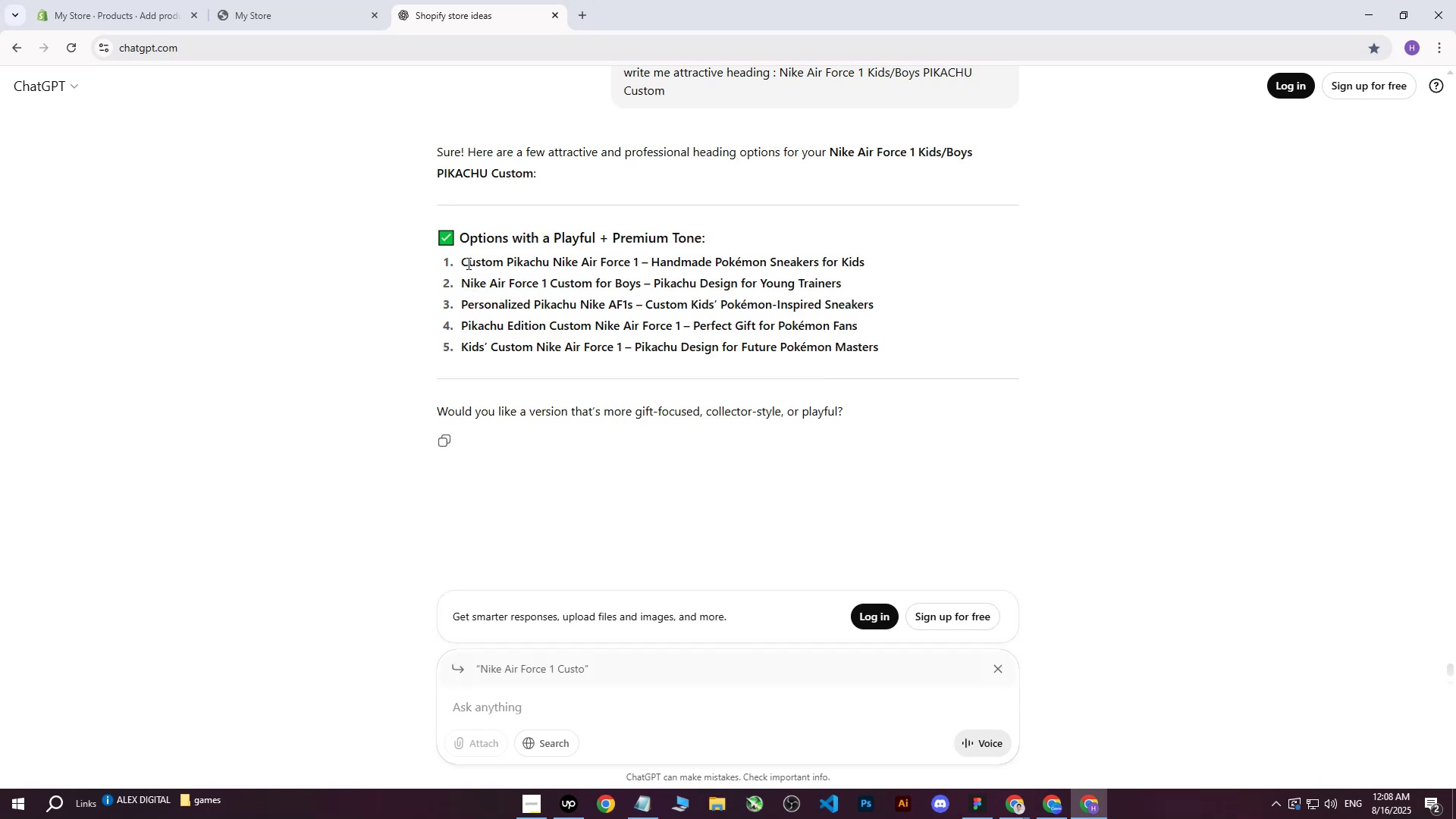 
left_click_drag(start_coordinate=[460, 265], to_coordinate=[638, 265])
 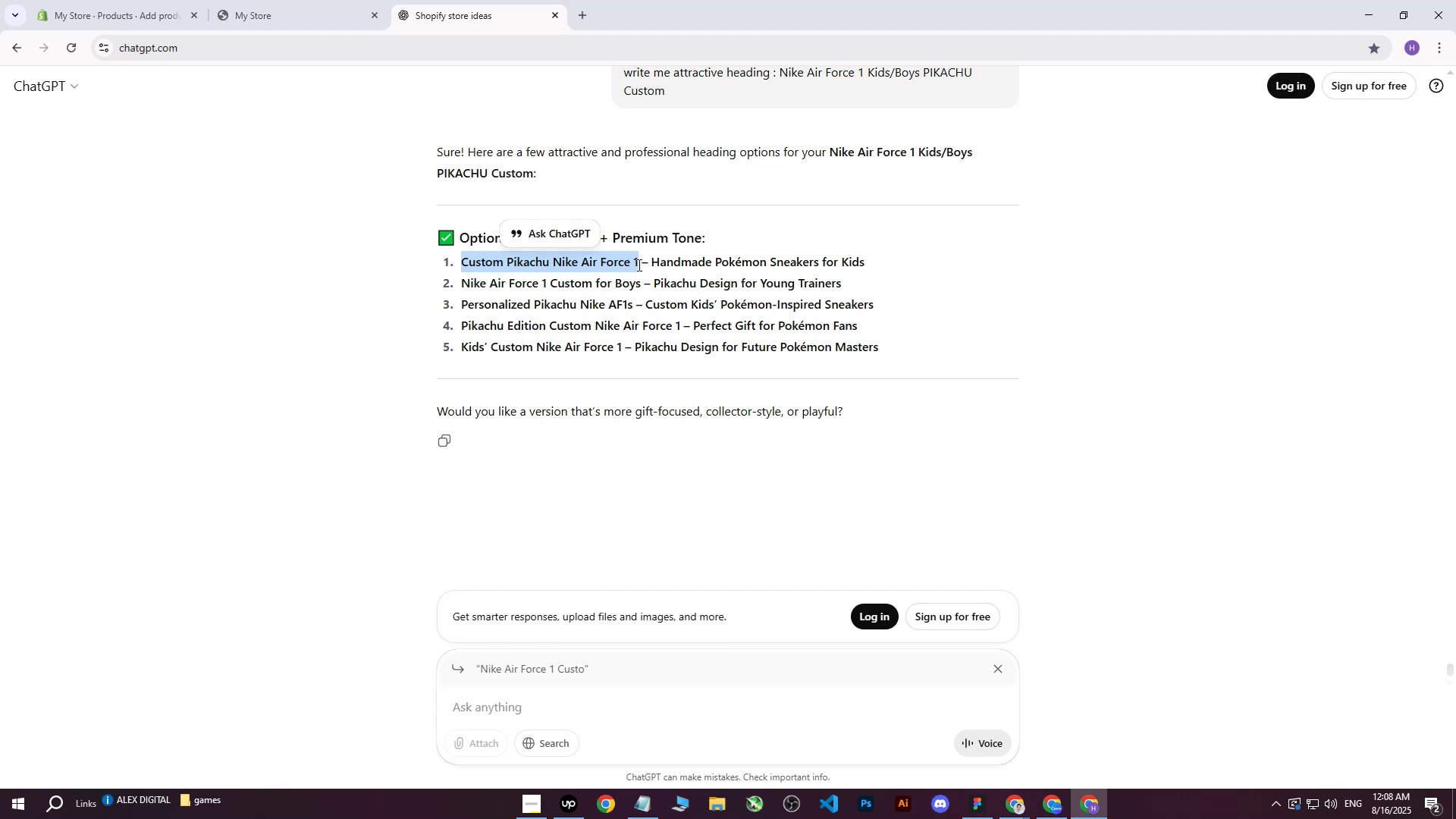 
key(Control+ControlLeft)
 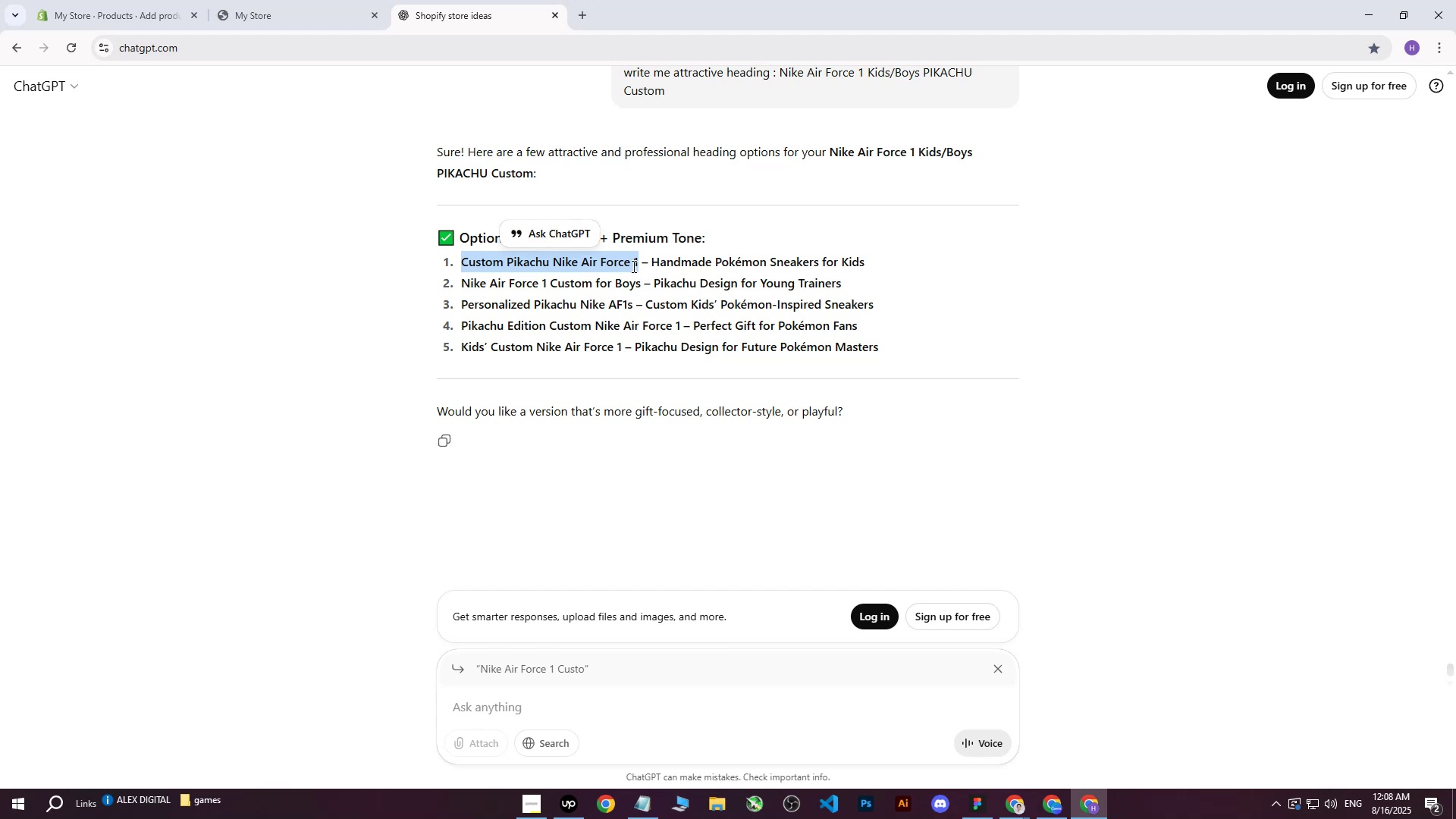 
key(Control+C)
 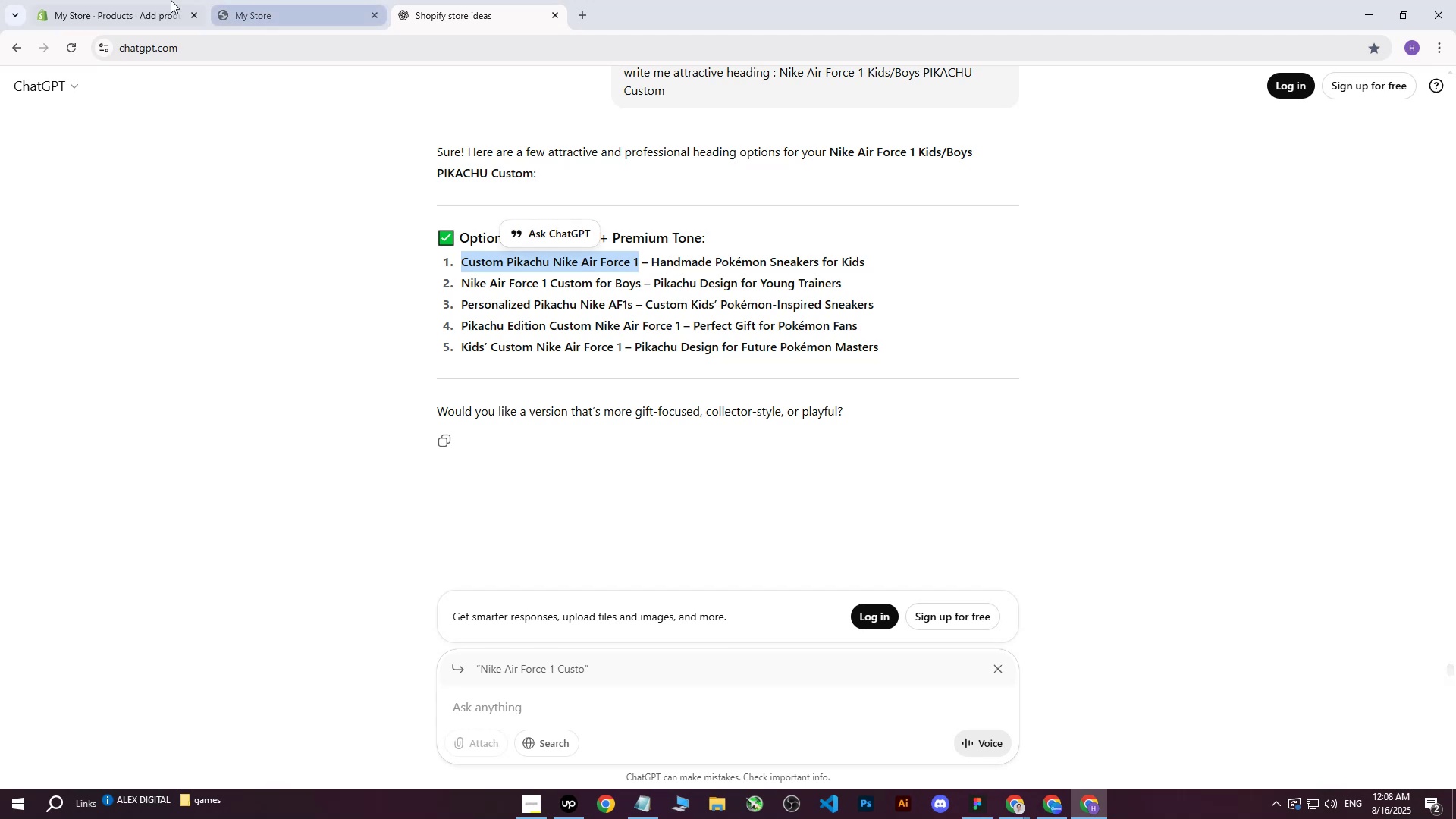 
left_click([130, 0])
 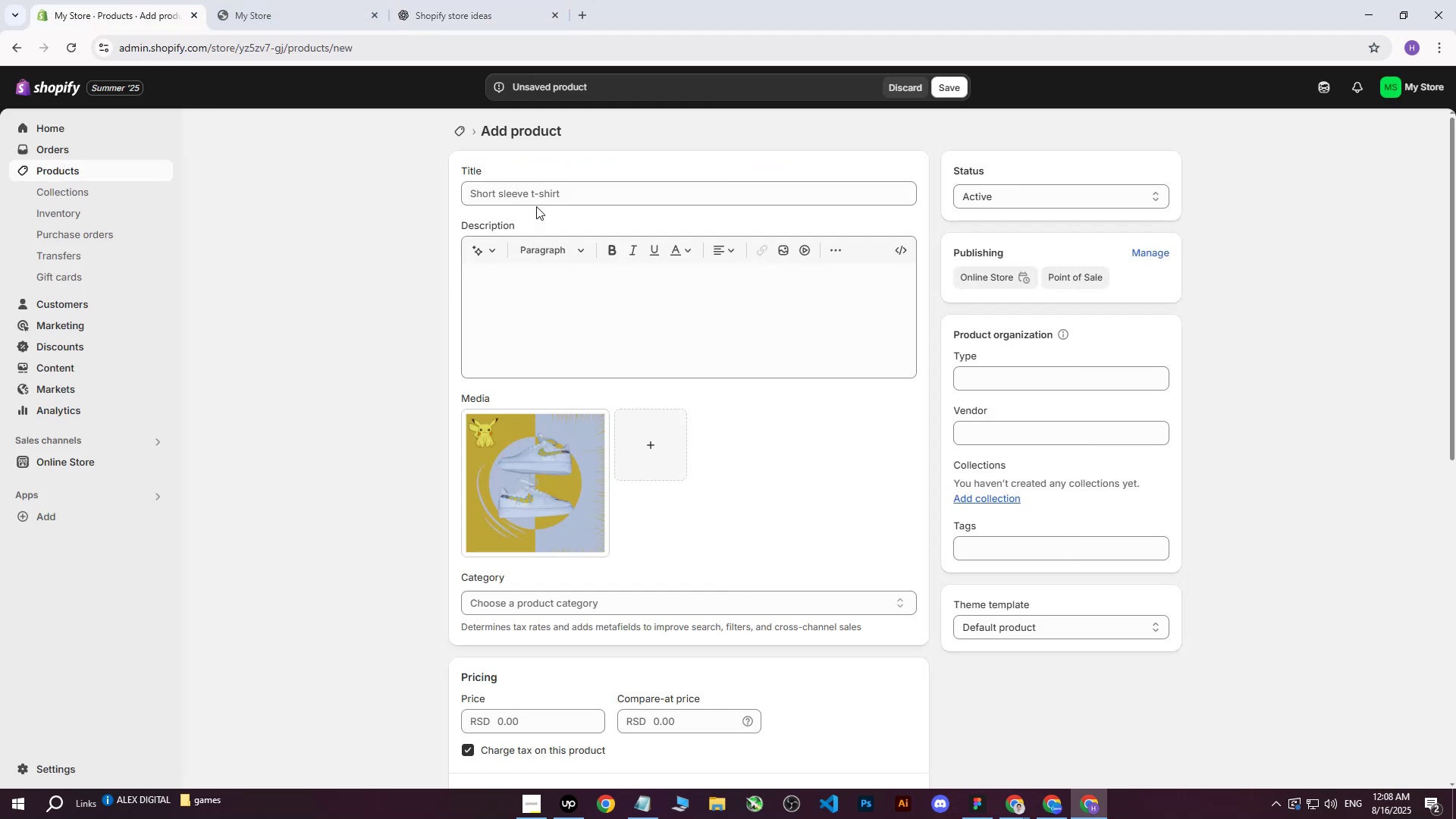 
left_click([541, 192])
 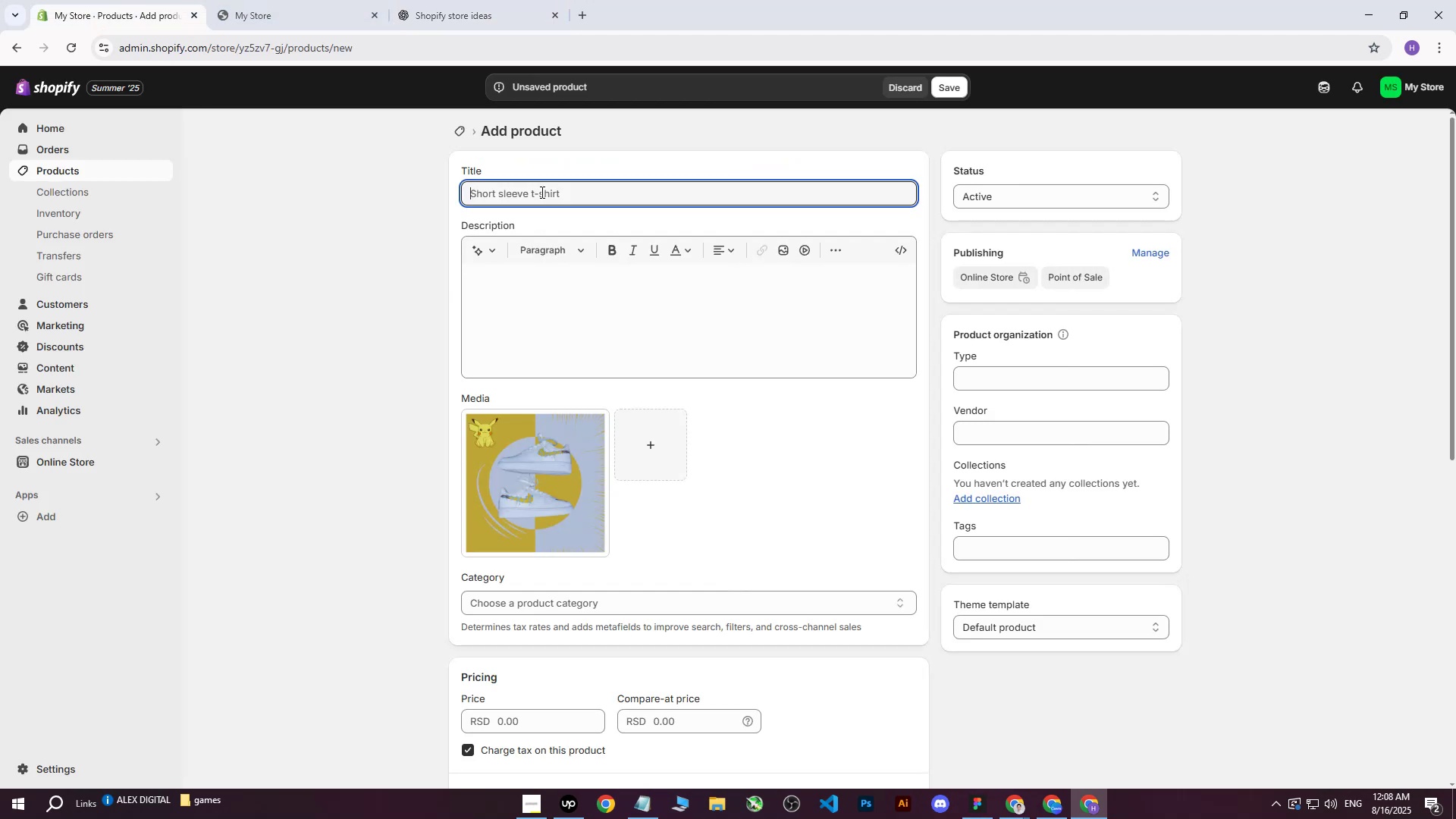 
key(Control+ControlLeft)
 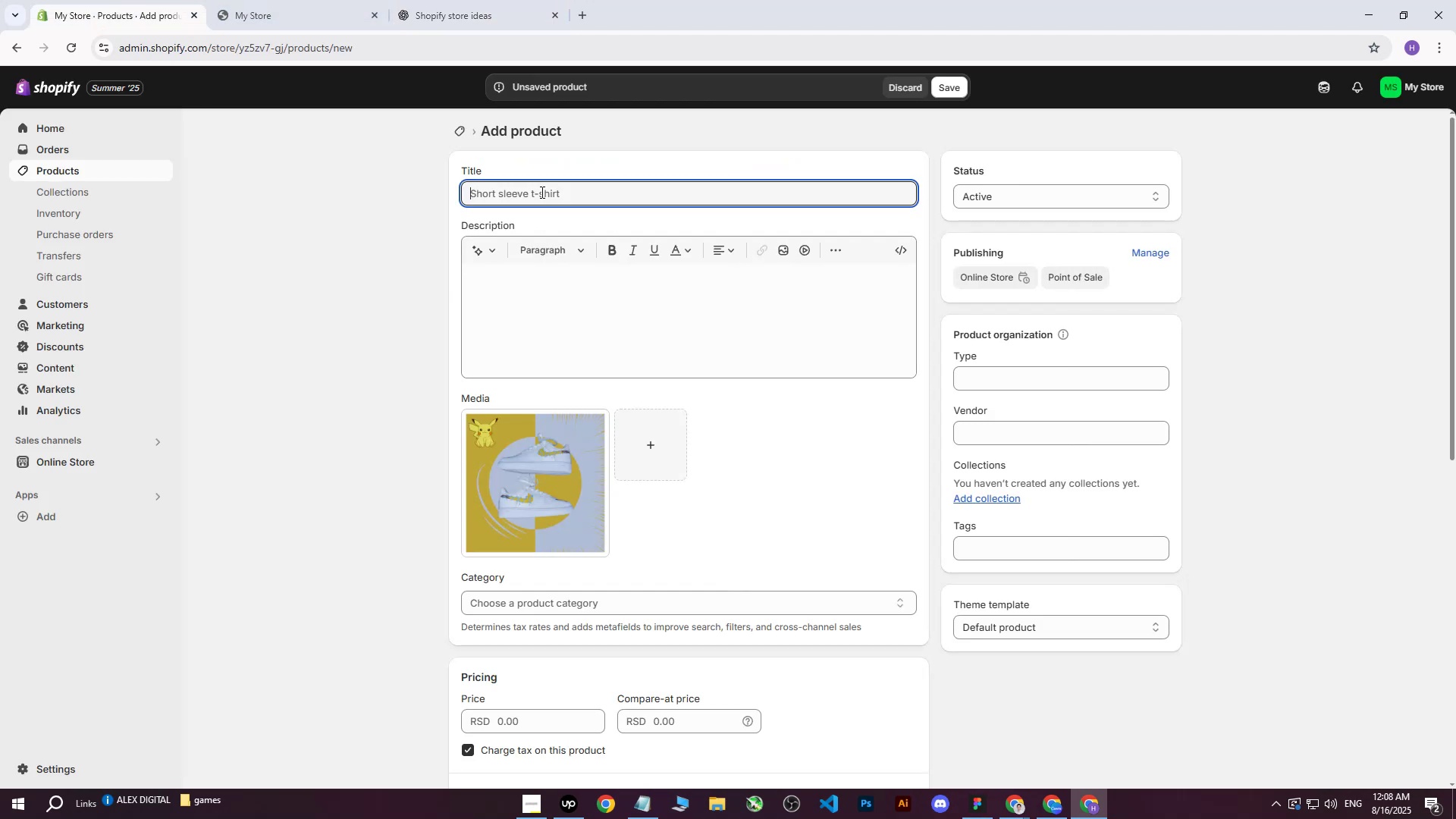 
key(Control+V)
 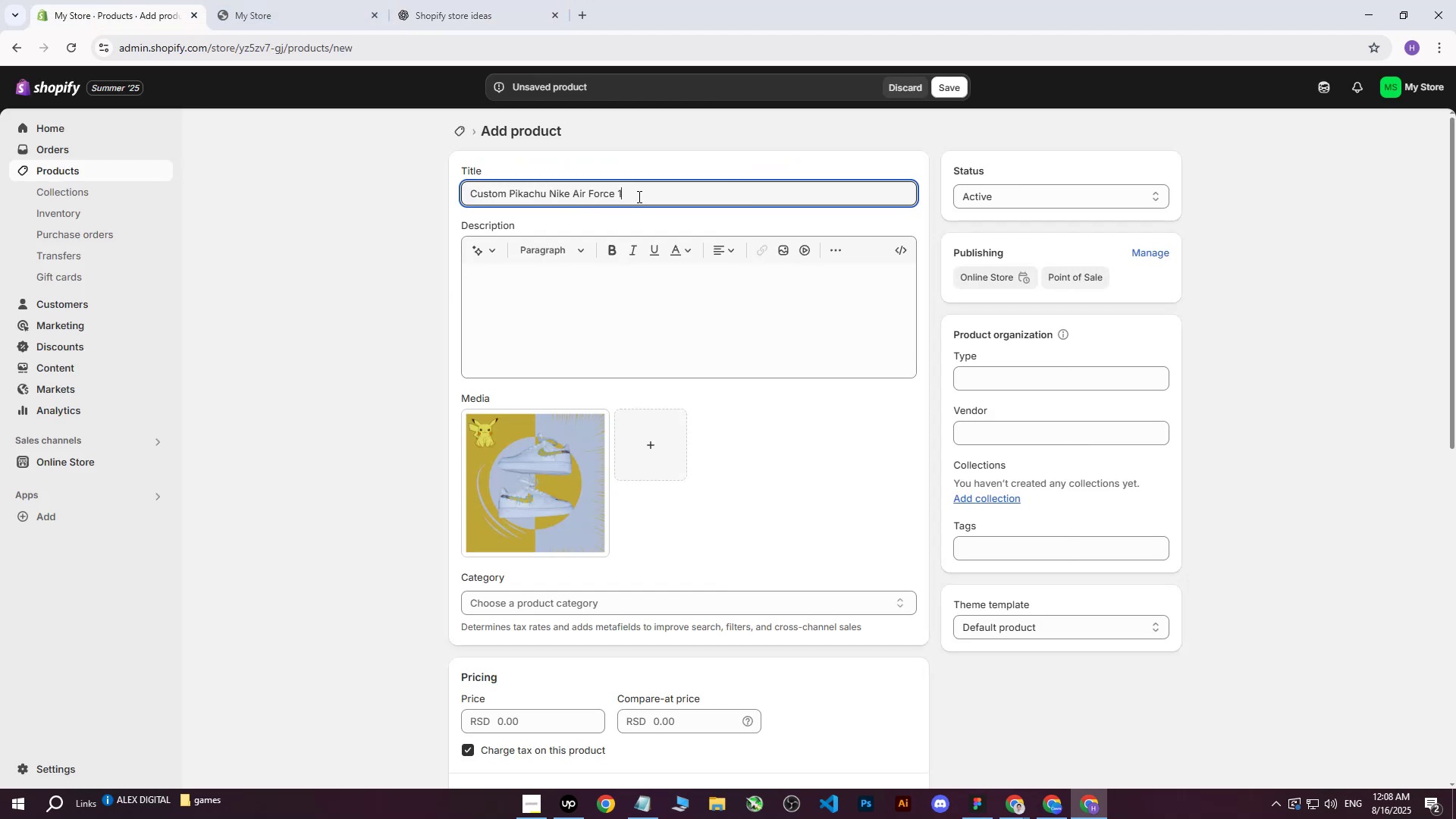 
key(Space)
 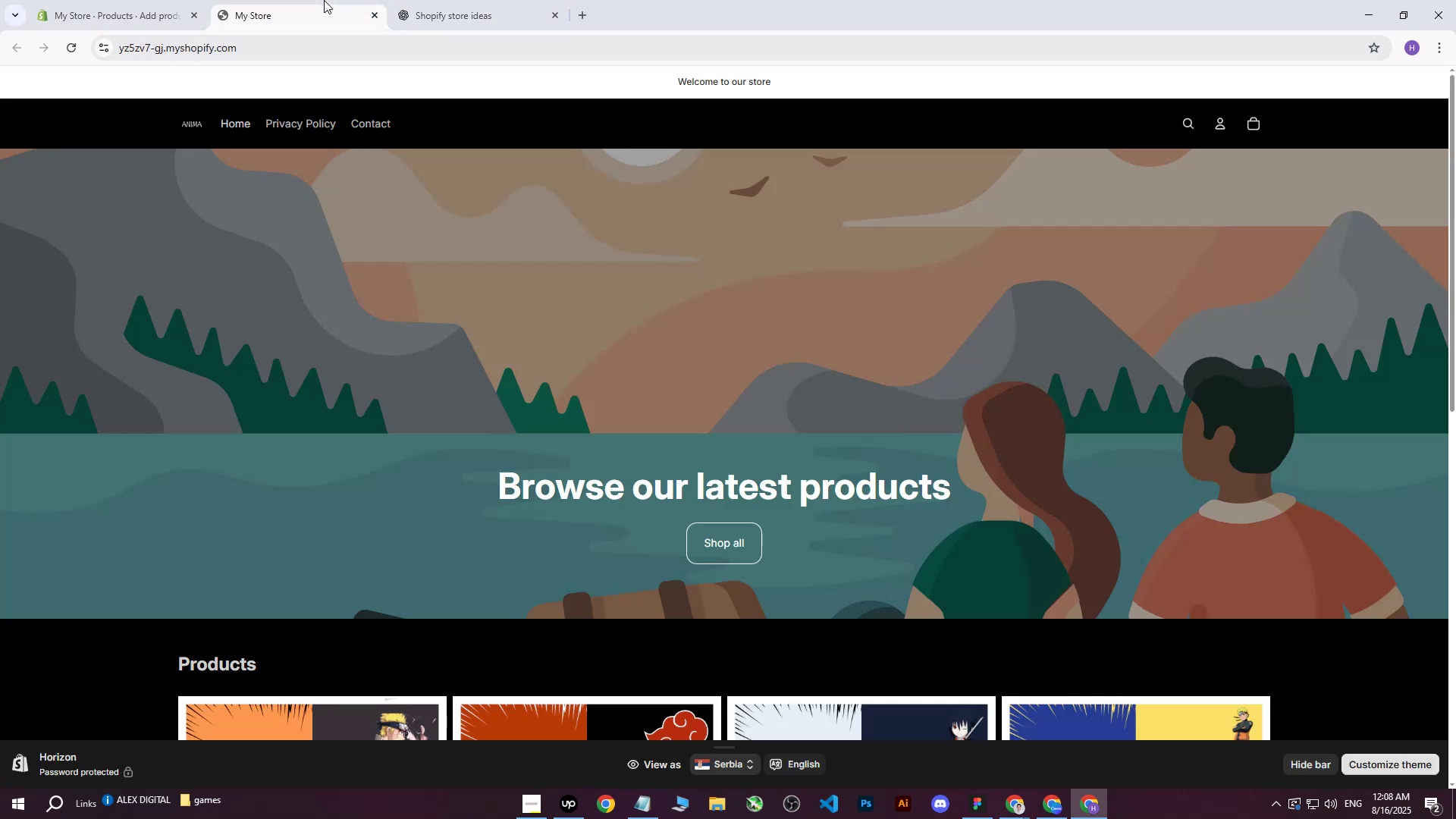 
double_click([142, 0])
 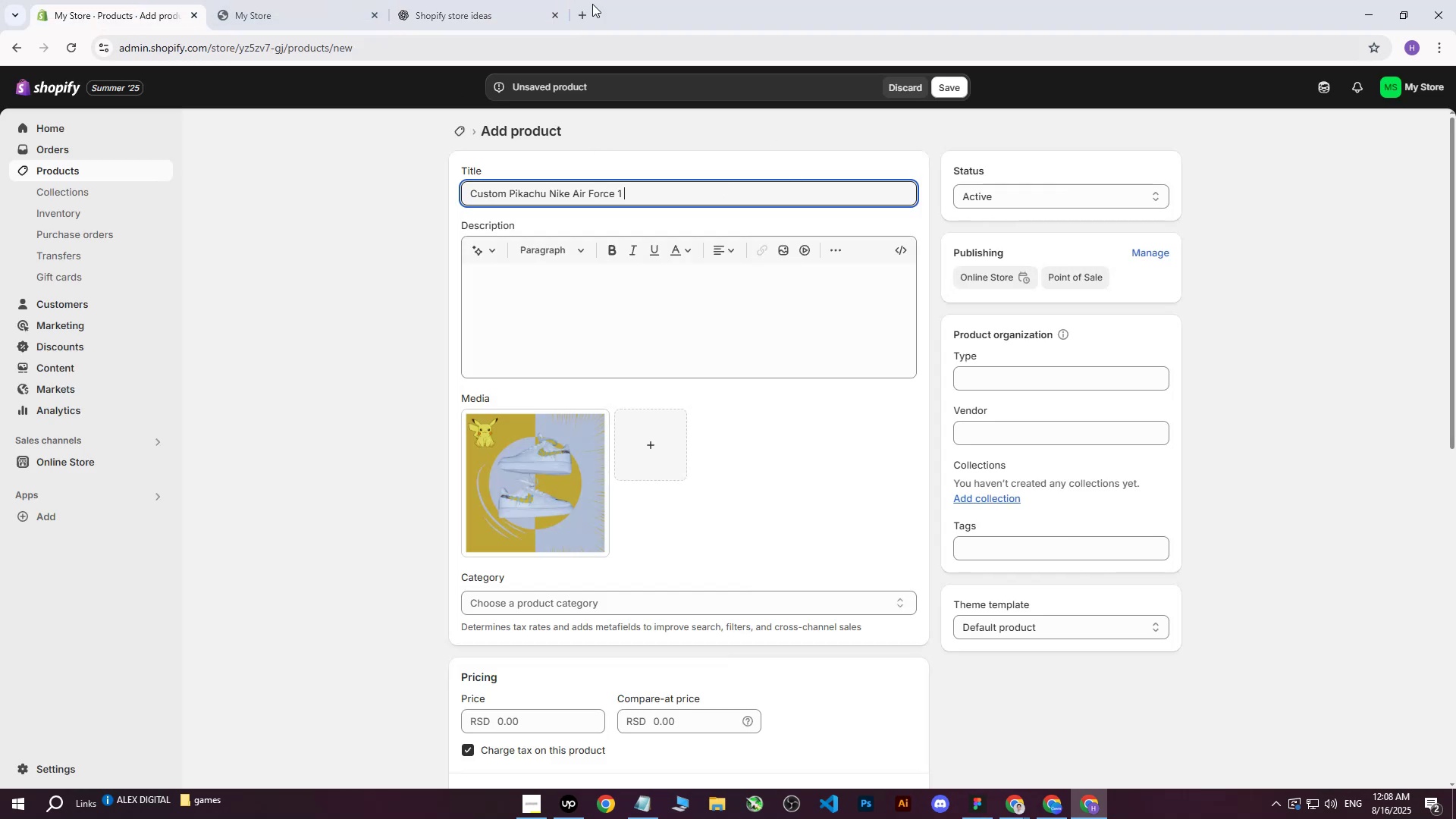 
left_click([504, 0])
 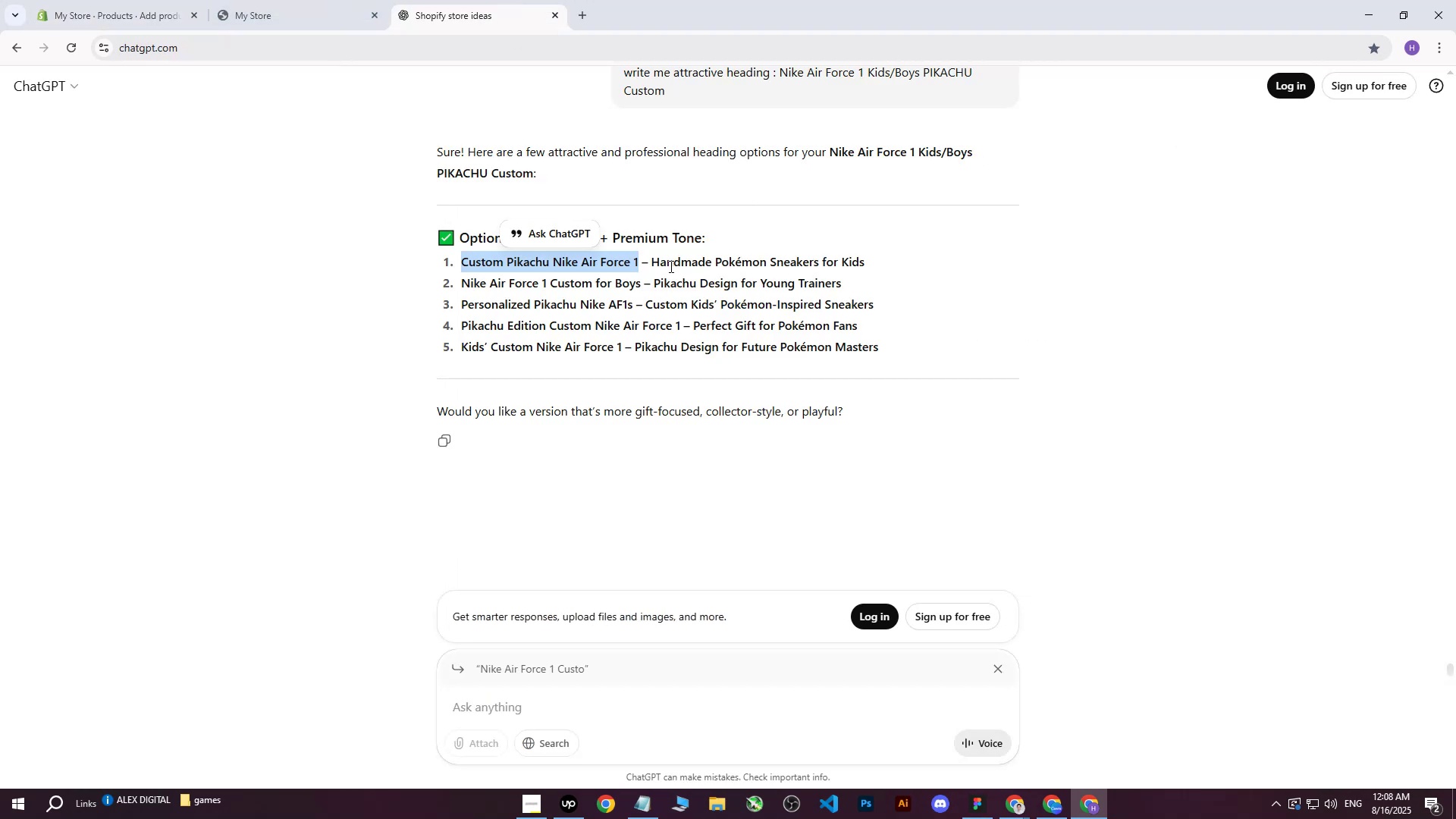 
left_click_drag(start_coordinate=[657, 263], to_coordinate=[868, 263])
 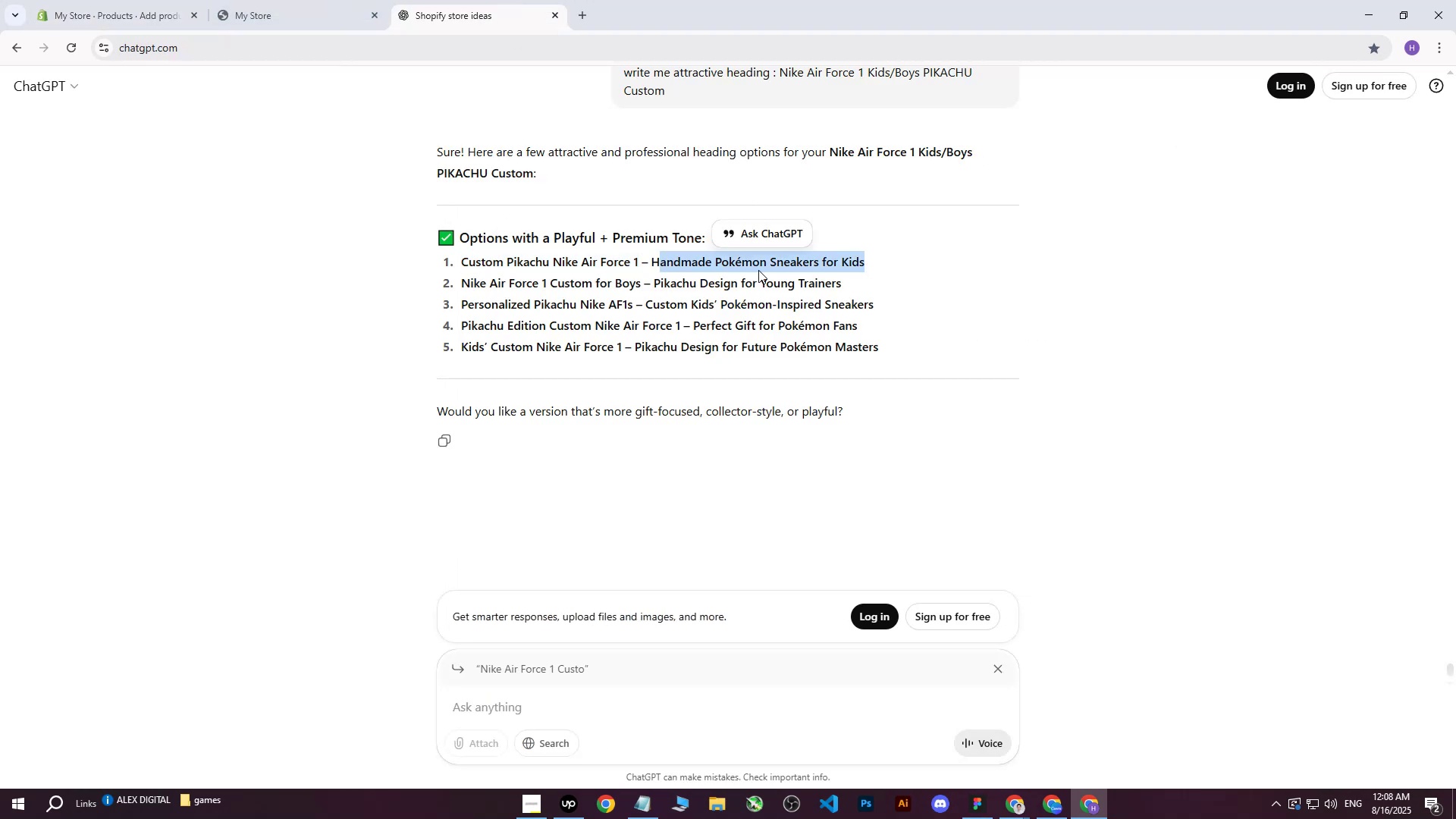 
left_click([755, 270])
 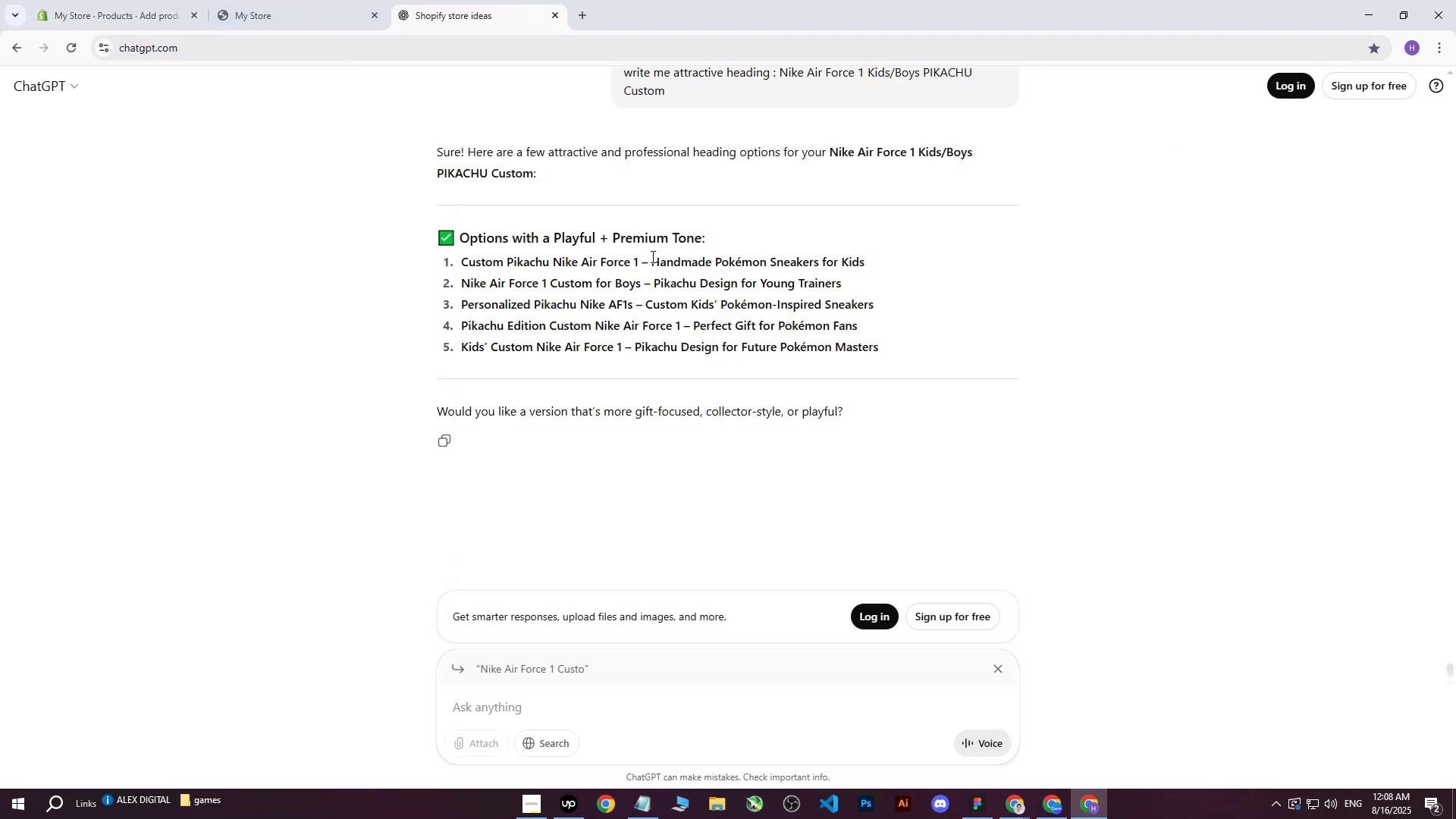 
left_click_drag(start_coordinate=[655, 260], to_coordinate=[866, 265])
 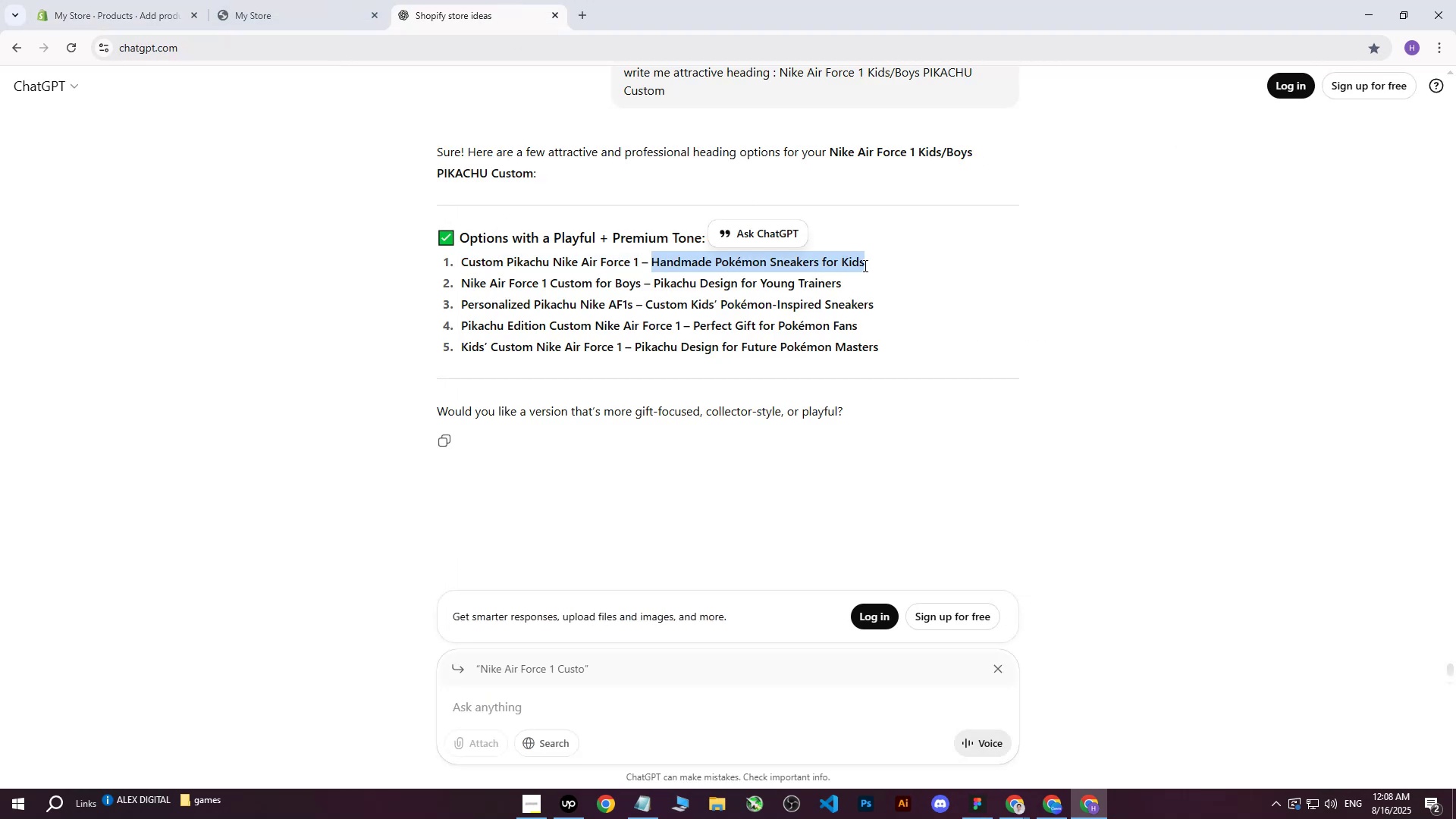 
key(Control+ControlLeft)
 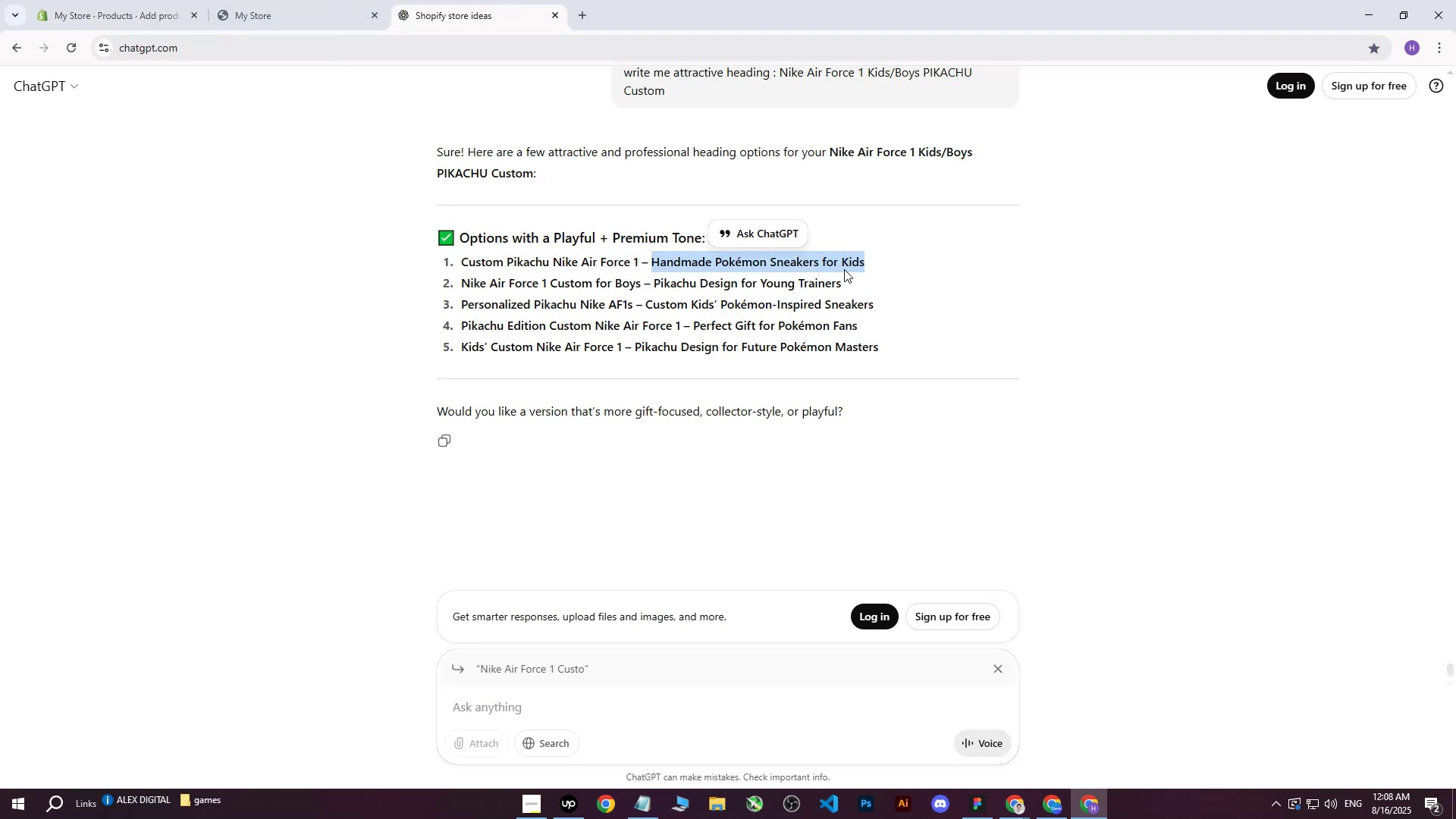 
key(Control+C)
 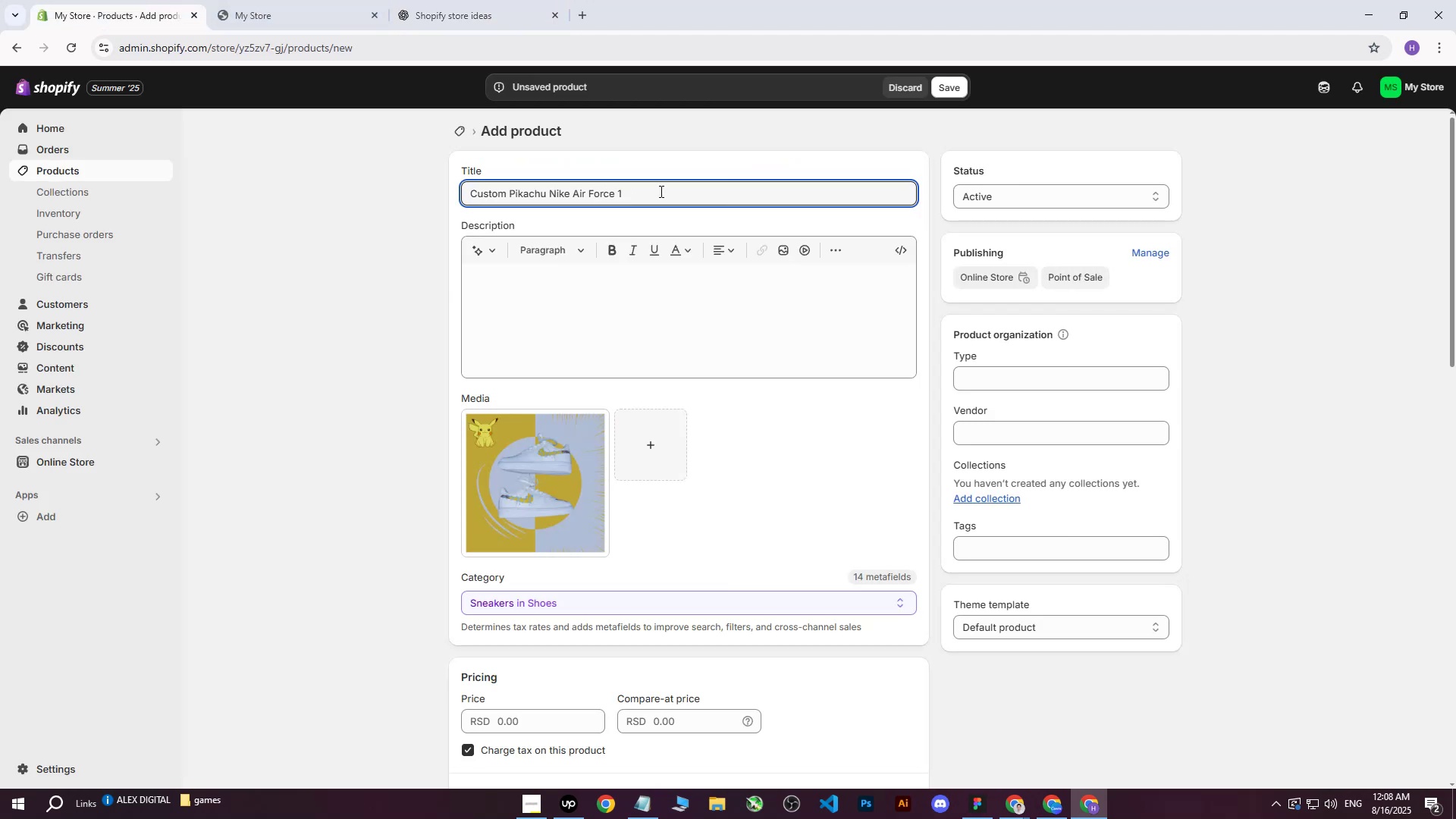 
key(Shift+ShiftRight)
 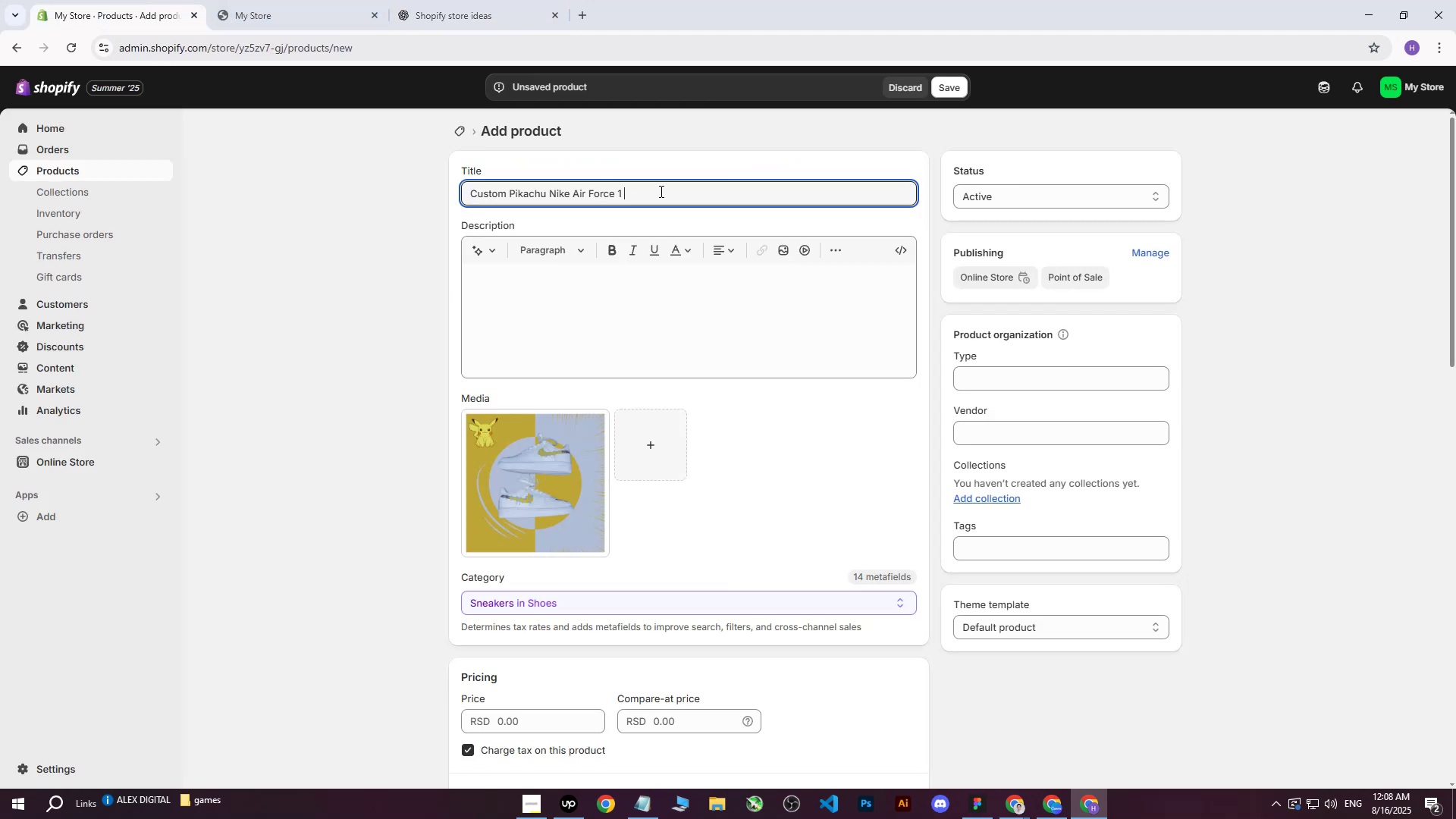 
key(Shift+ContextMenu)
 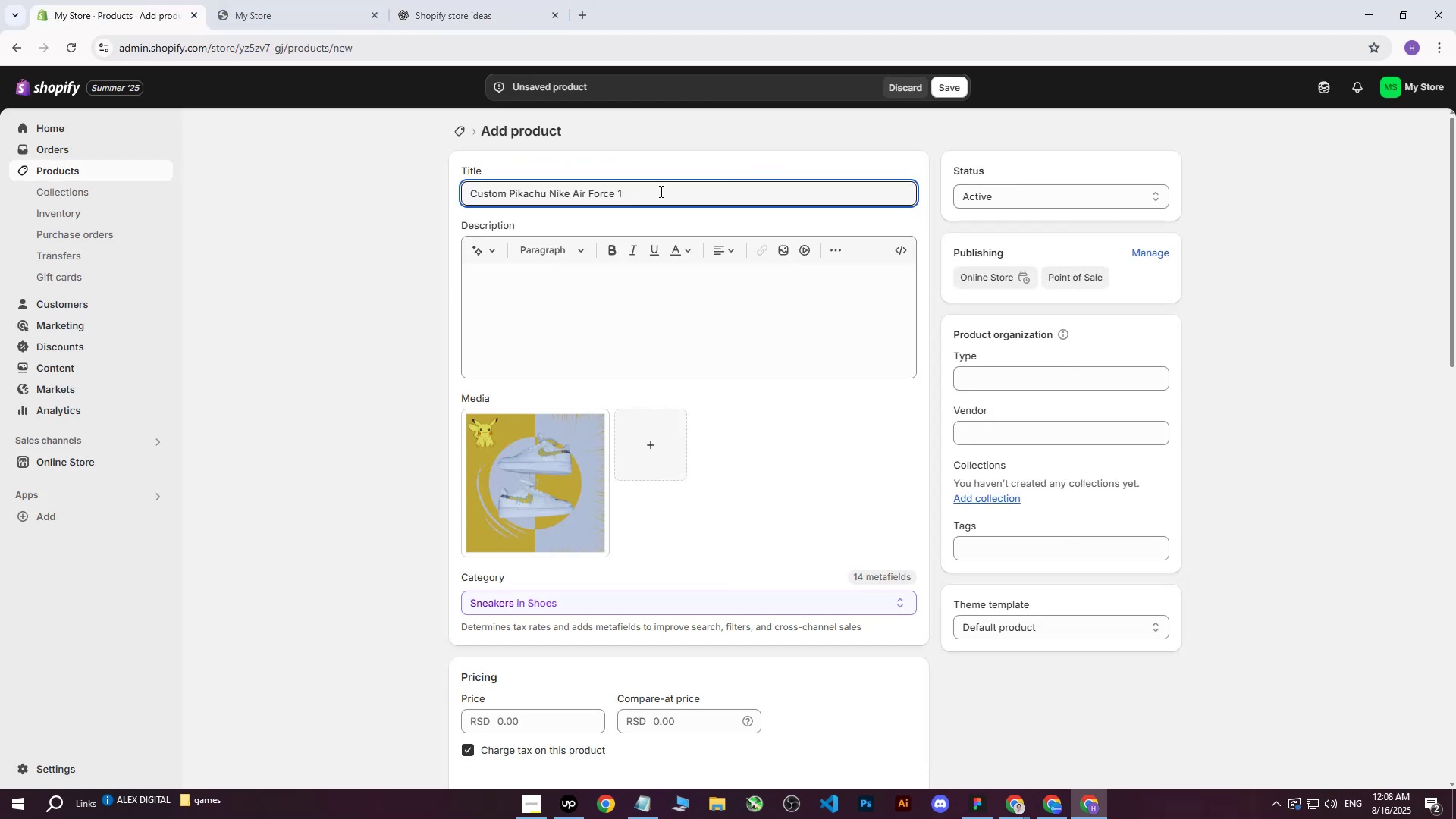 
key(Shift+ShiftRight)
 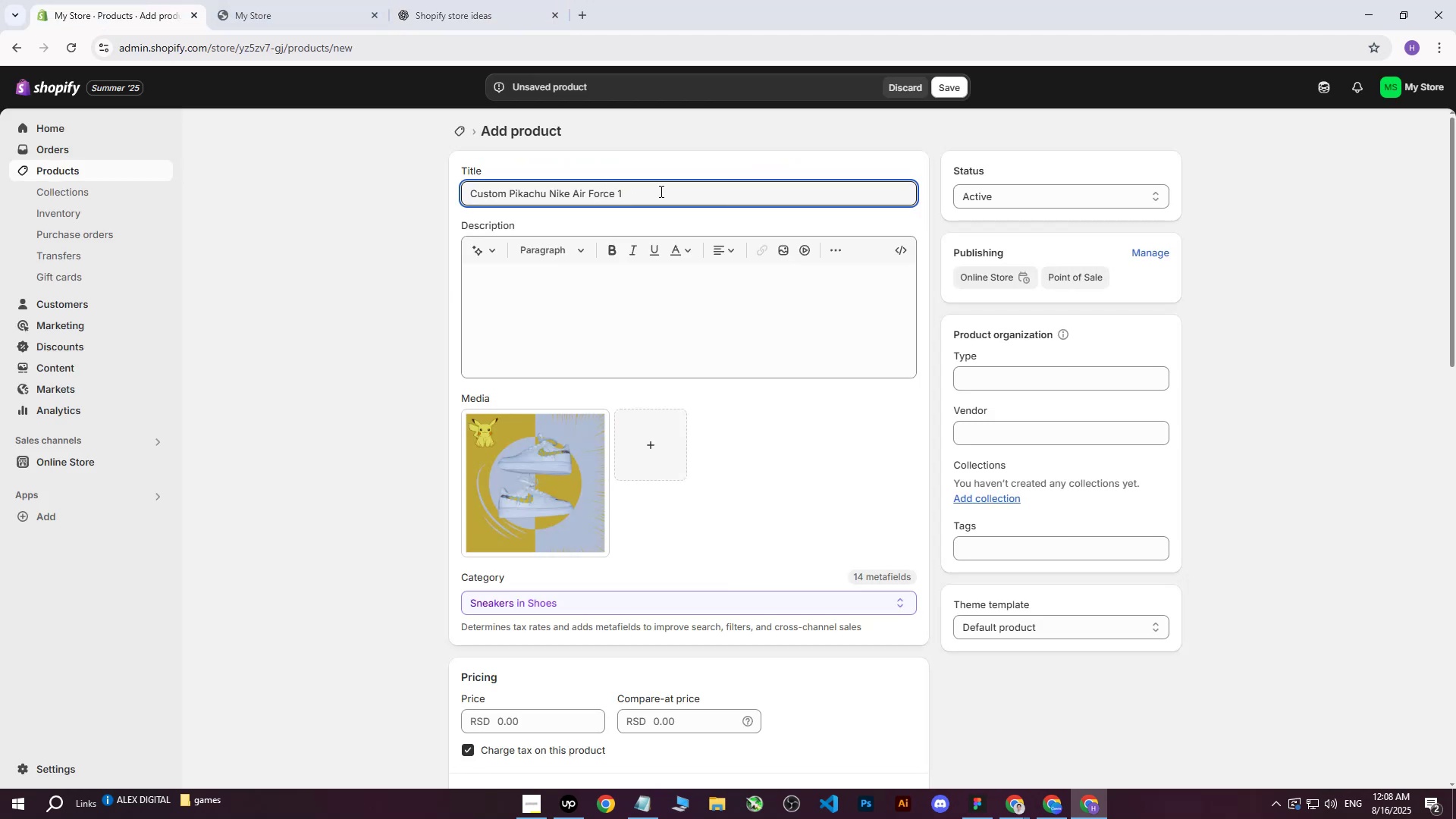 
key(Shift+Backslash)
 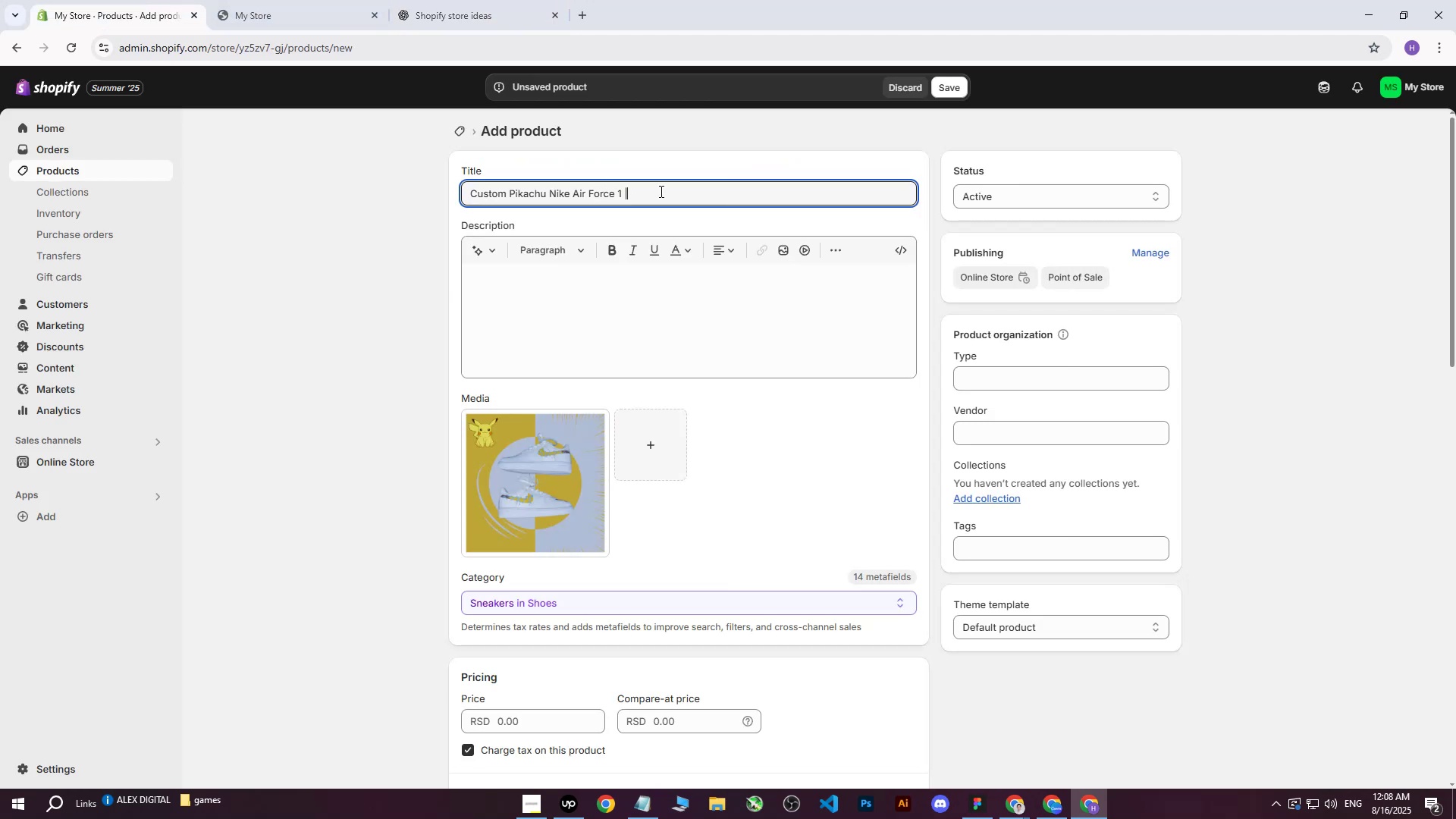 
key(Space)
 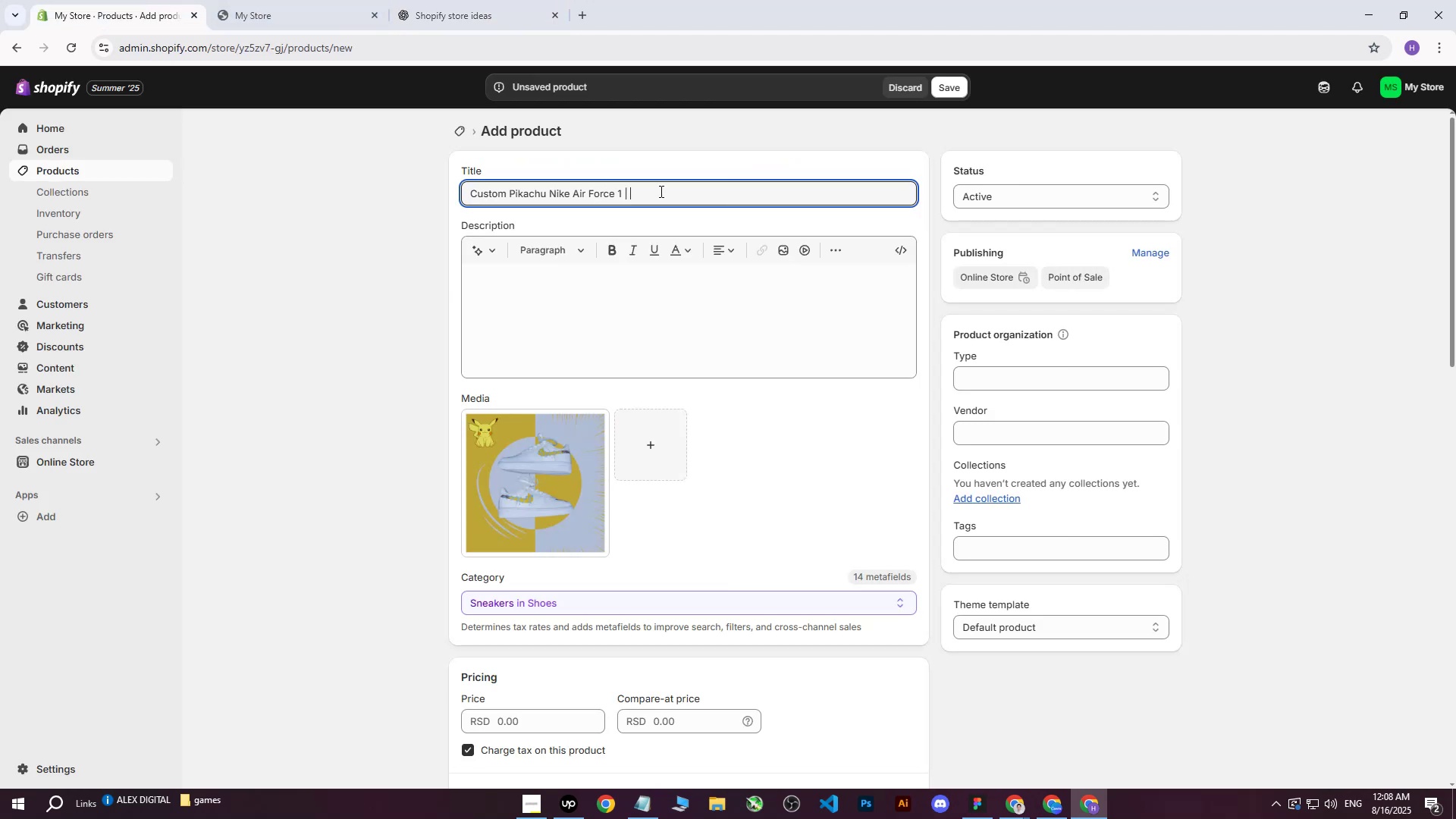 
key(Control+ControlLeft)
 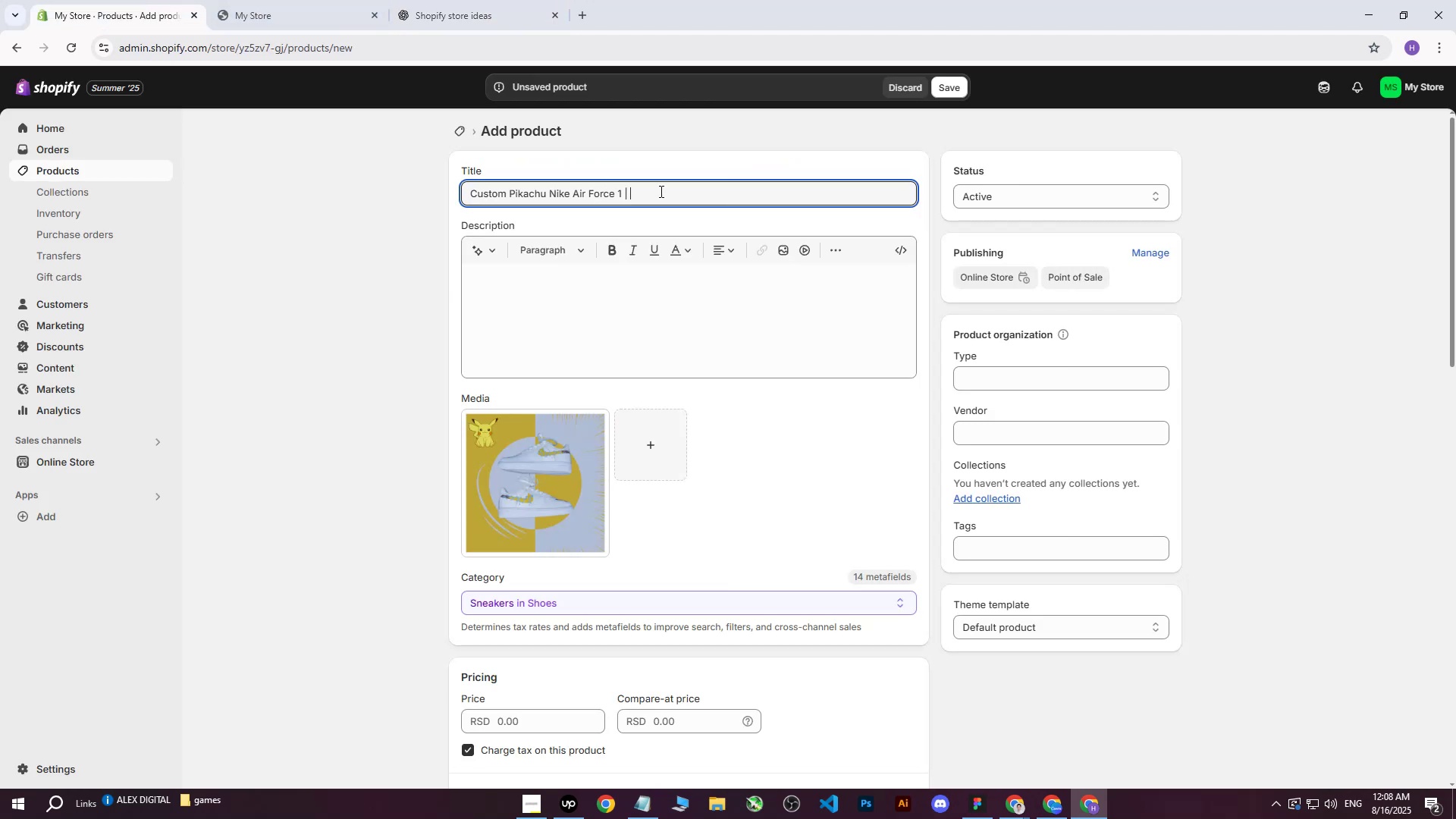 
key(Control+V)
 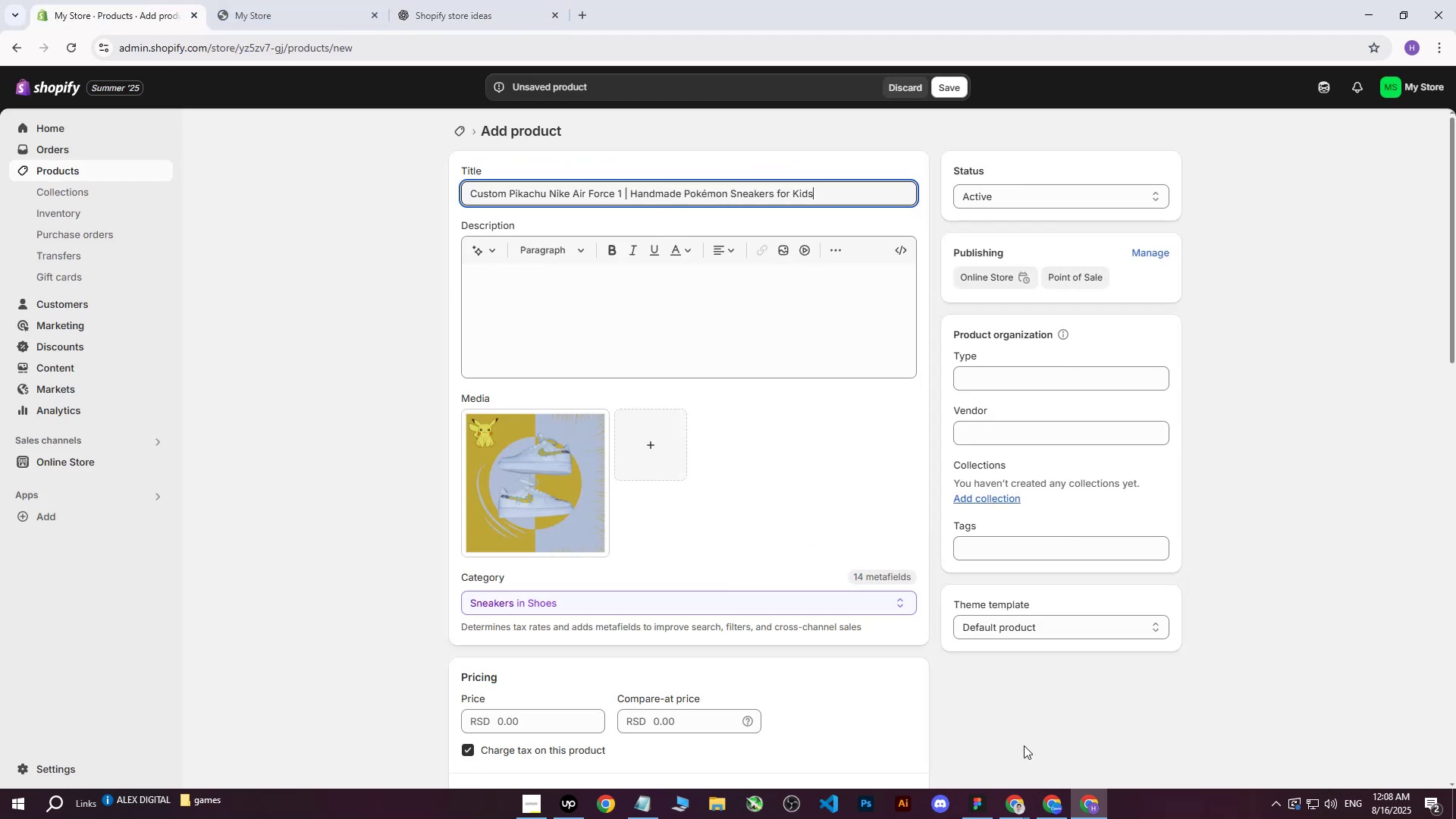 
left_click([1046, 804])
 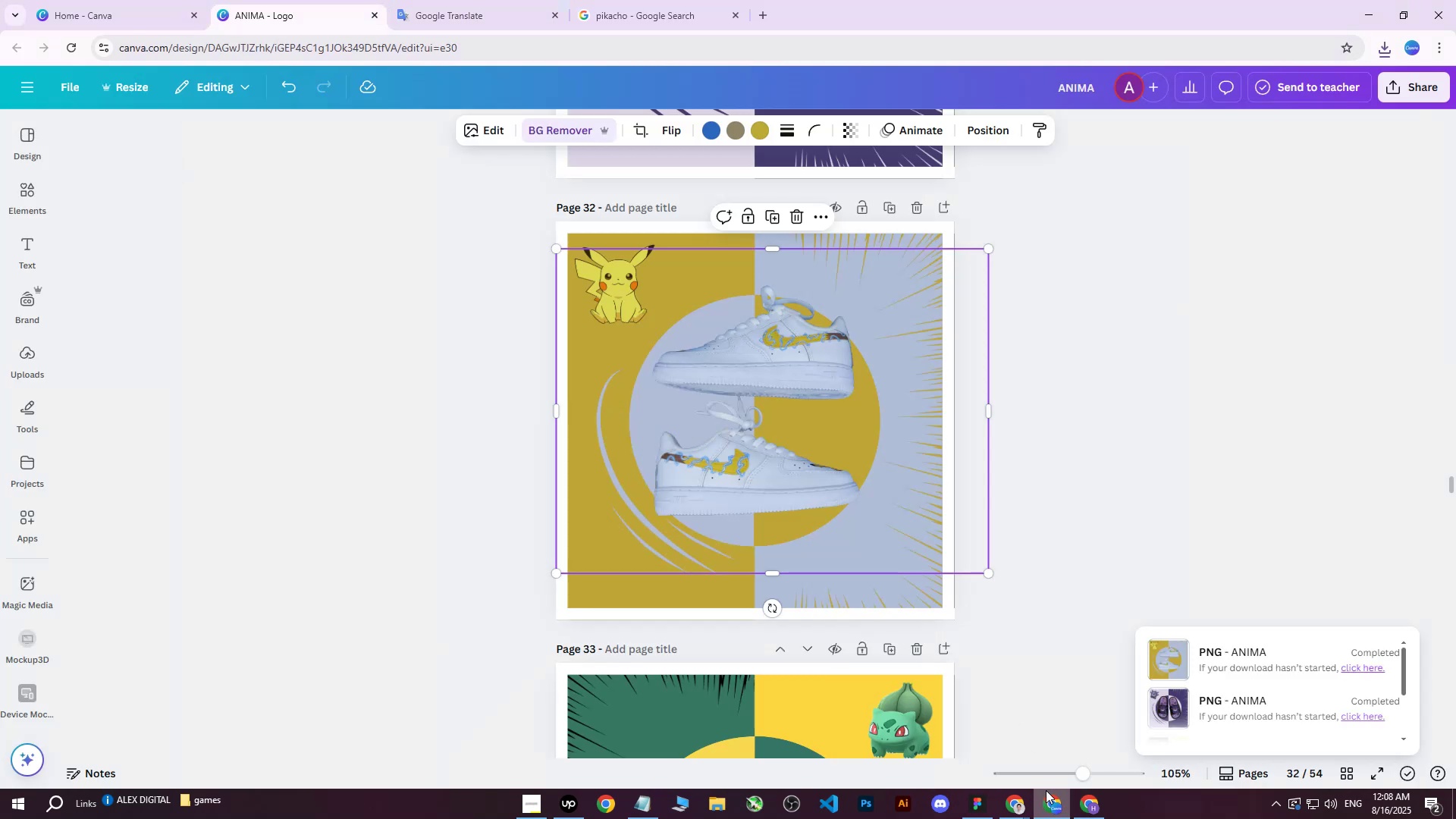 
mouse_move([1059, 772])
 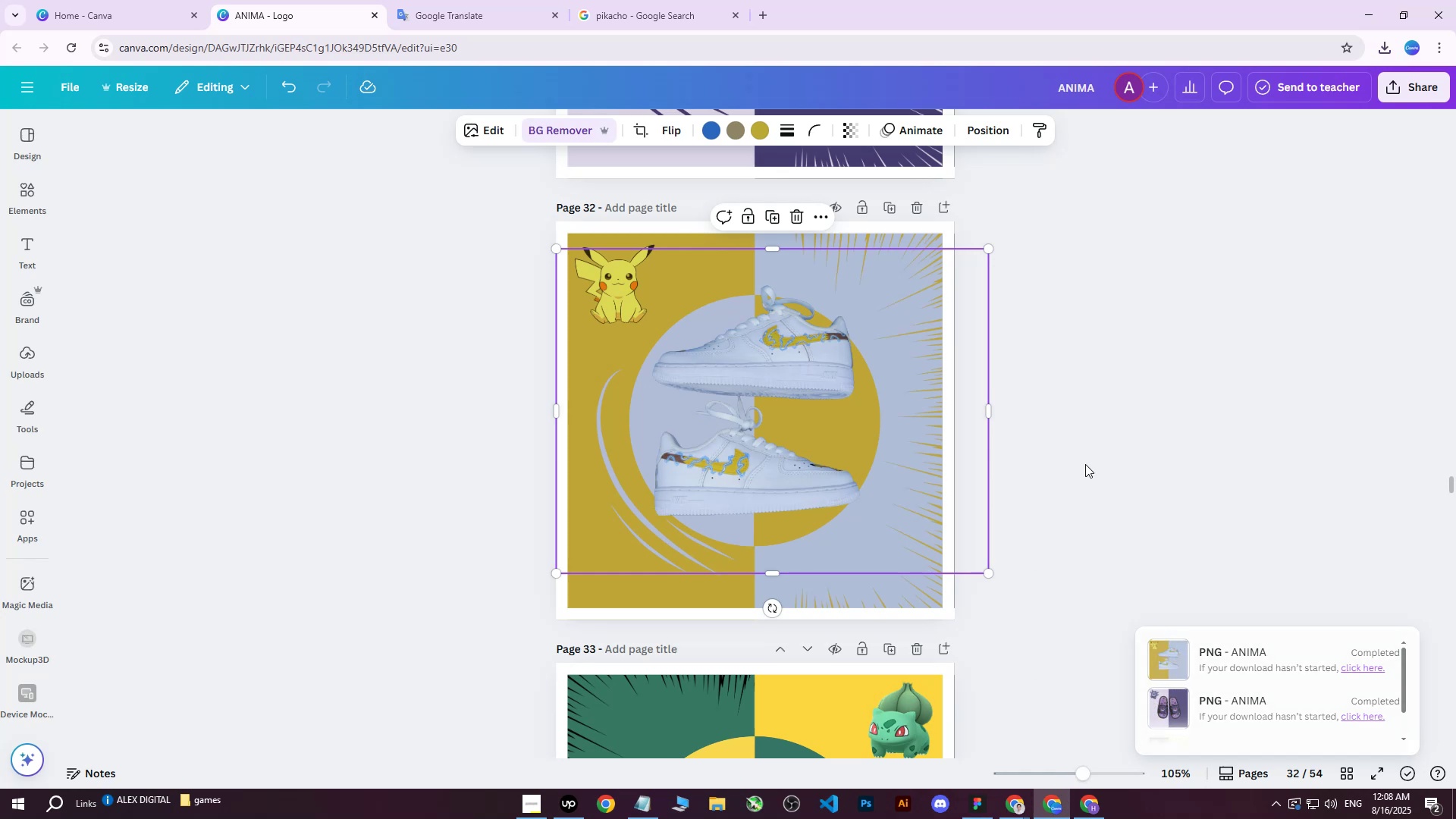 
double_click([1089, 466])
 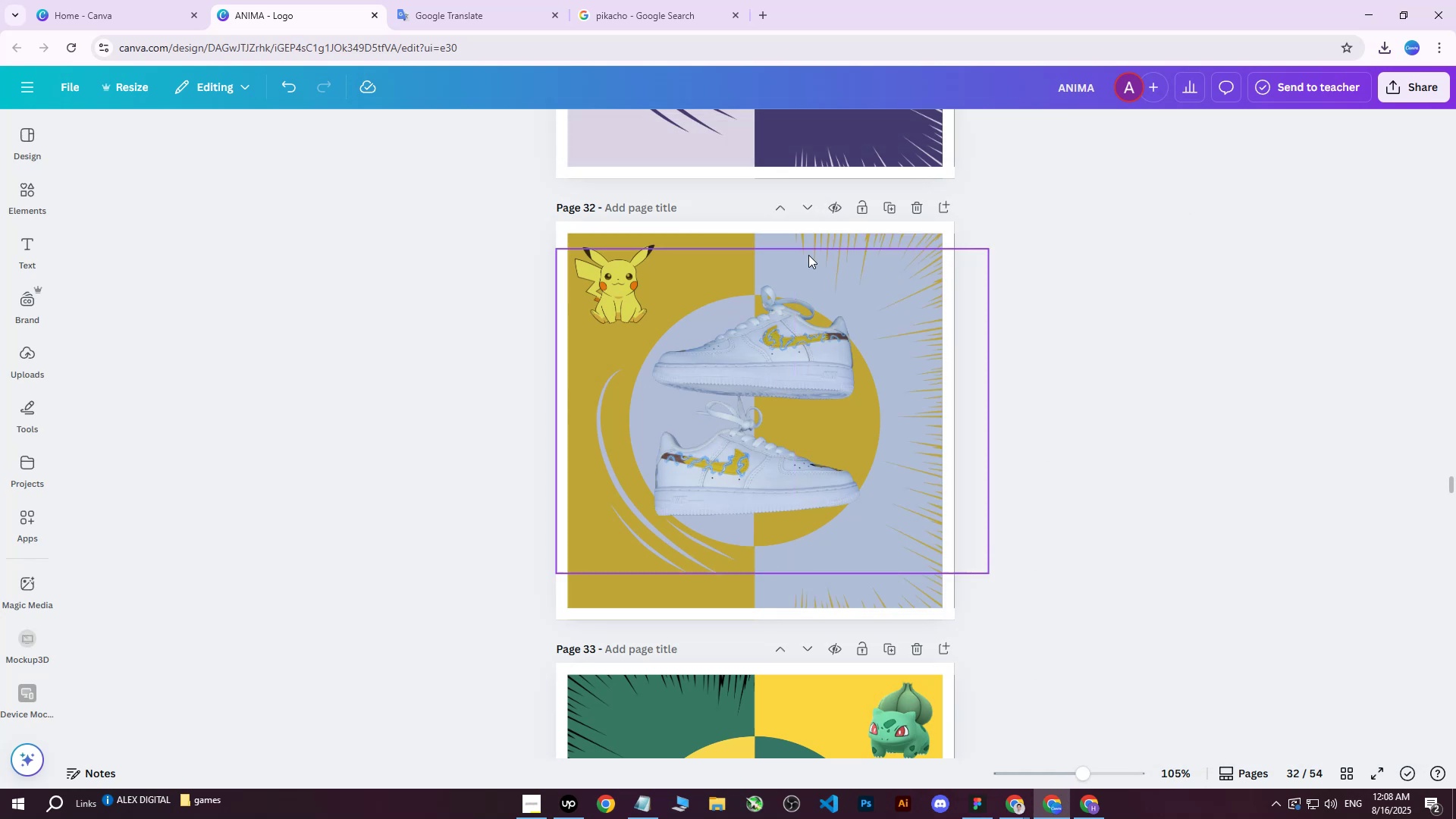 
wait(5.5)
 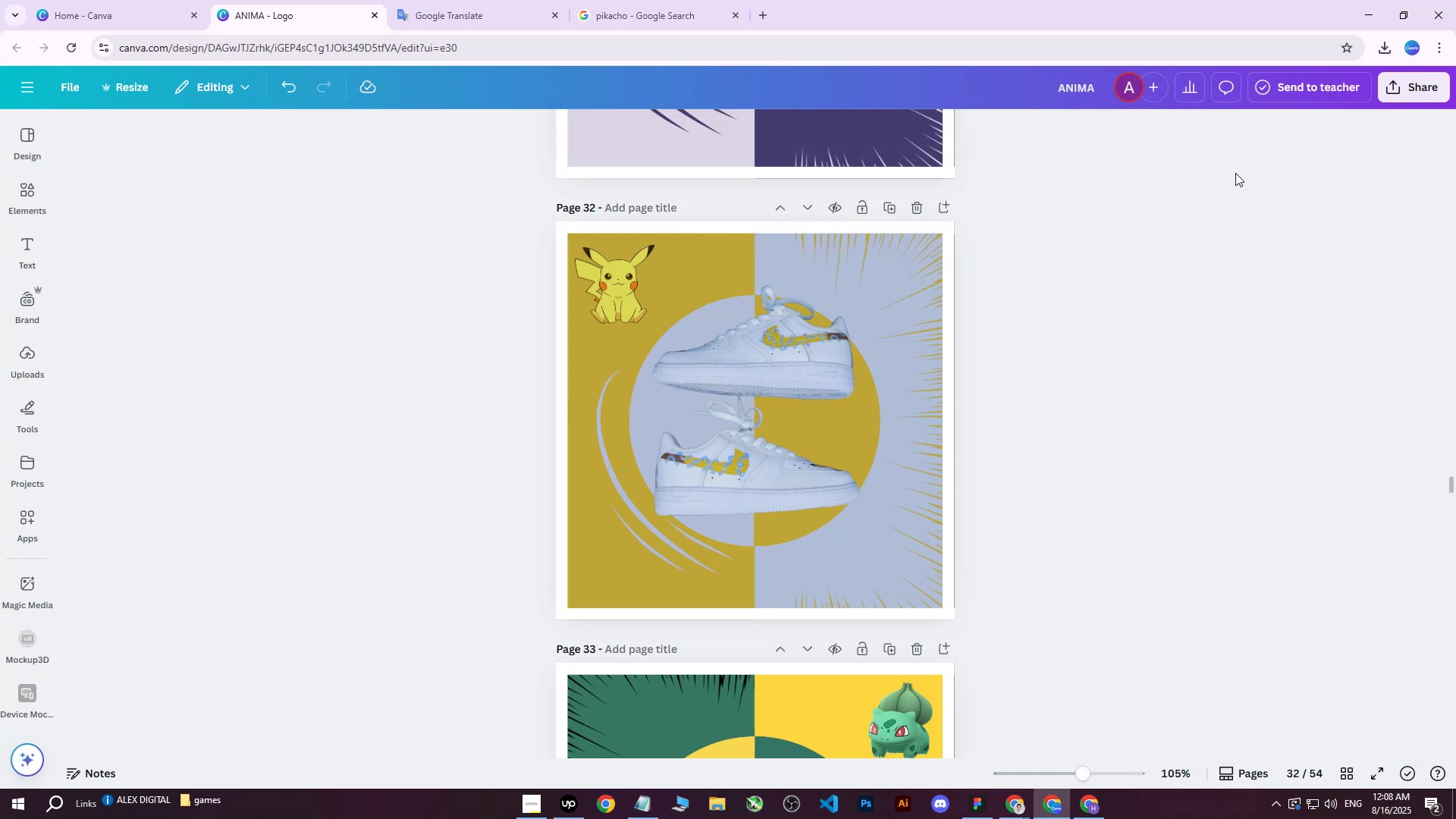 
left_click([1397, 101])
 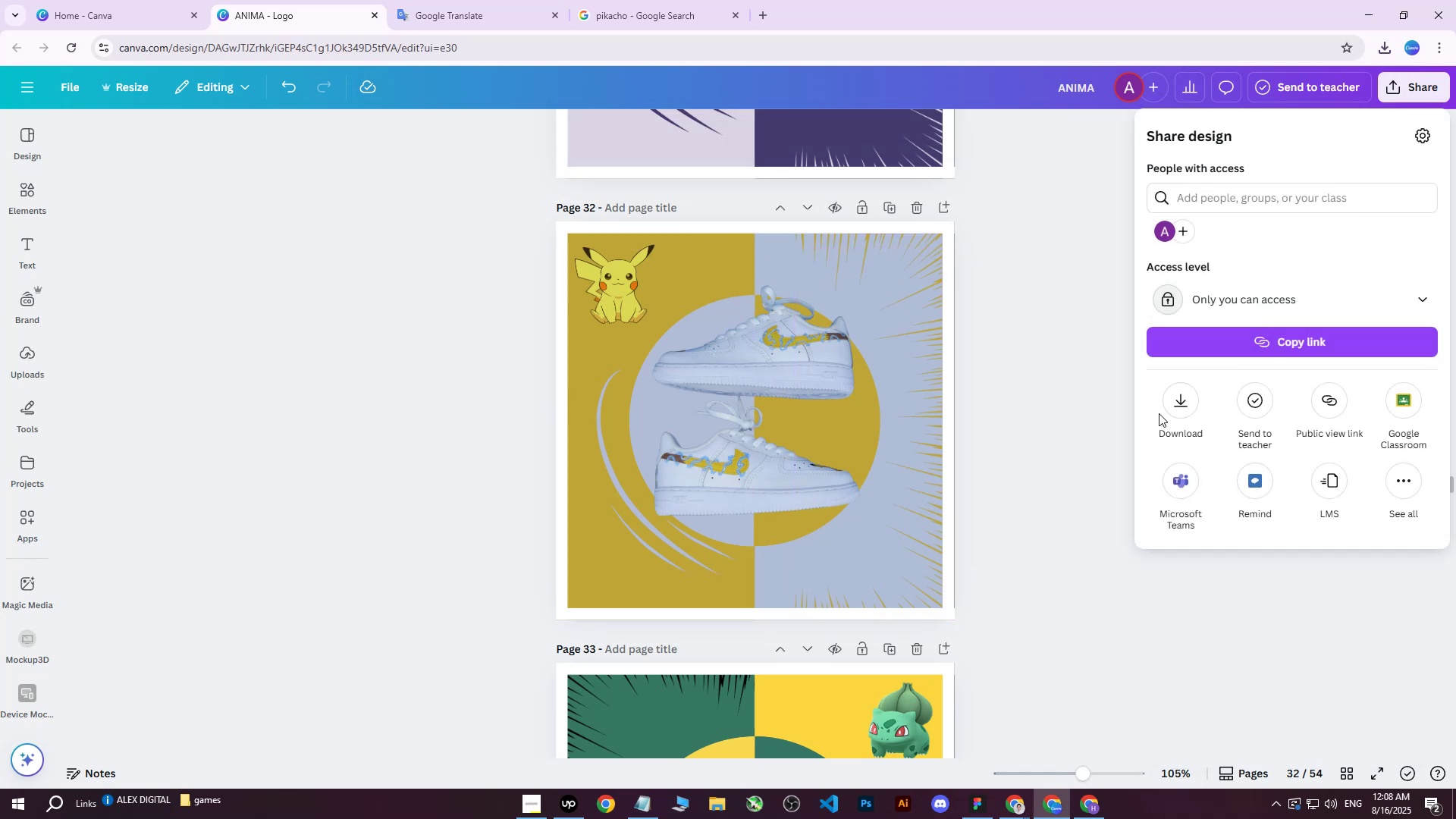 
double_click([1173, 405])
 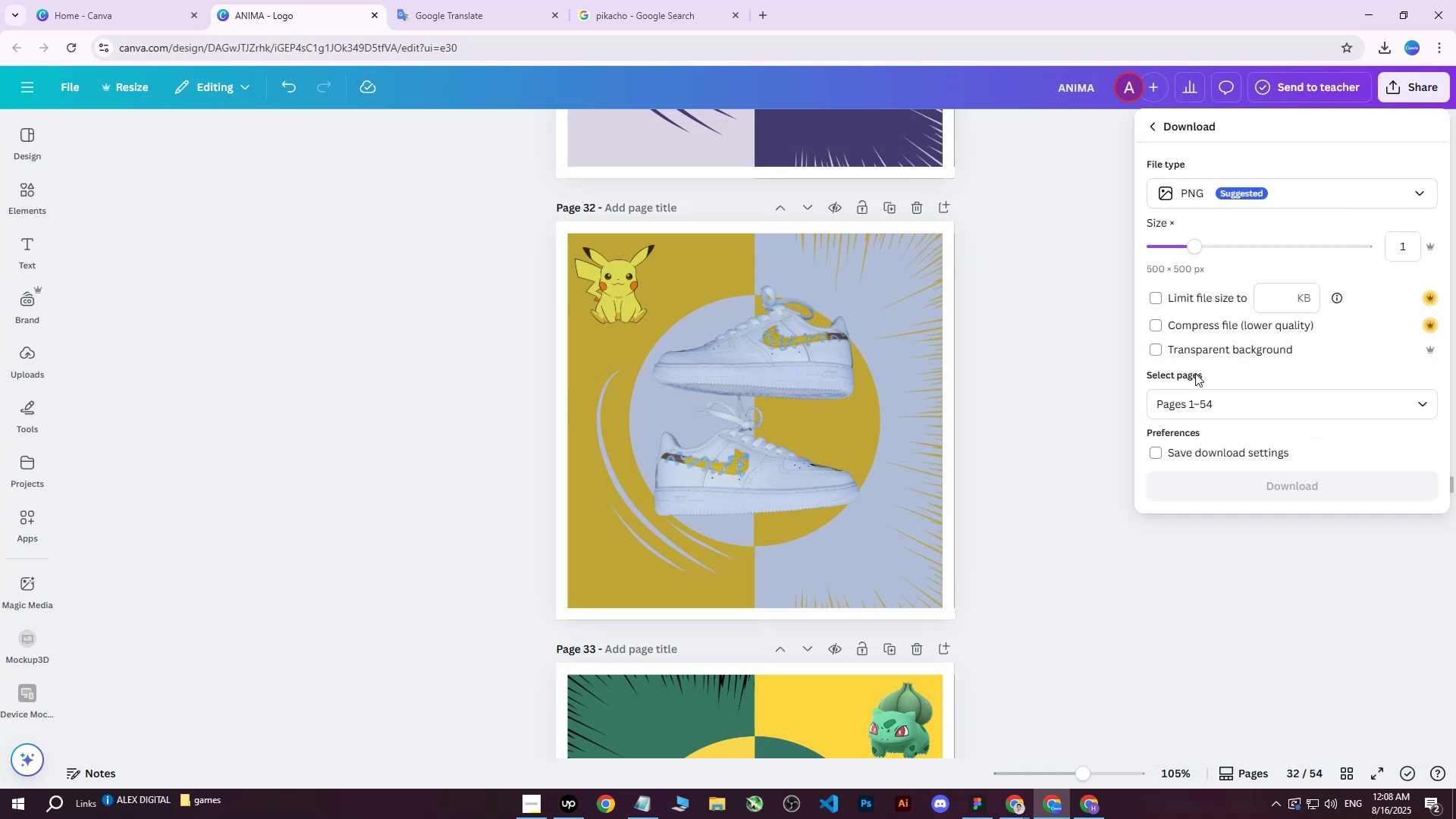 
left_click([1174, 417])
 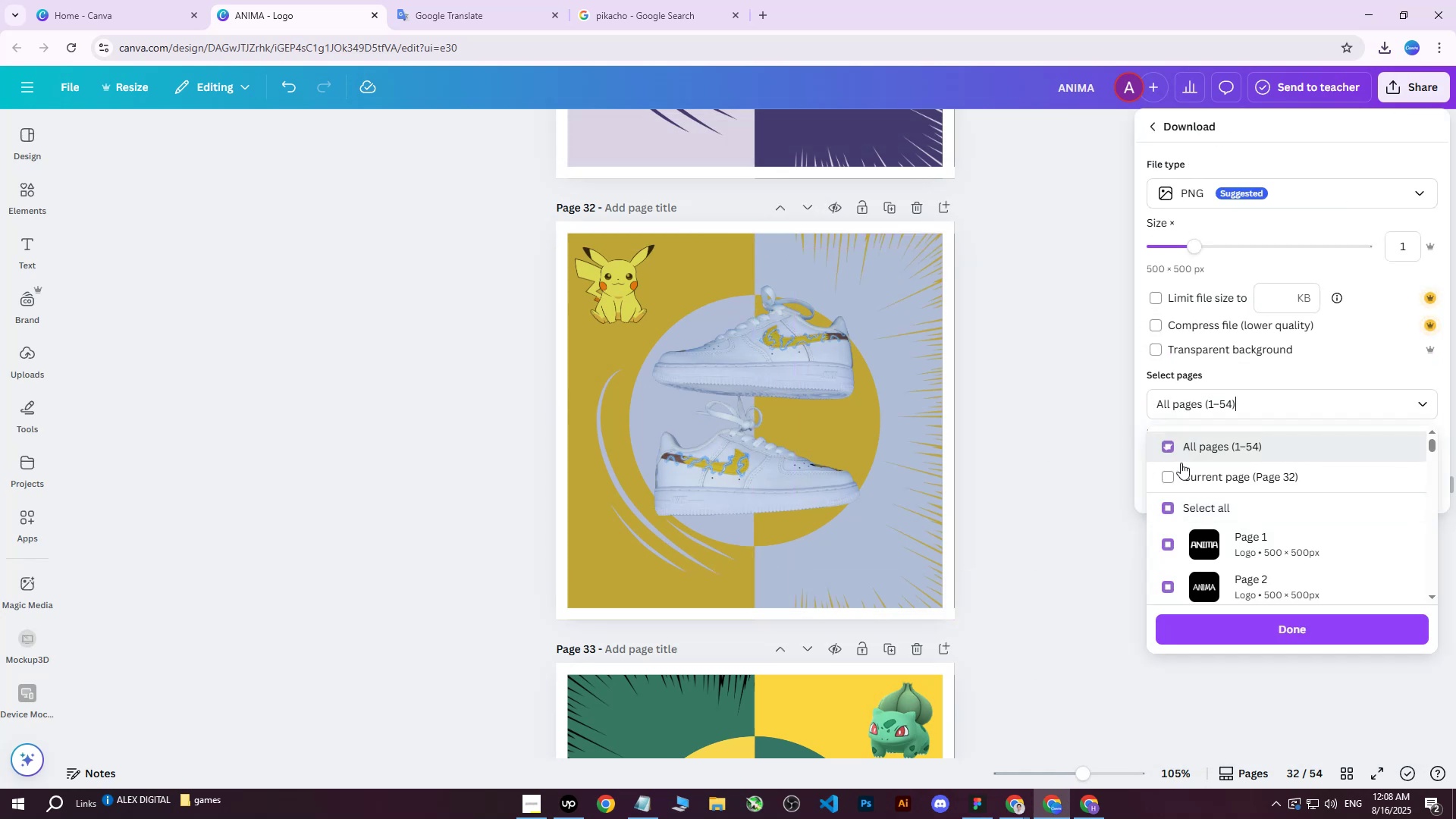 
triple_click([1181, 479])
 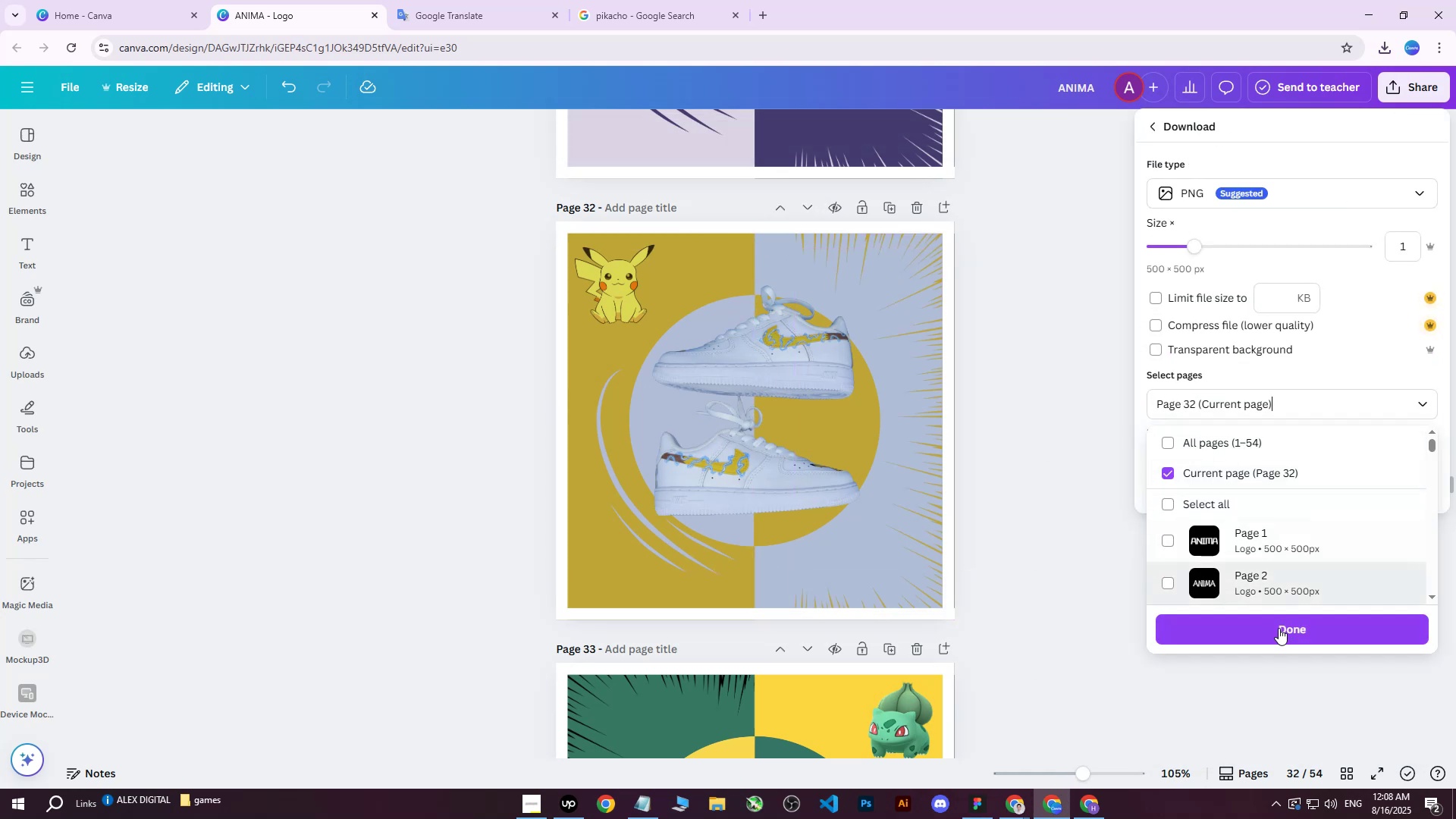 
triple_click([1276, 629])
 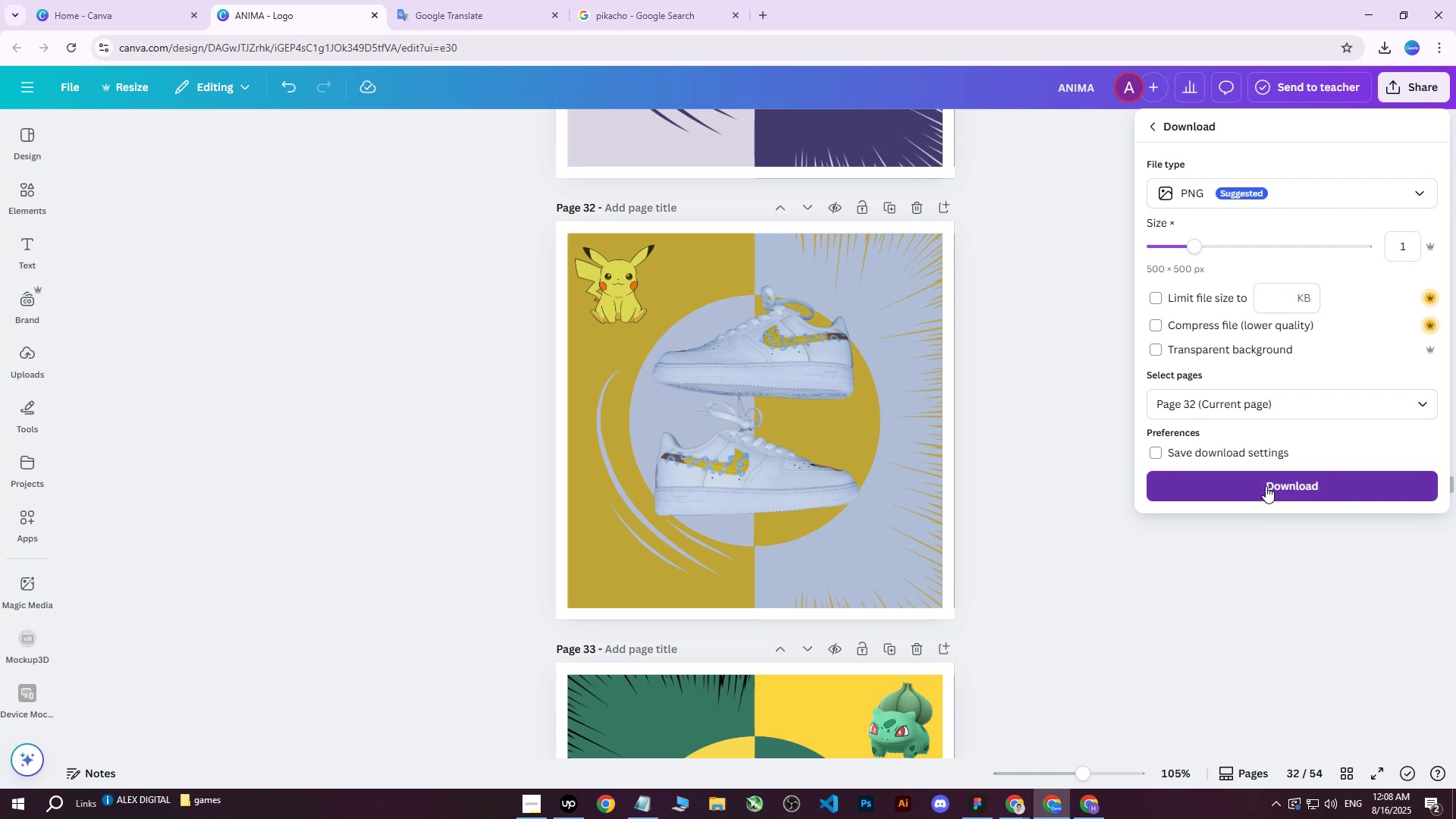 
left_click([1266, 486])
 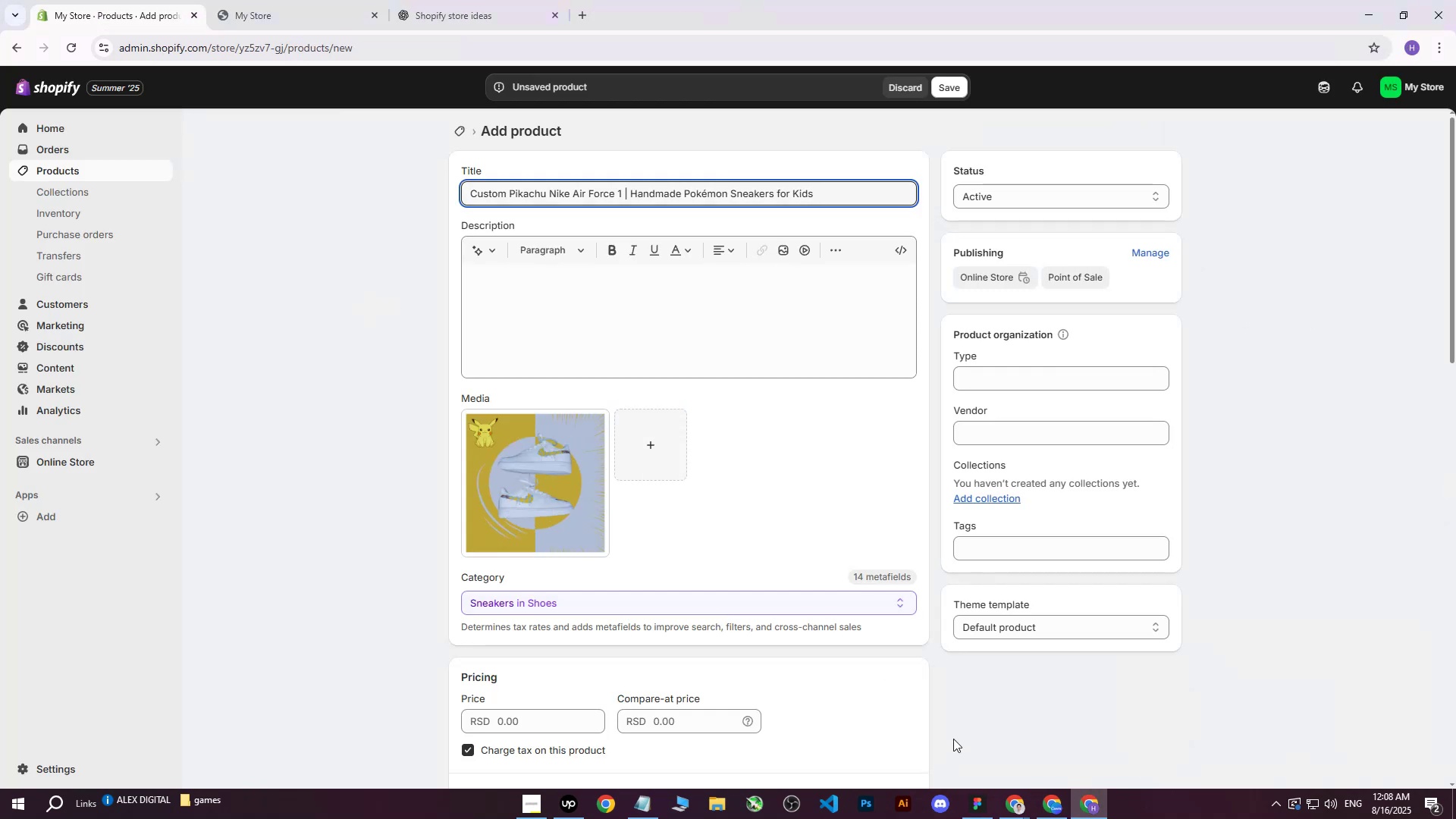 
double_click([956, 755])
 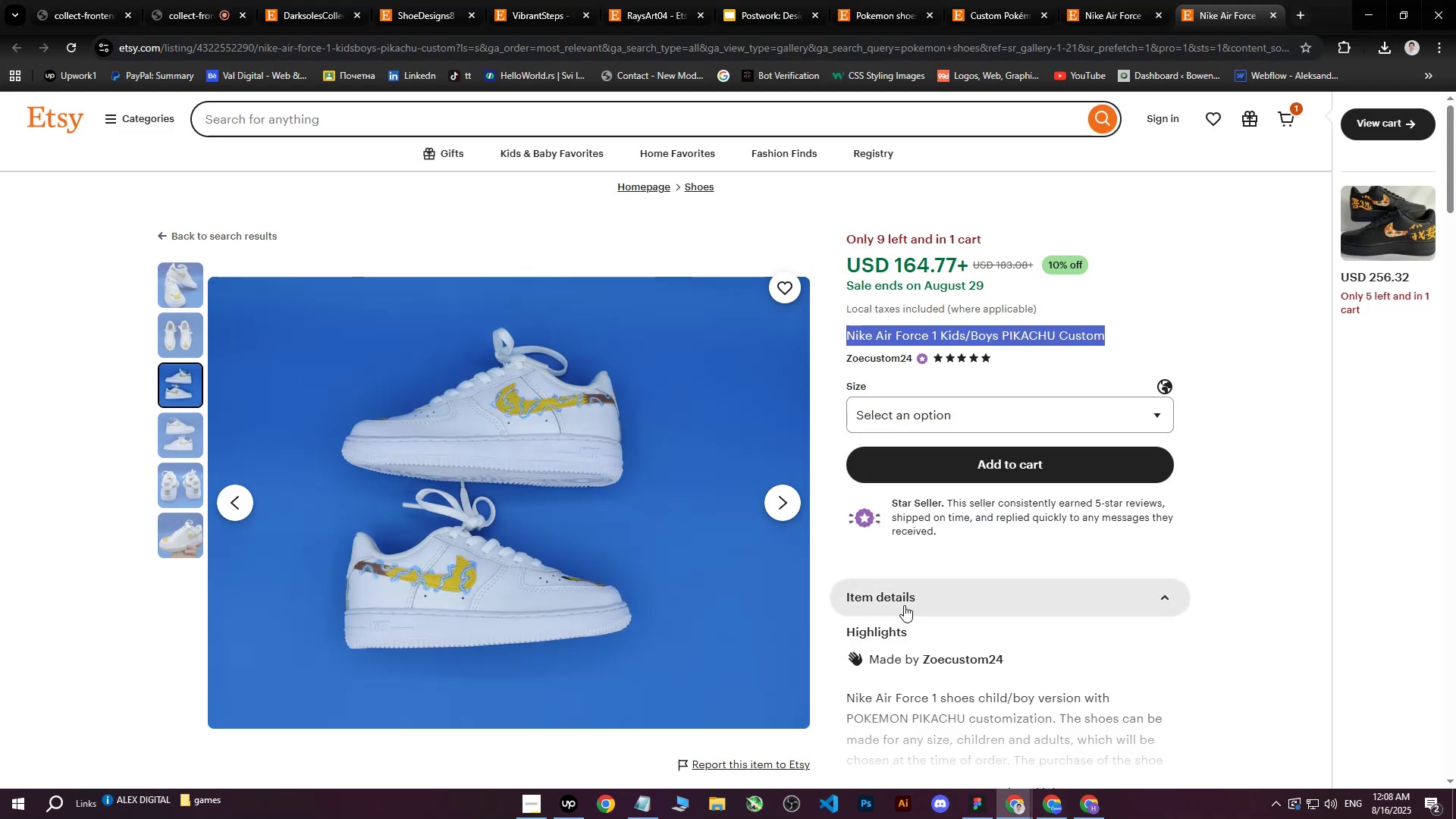 
scroll: coordinate [1046, 656], scroll_direction: down, amount: 3.0
 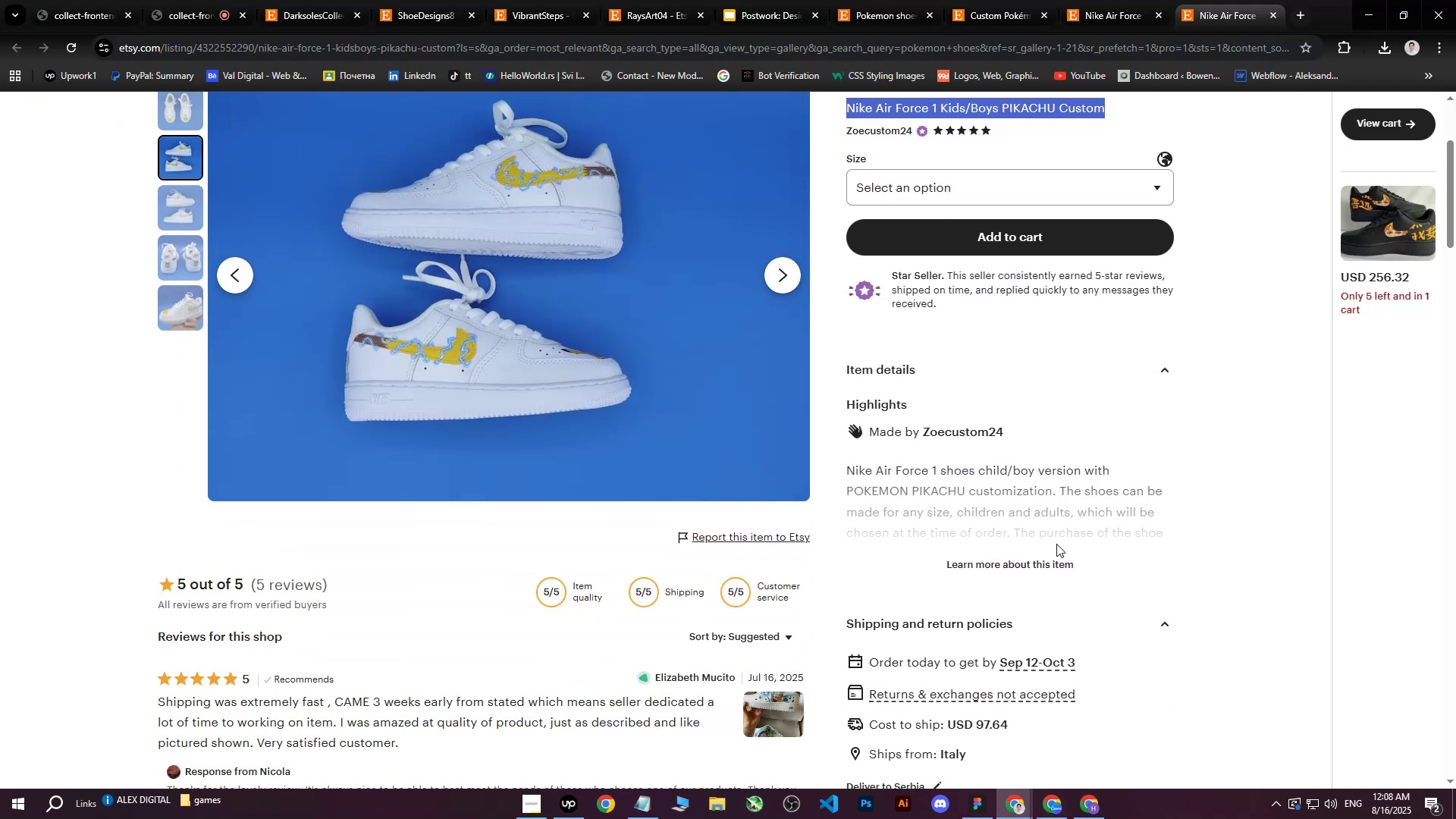 
left_click([1013, 570])
 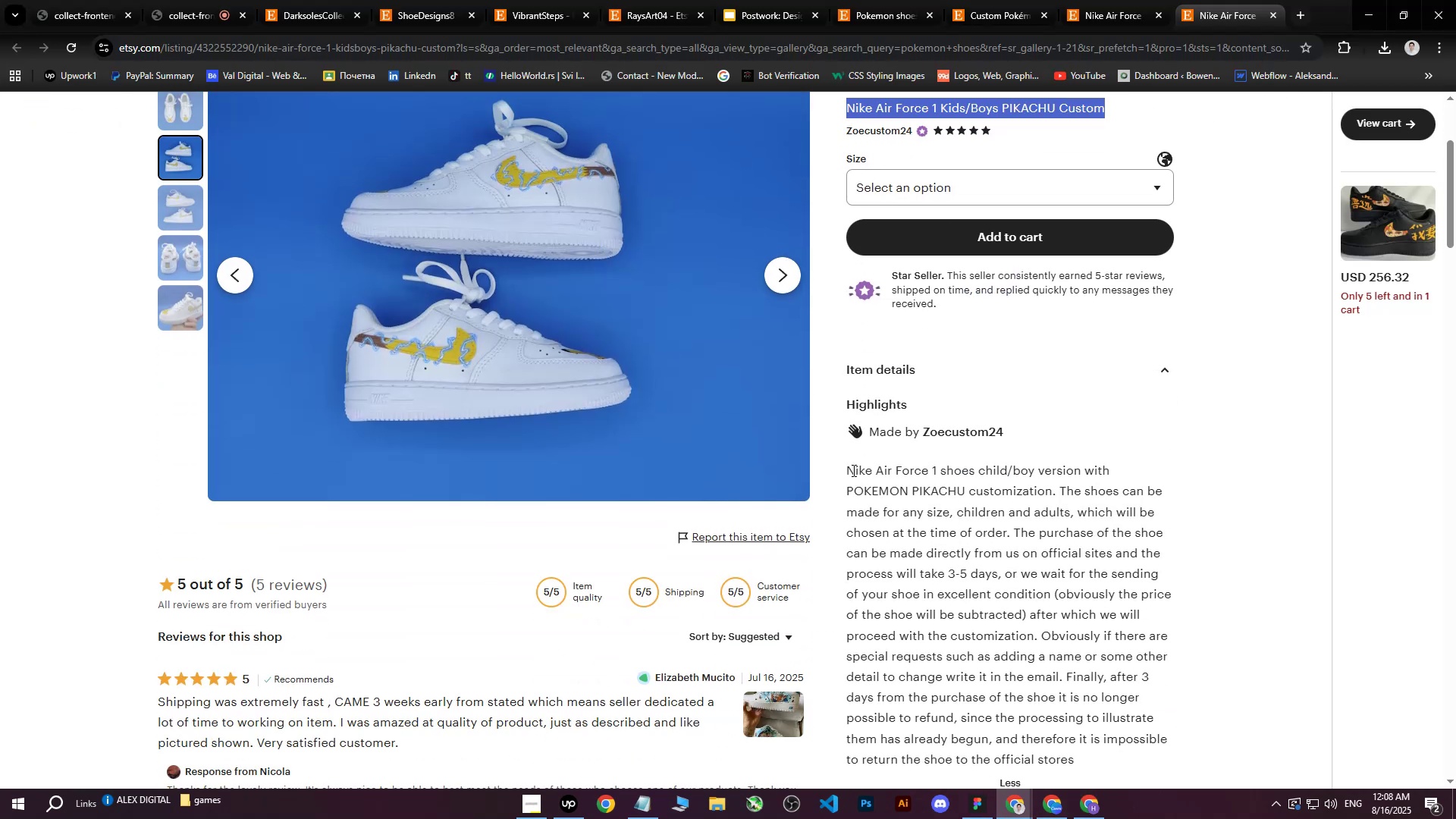 
left_click_drag(start_coordinate=[851, 469], to_coordinate=[1059, 475])
 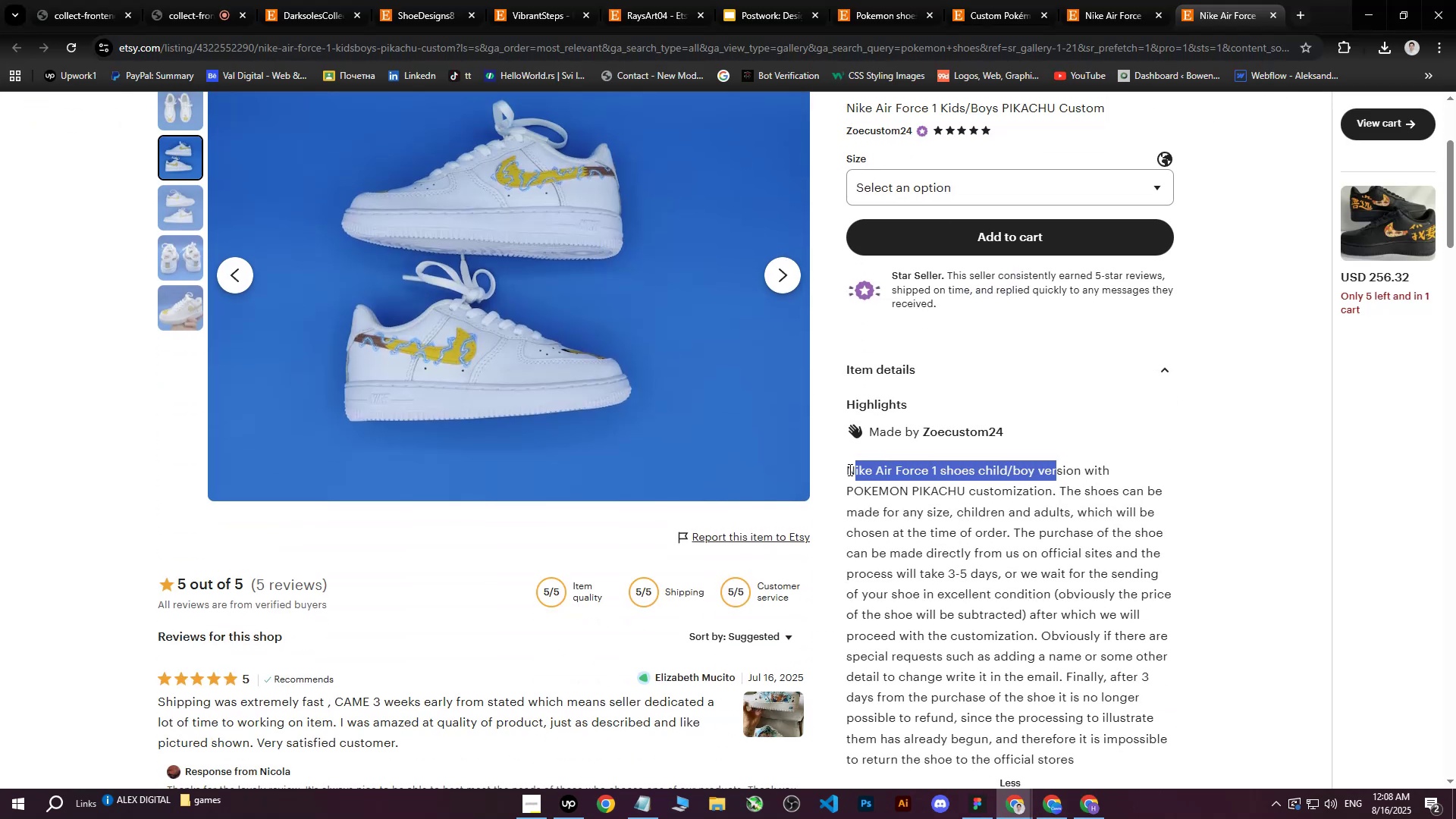 
left_click_drag(start_coordinate=[846, 467], to_coordinate=[1120, 304])
 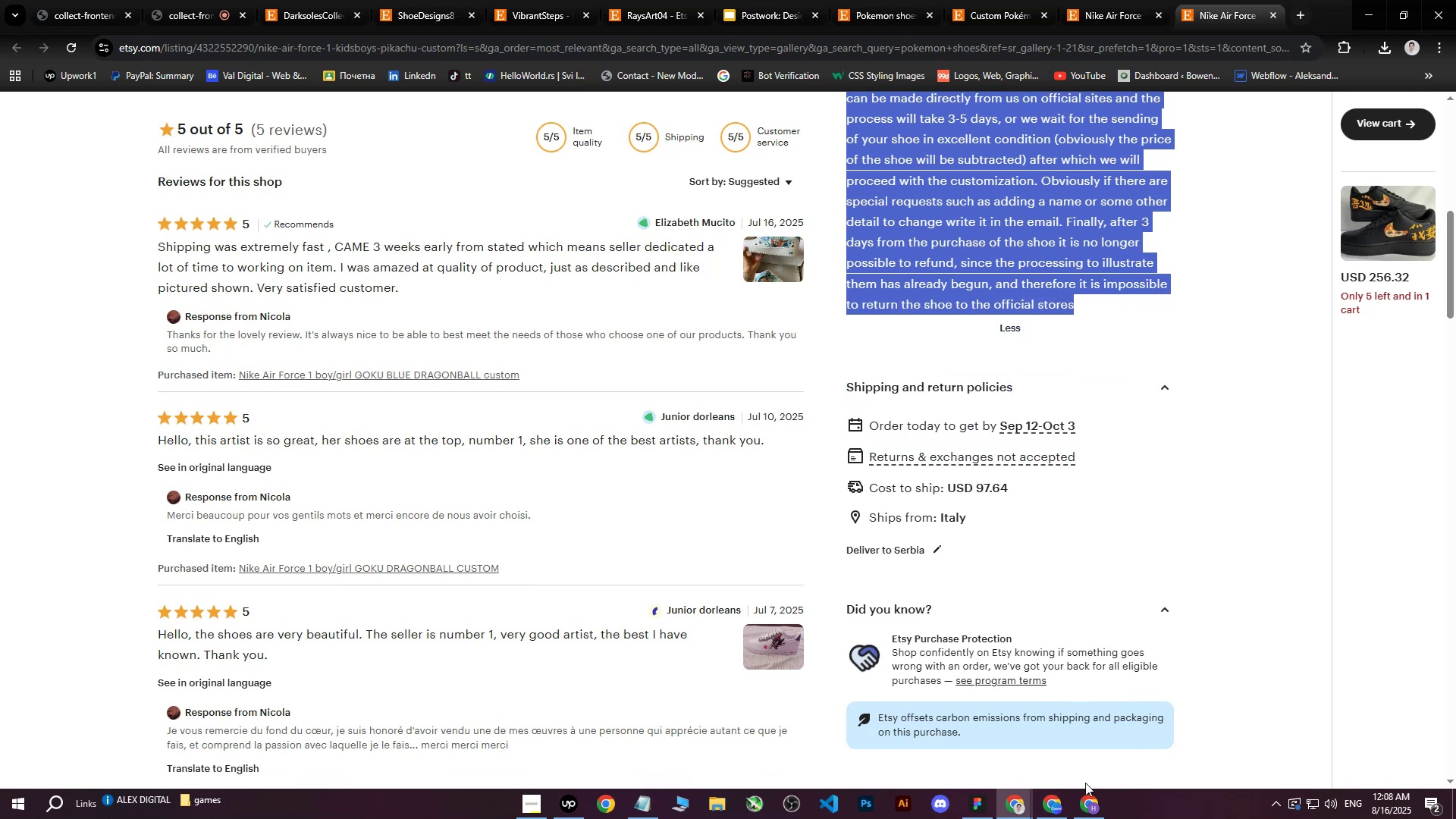 
scroll: coordinate [1125, 475], scroll_direction: down, amount: 6.0
 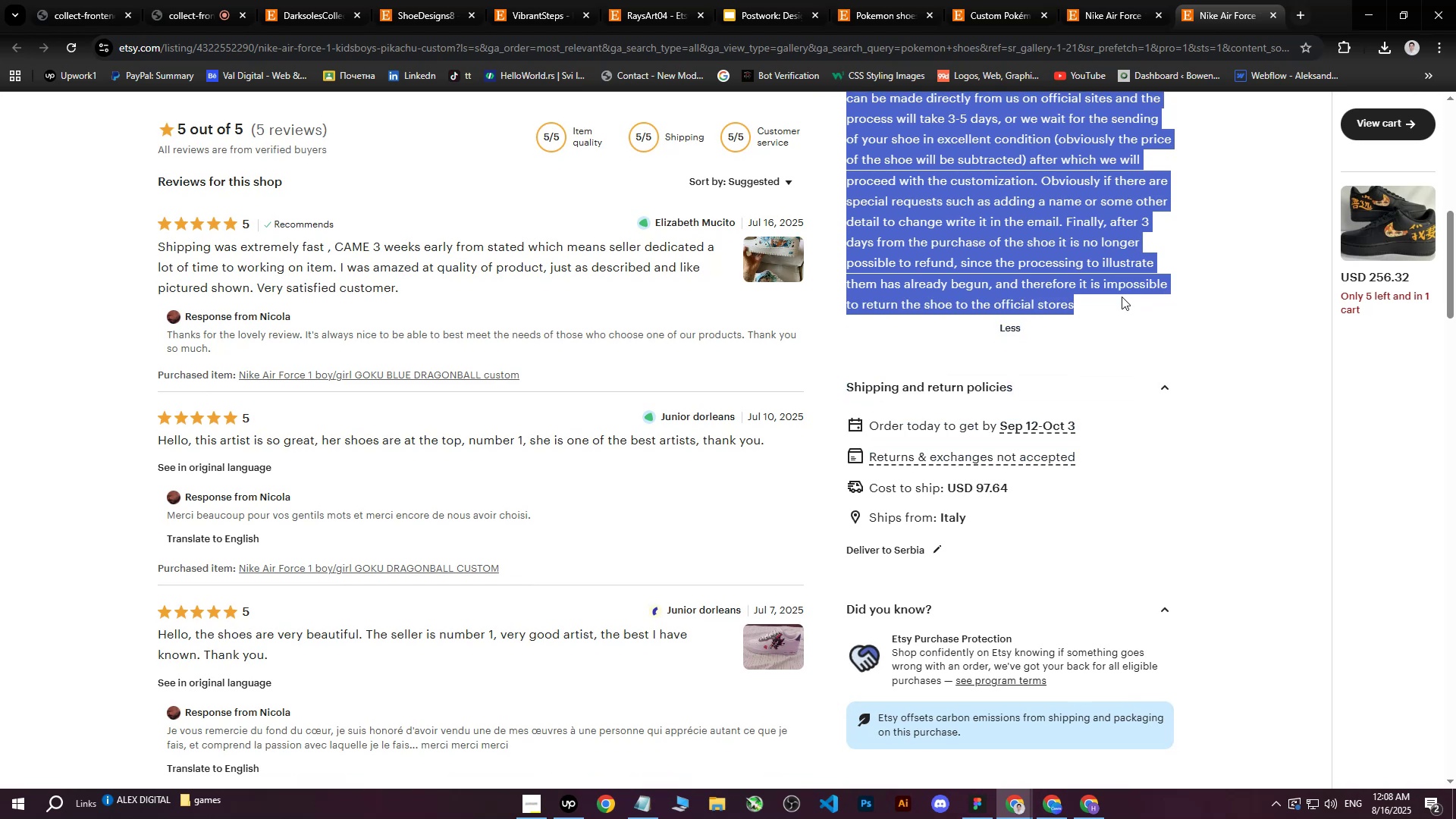 
key(Control+ControlLeft)
 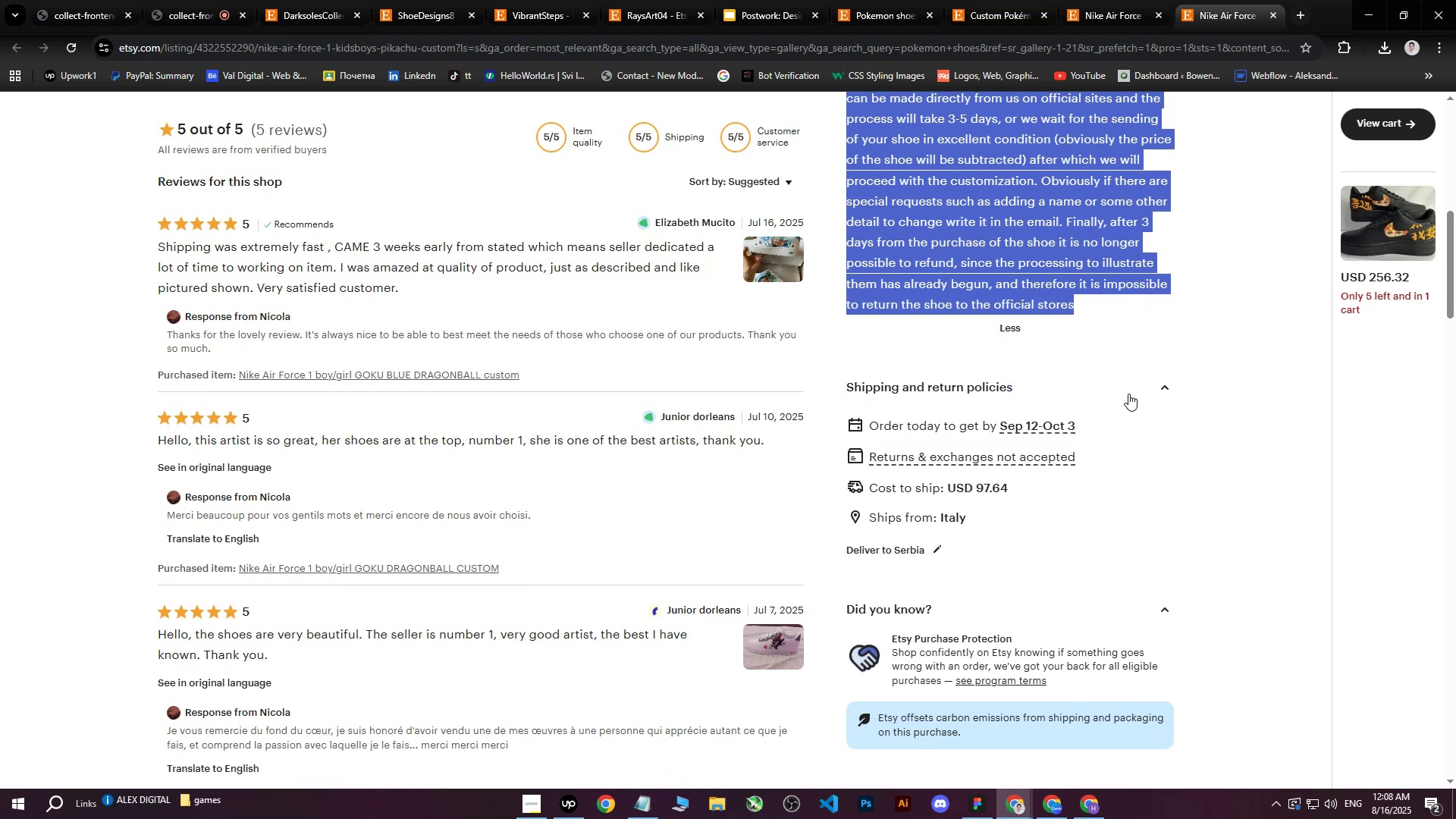 
key(Control+C)
 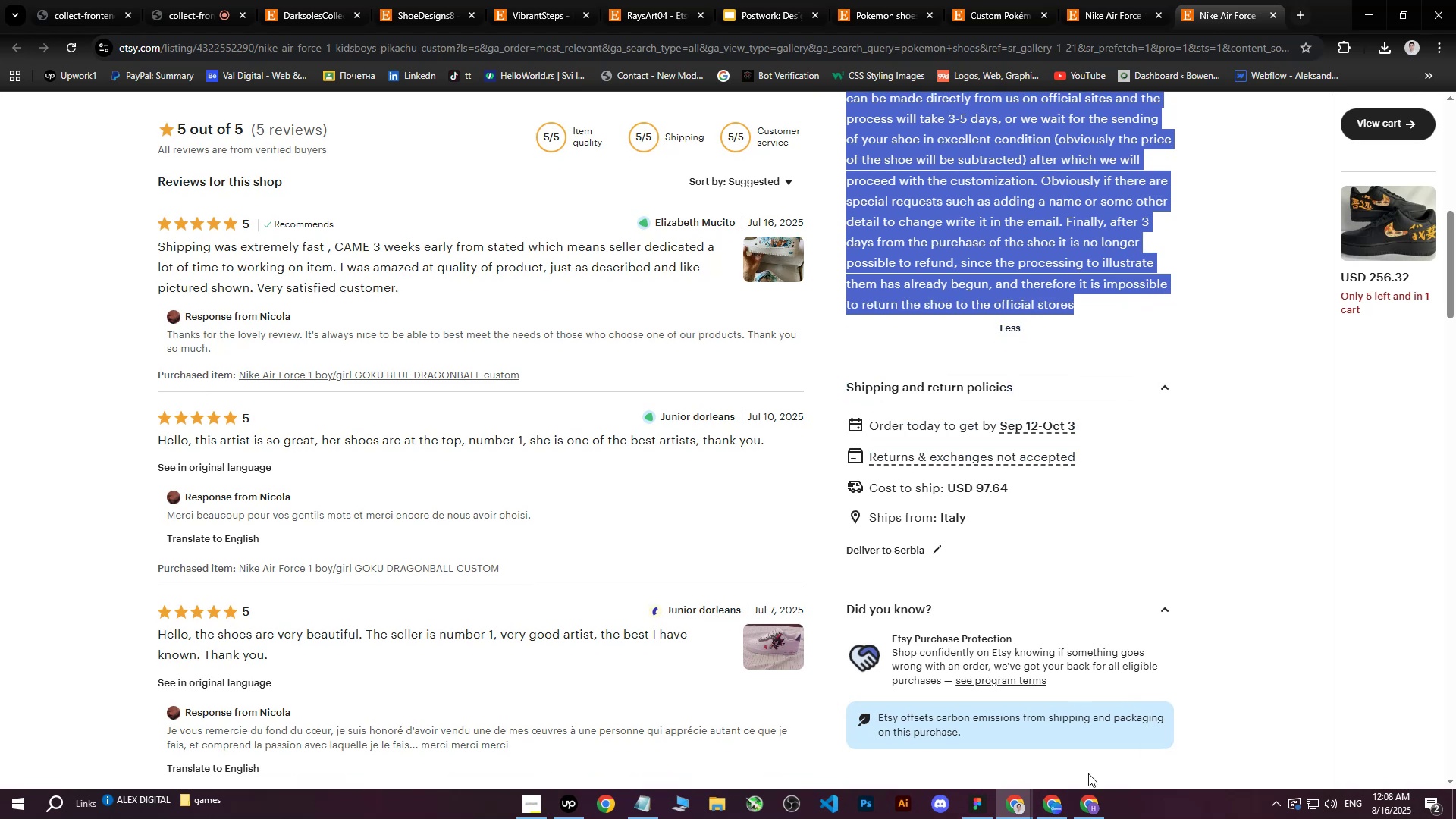 
left_click([1084, 787])
 